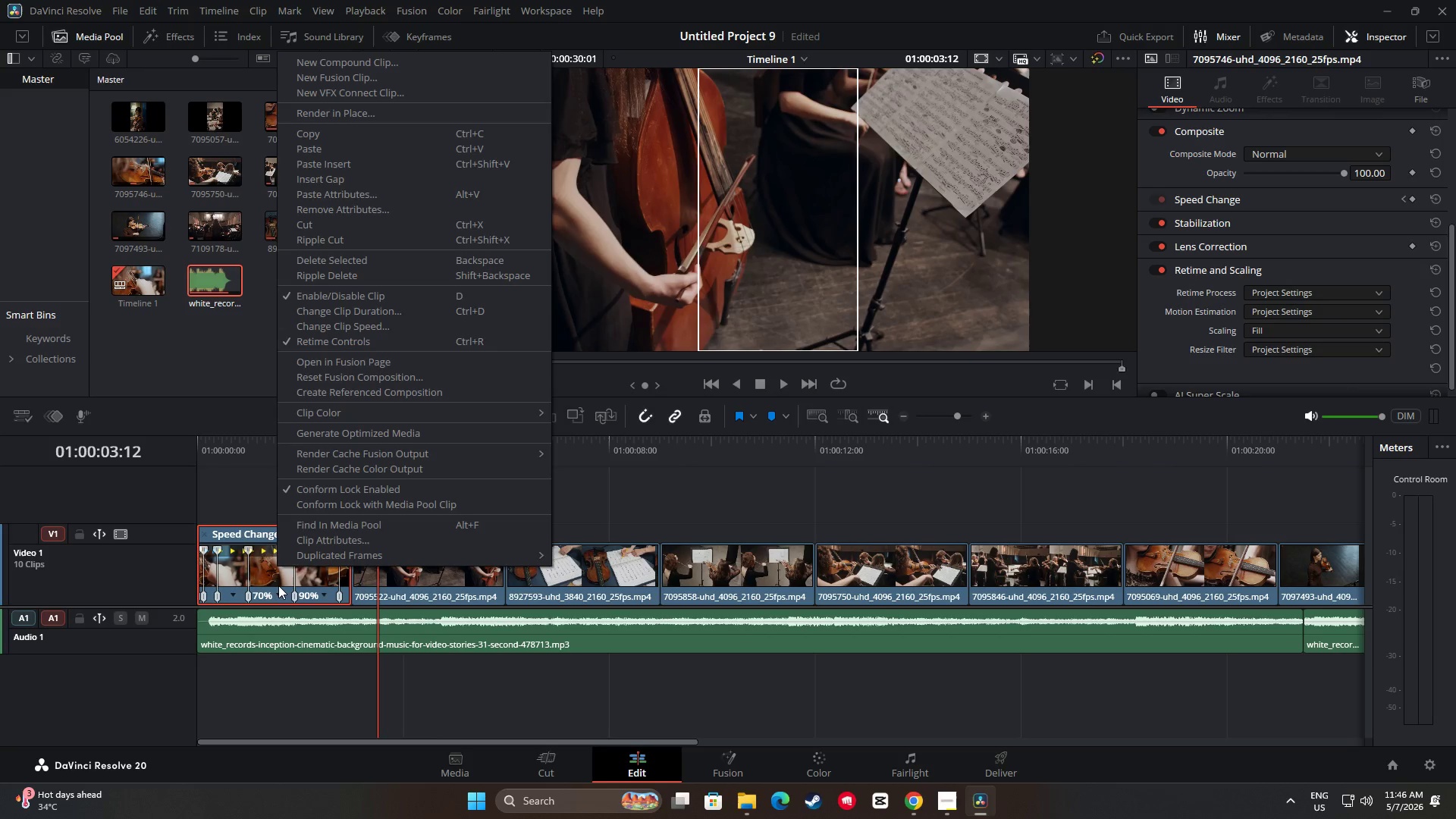 
left_click([280, 593])
 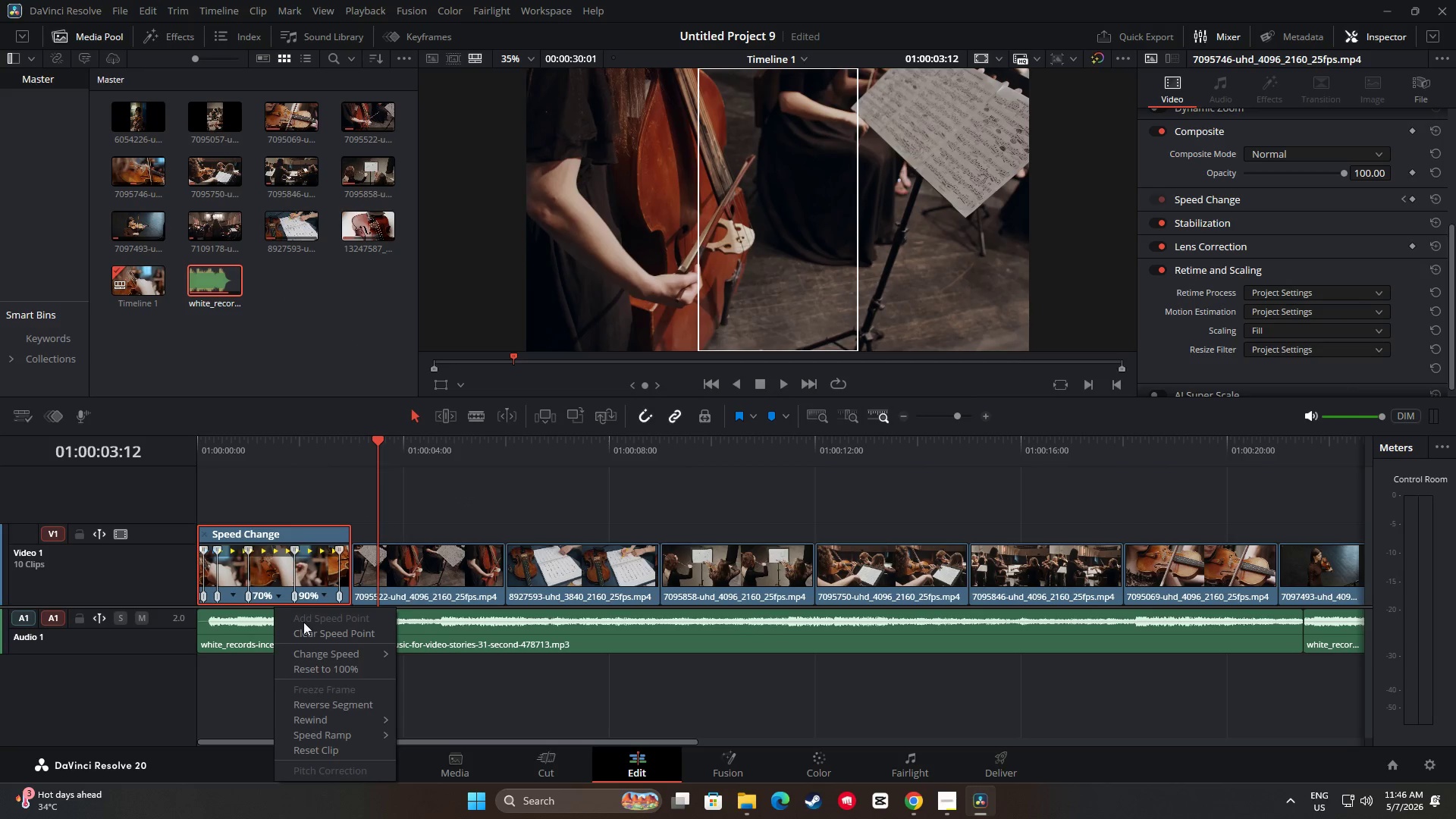 
left_click([319, 629])
 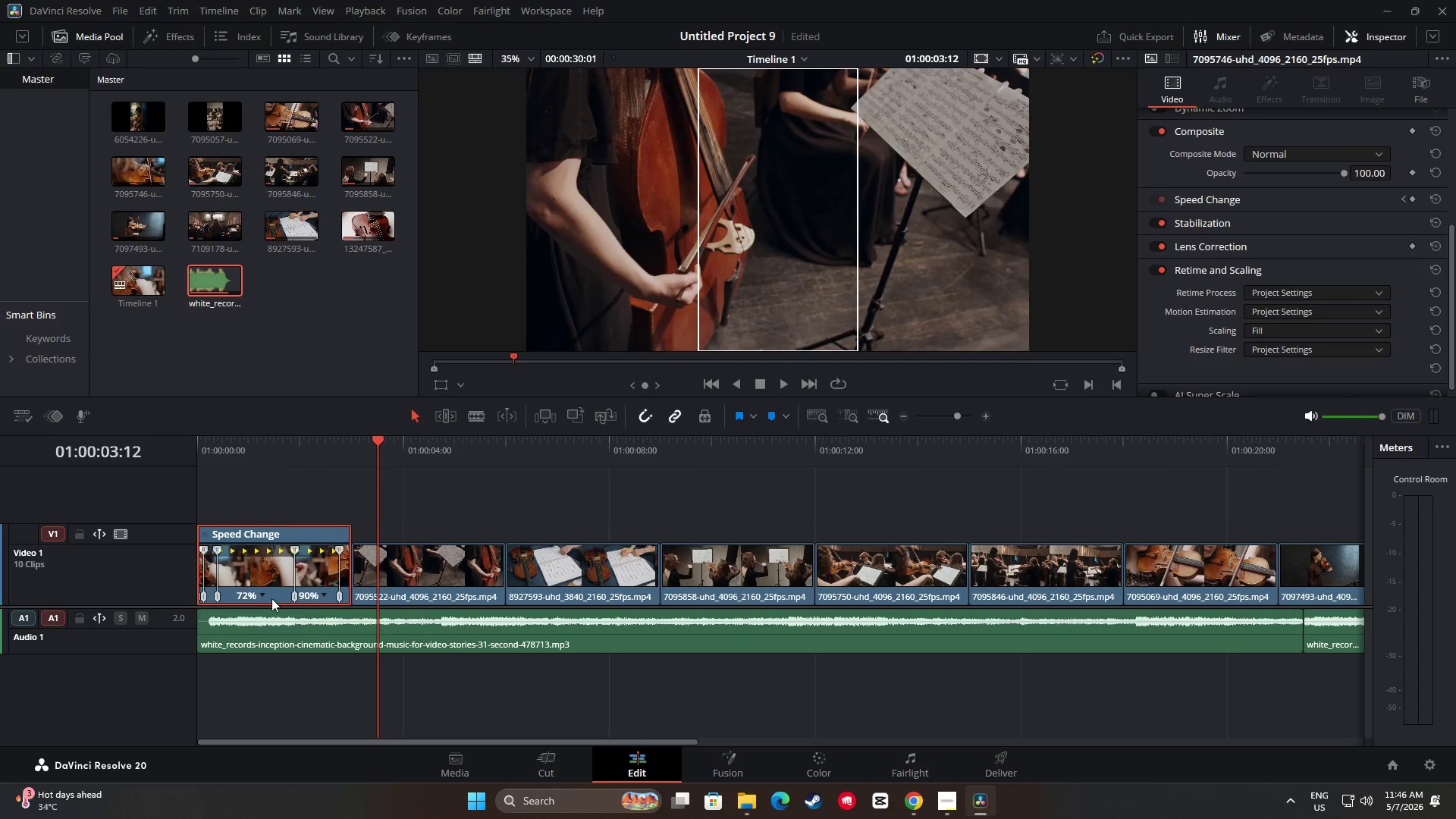 
mouse_move([277, 611])
 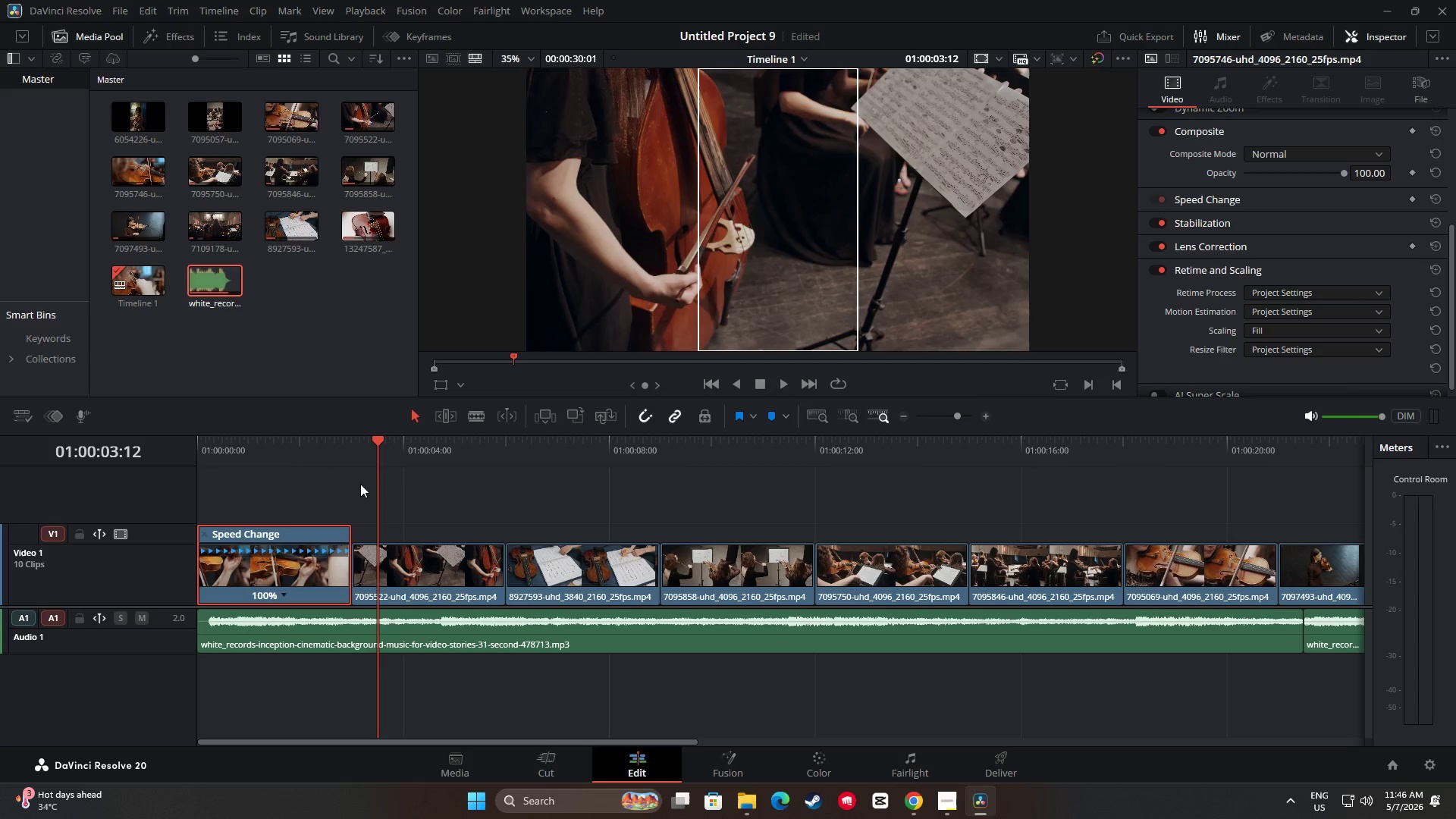 
left_click([290, 585])
 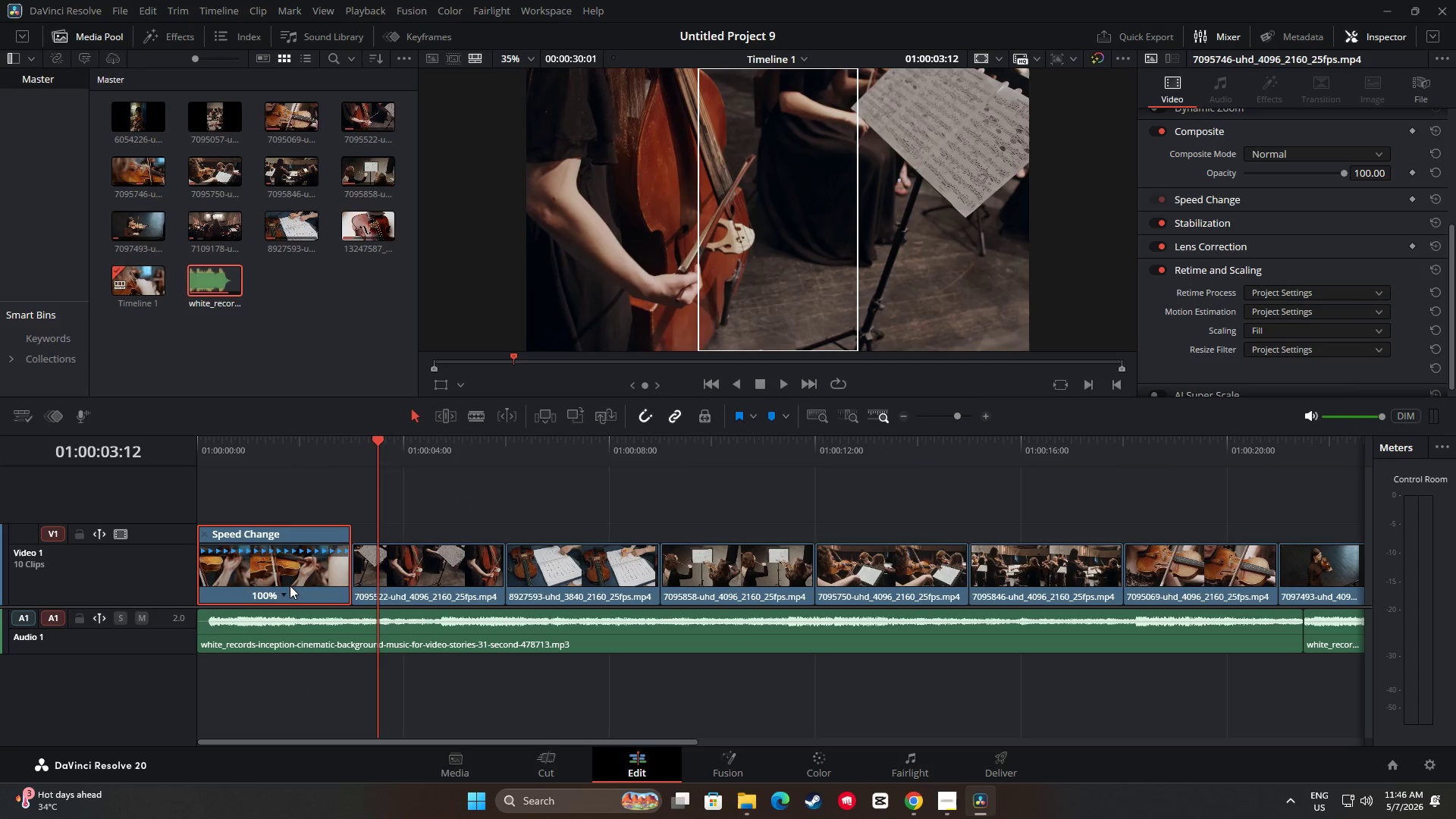 
key(Control+R)
 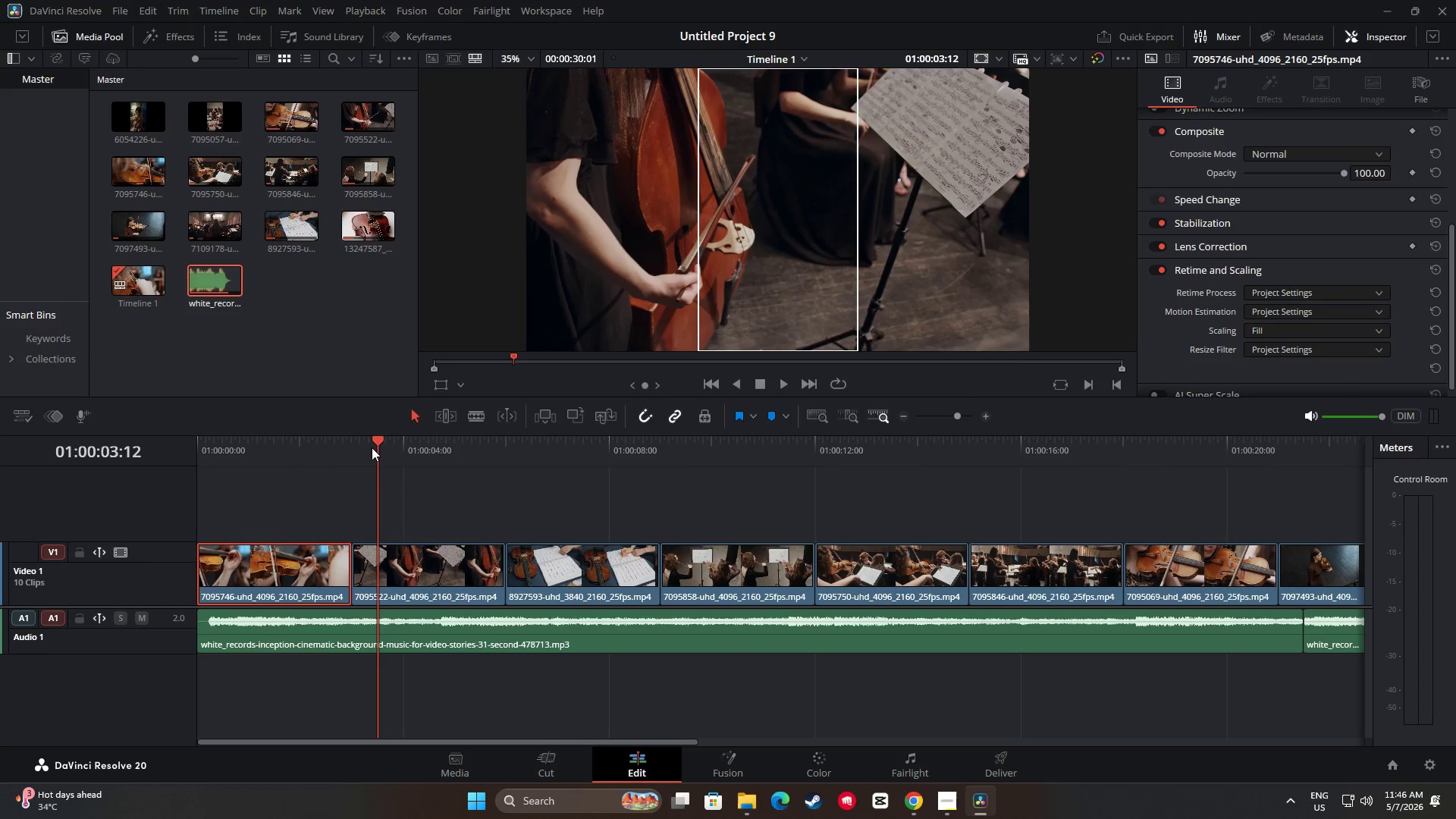 
left_click_drag(start_coordinate=[379, 438], to_coordinate=[177, 457])
 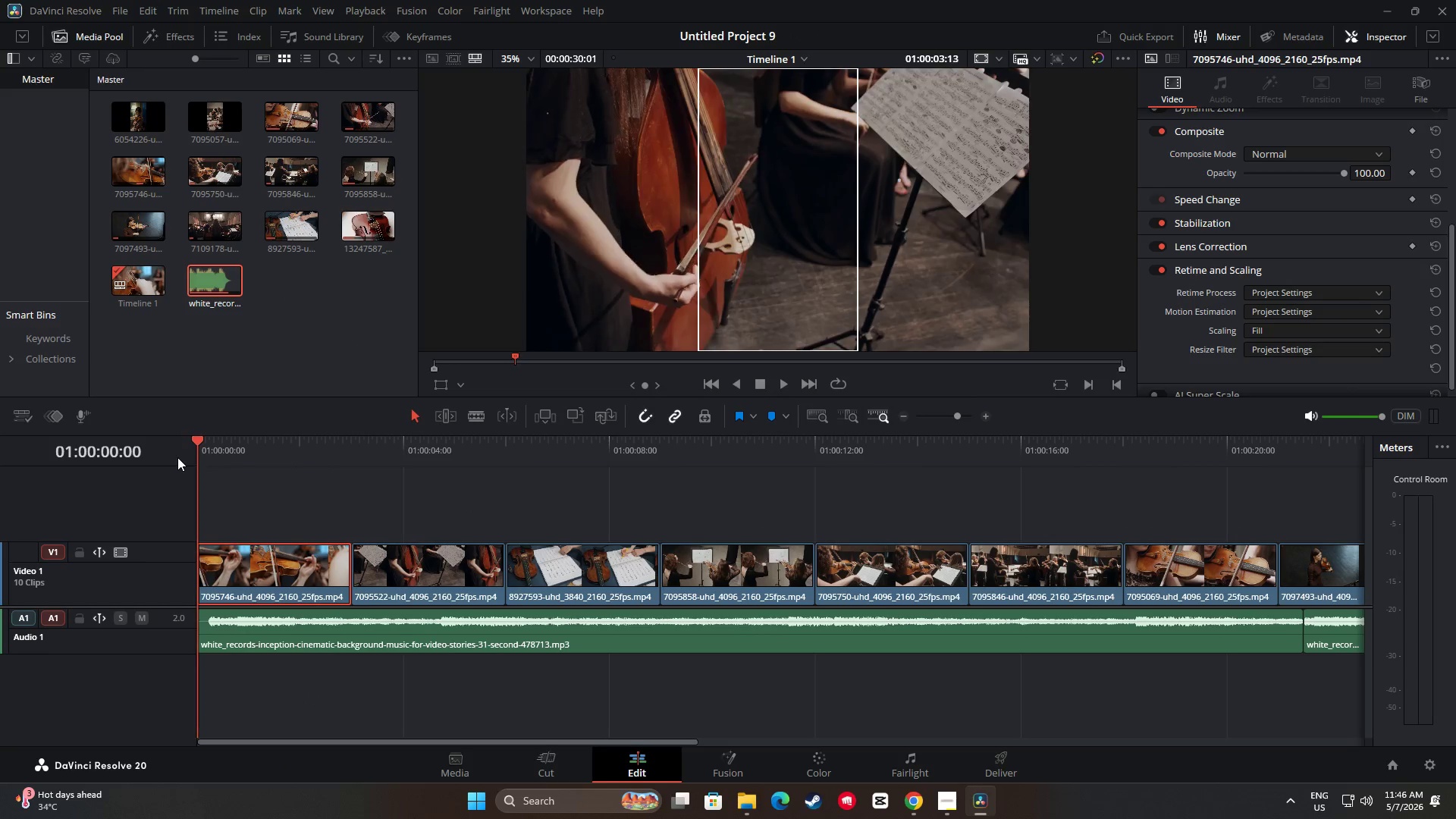 
key(Space)
 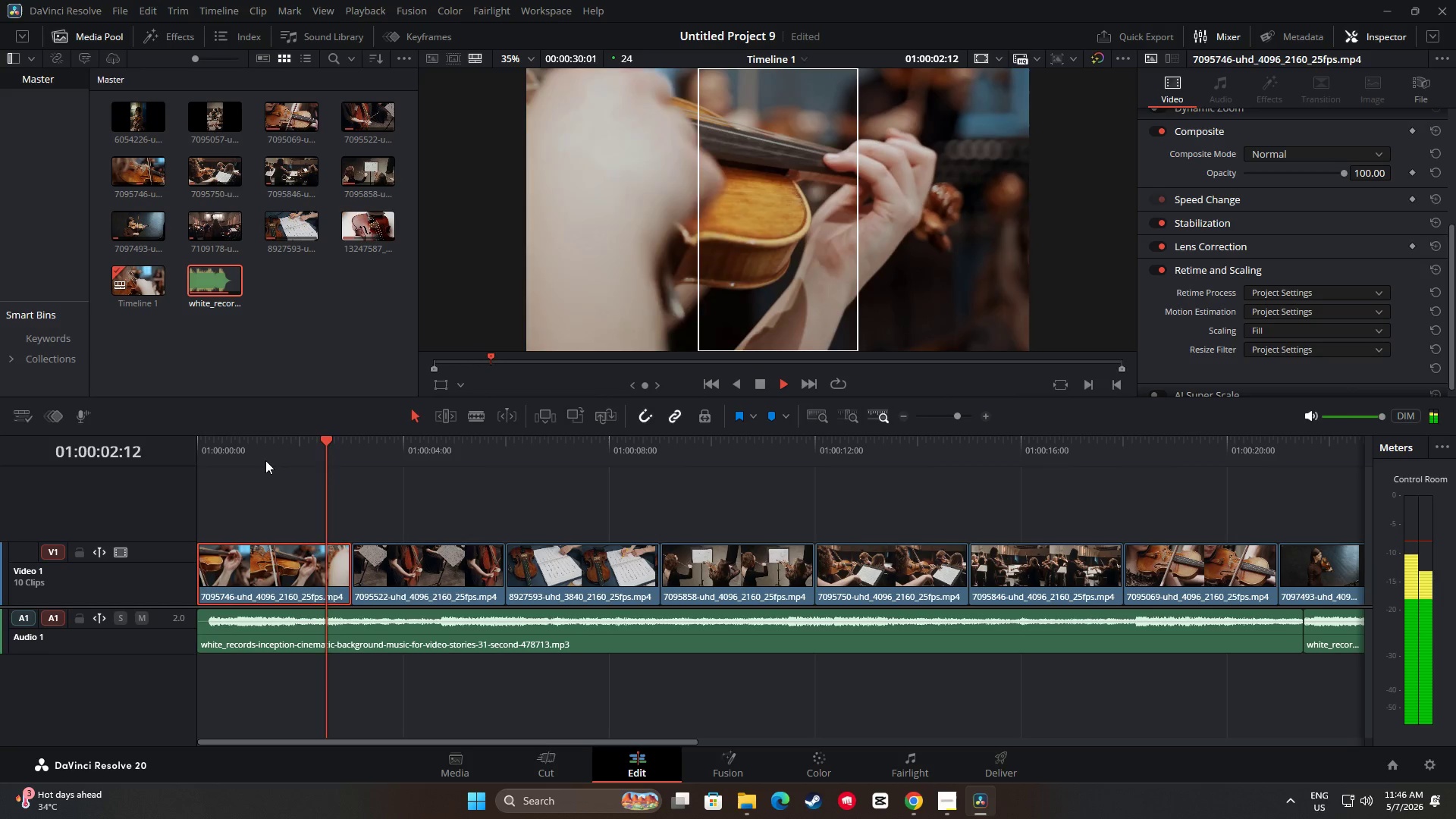 
key(Space)
 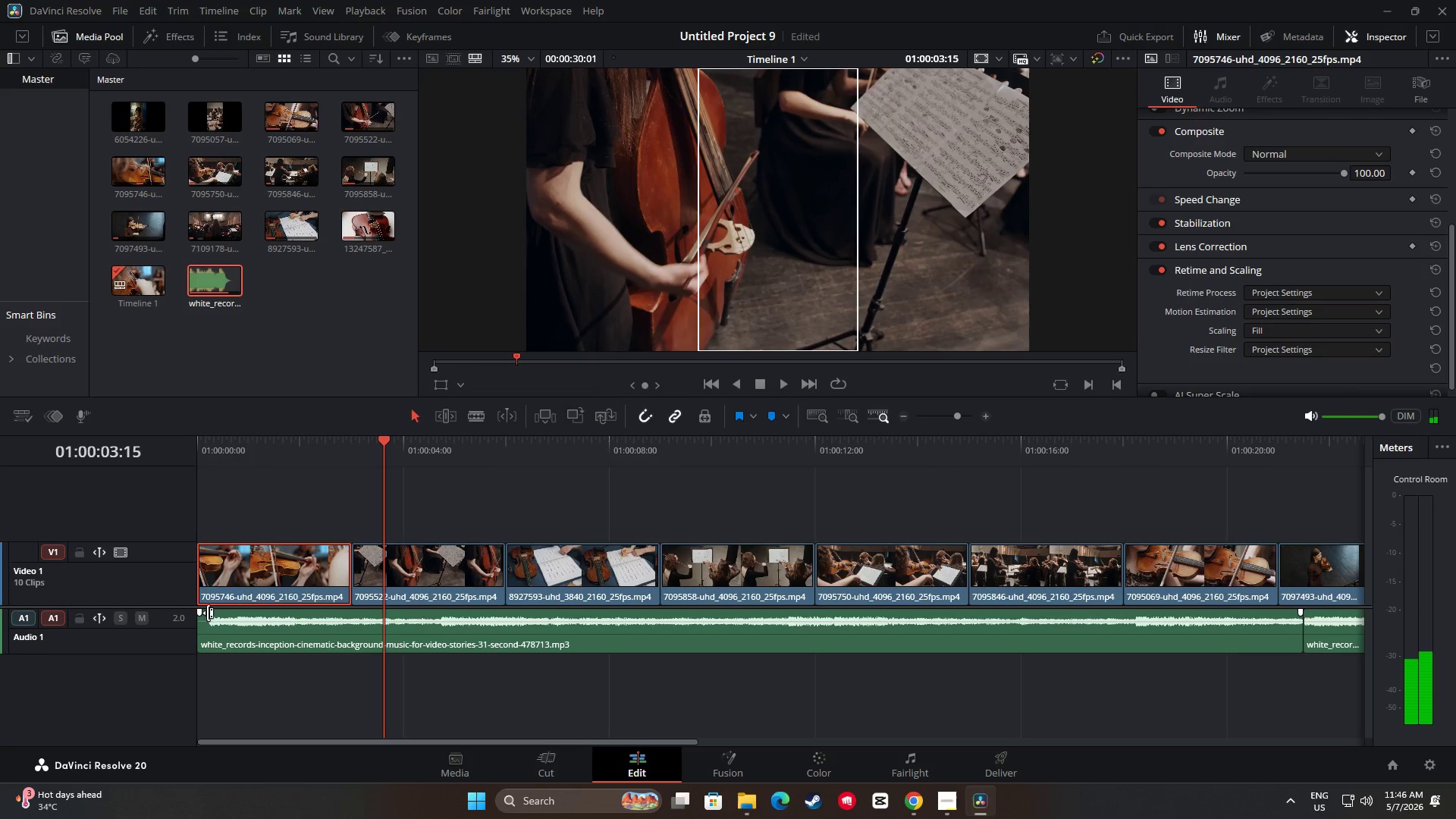 
left_click_drag(start_coordinate=[201, 611], to_coordinate=[222, 611])
 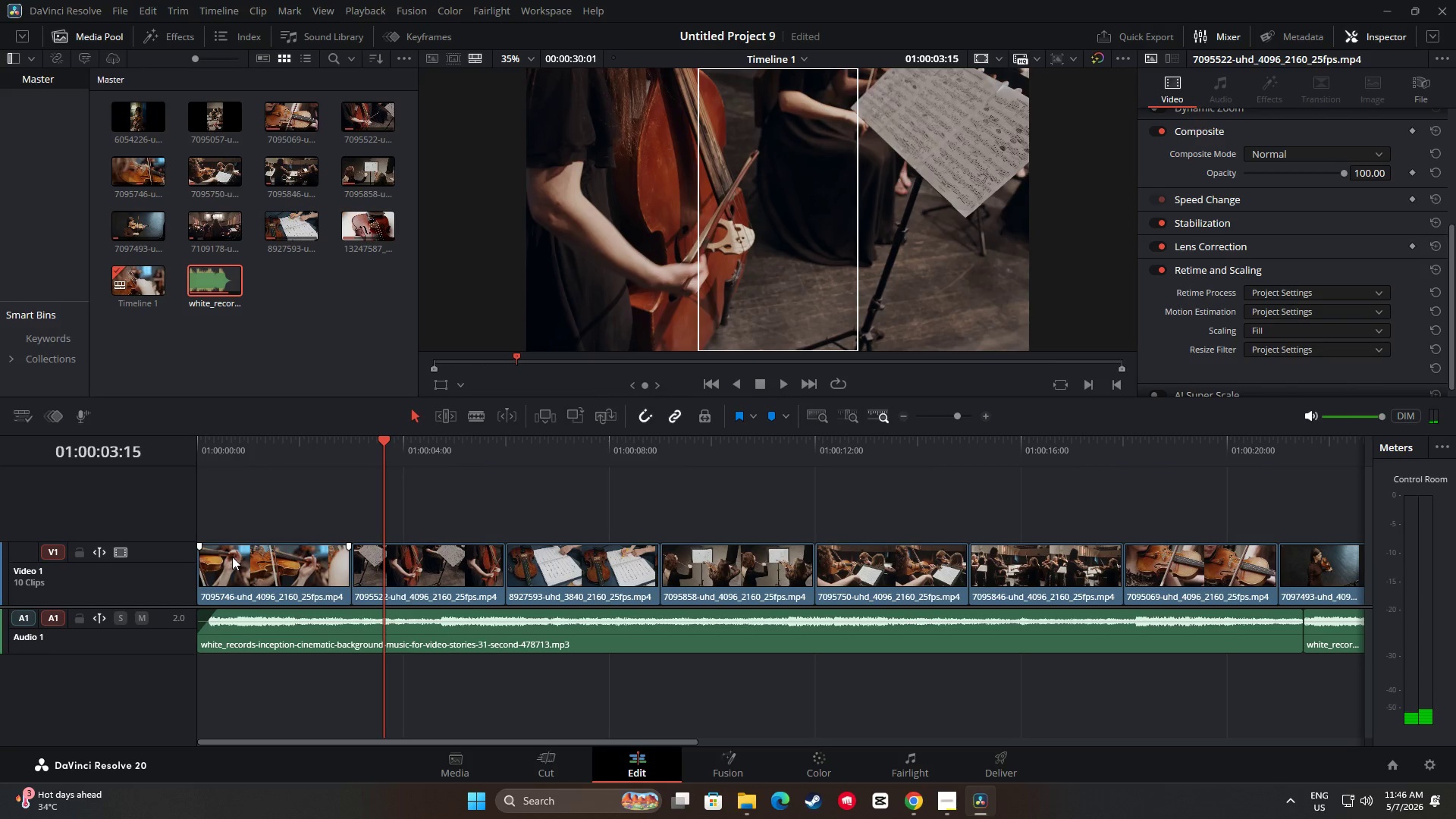 
left_click([232, 556])
 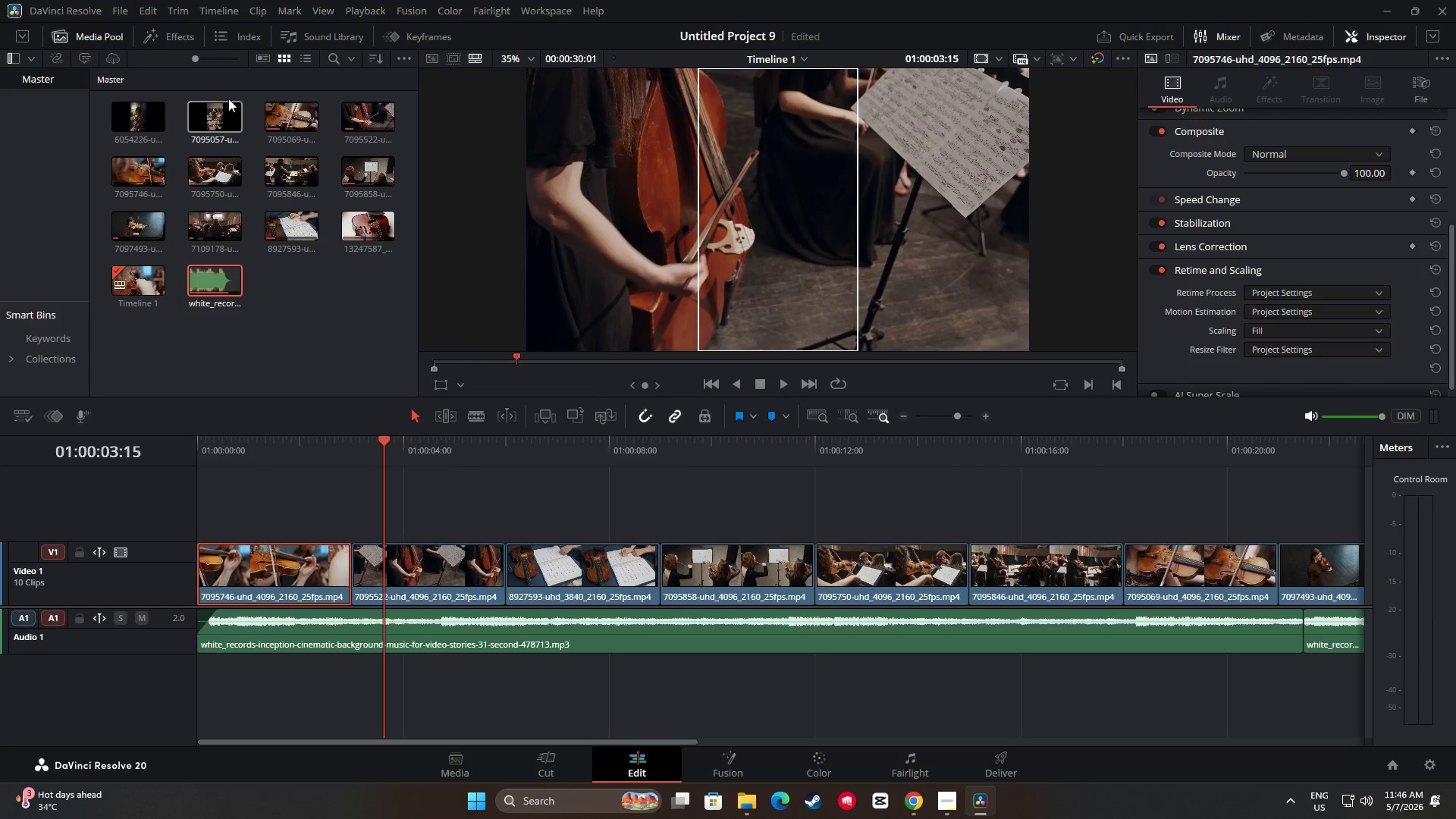 
left_click([171, 39])
 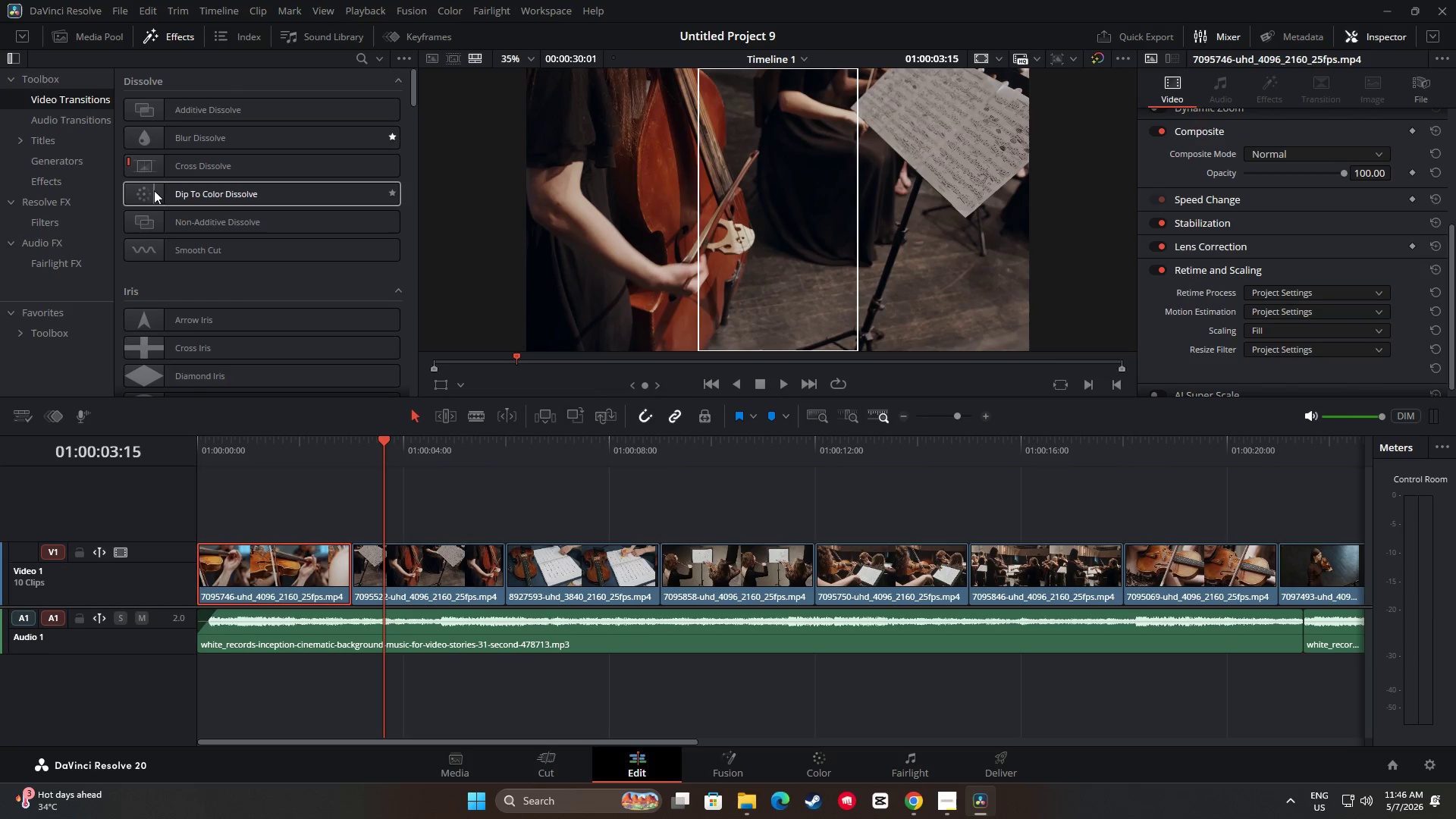 
left_click_drag(start_coordinate=[147, 190], to_coordinate=[220, 551])
 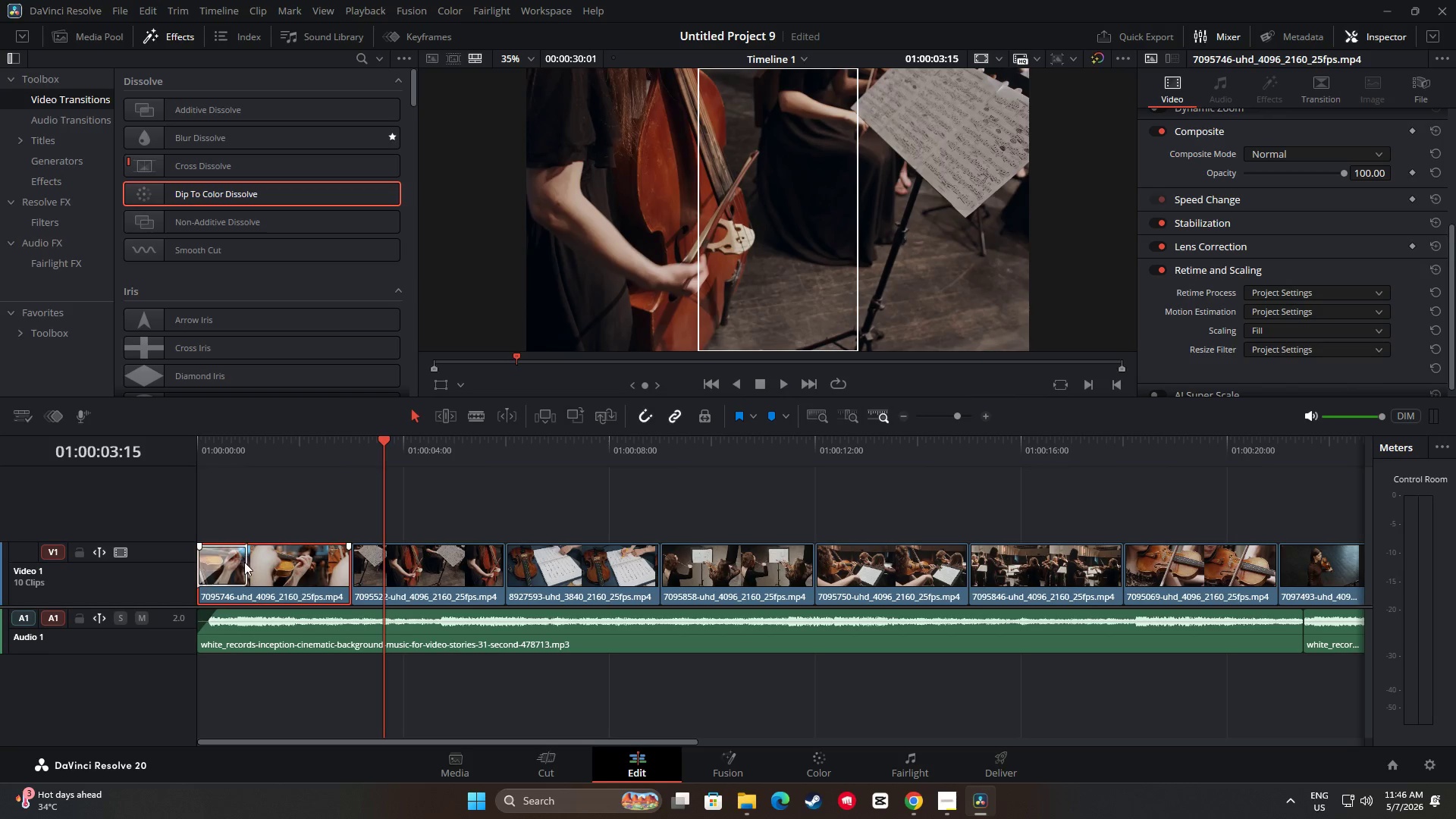 
left_click_drag(start_coordinate=[244, 562], to_coordinate=[239, 562])
 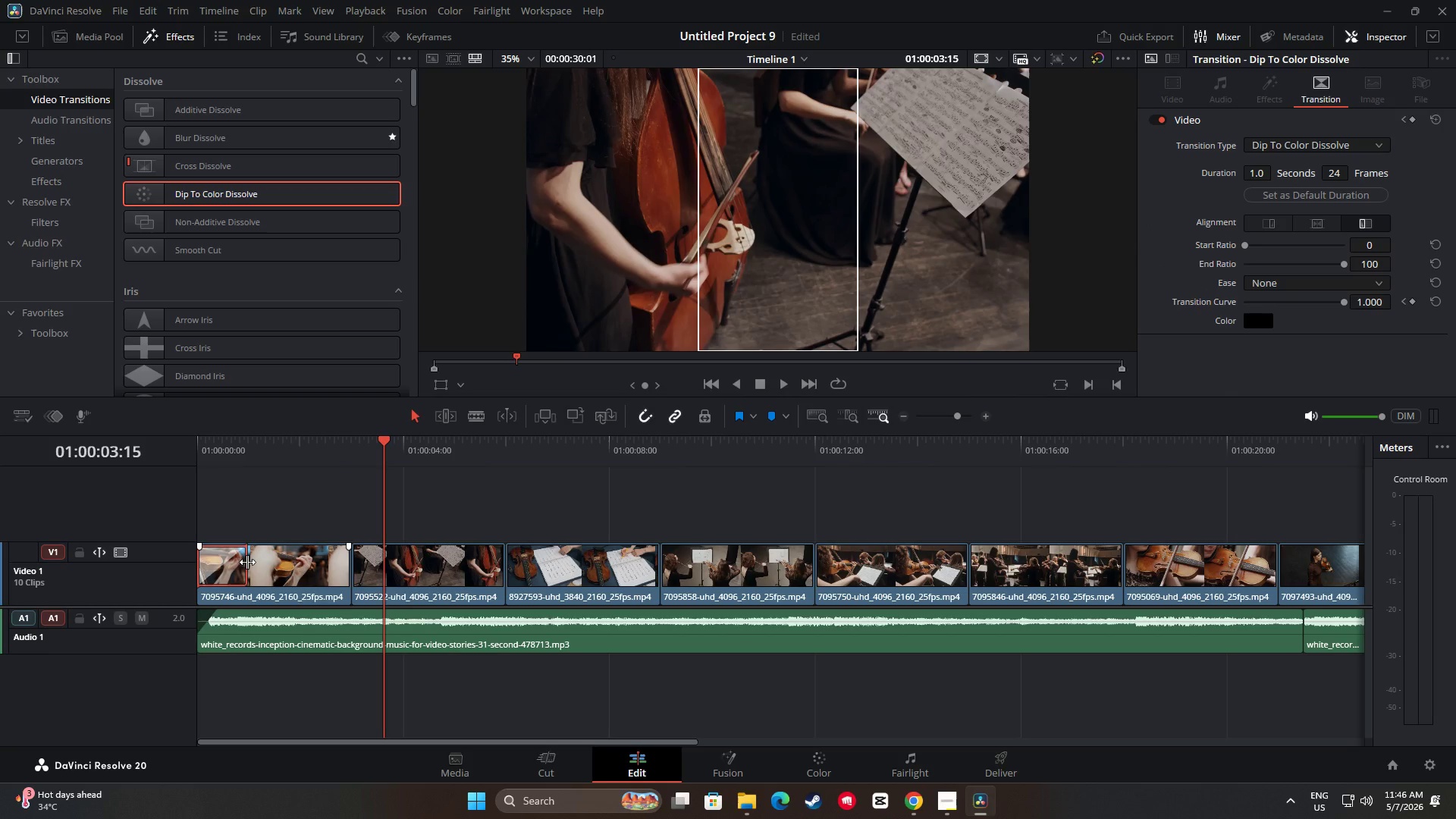 
left_click_drag(start_coordinate=[247, 562], to_coordinate=[232, 560])
 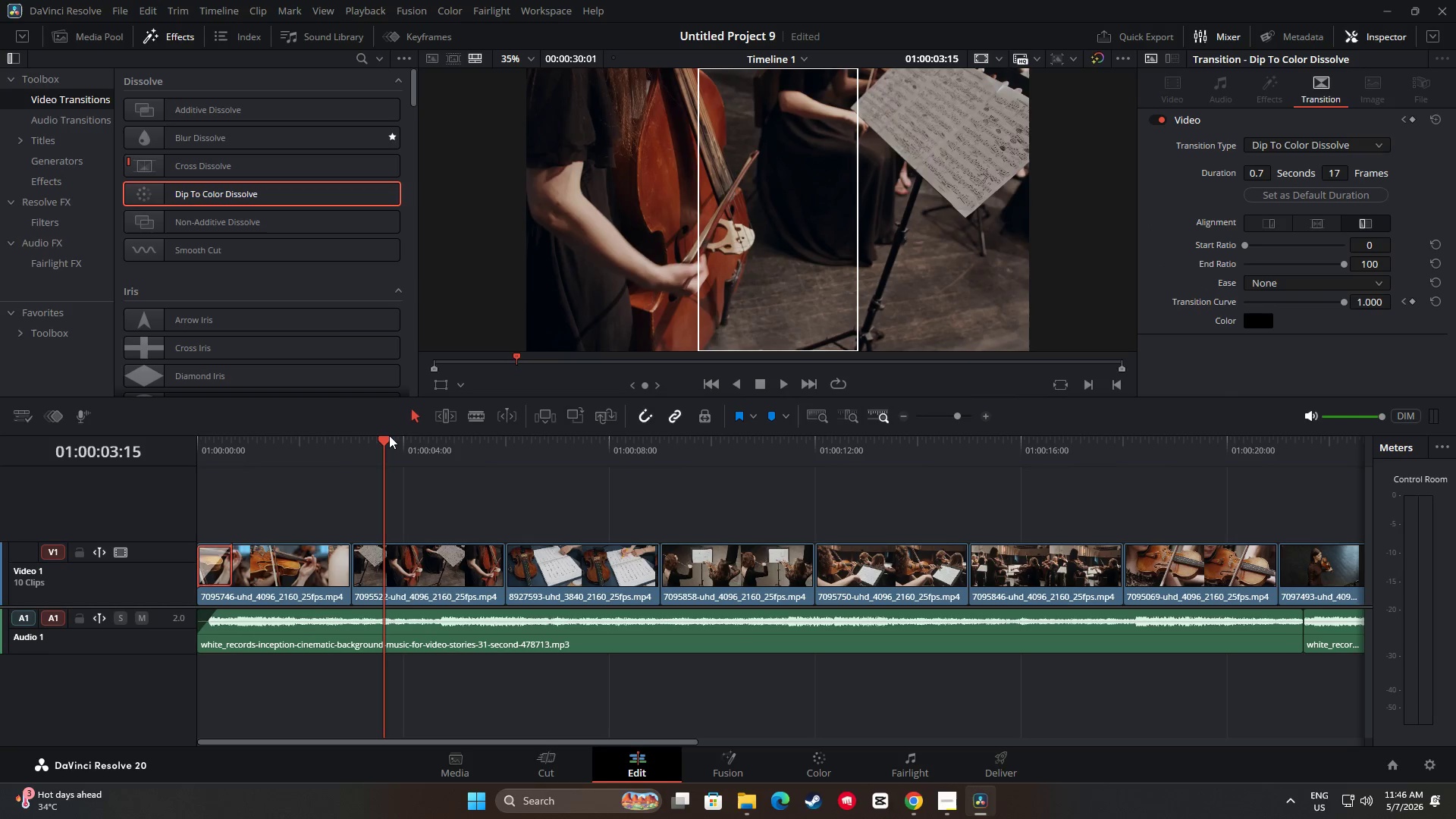 
left_click_drag(start_coordinate=[381, 444], to_coordinate=[146, 458])
 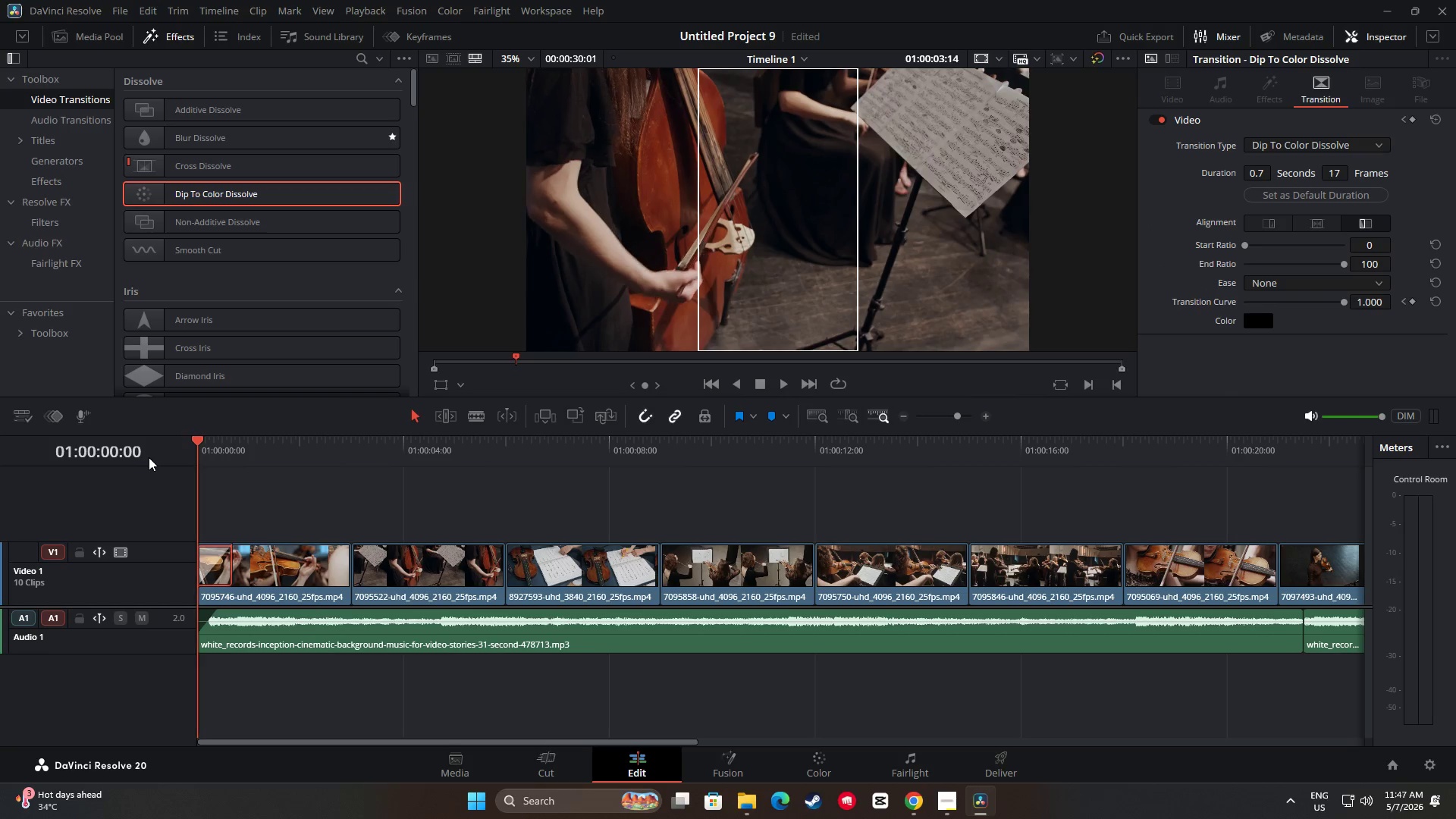 
key(Space)
 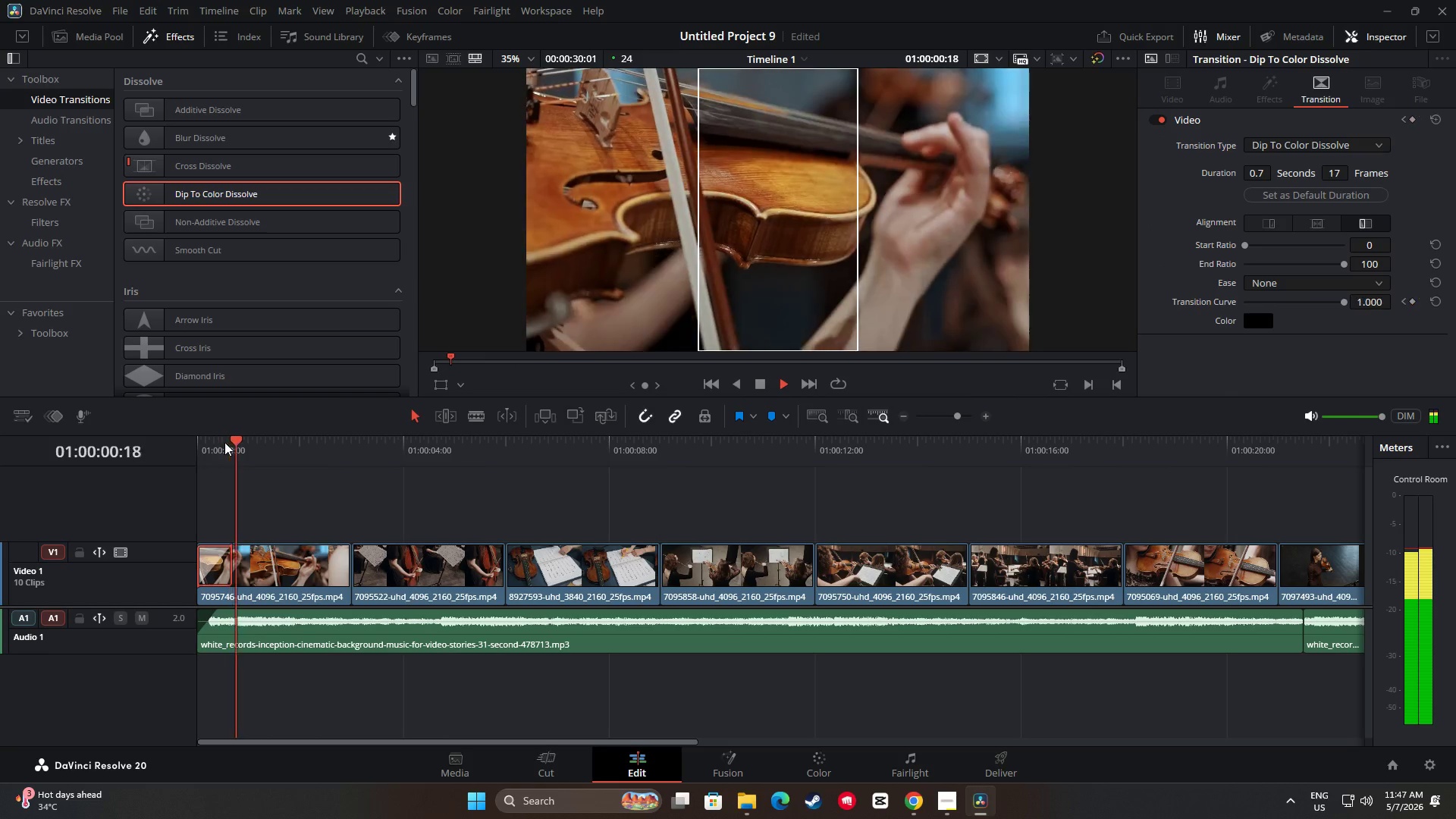 
key(Space)
 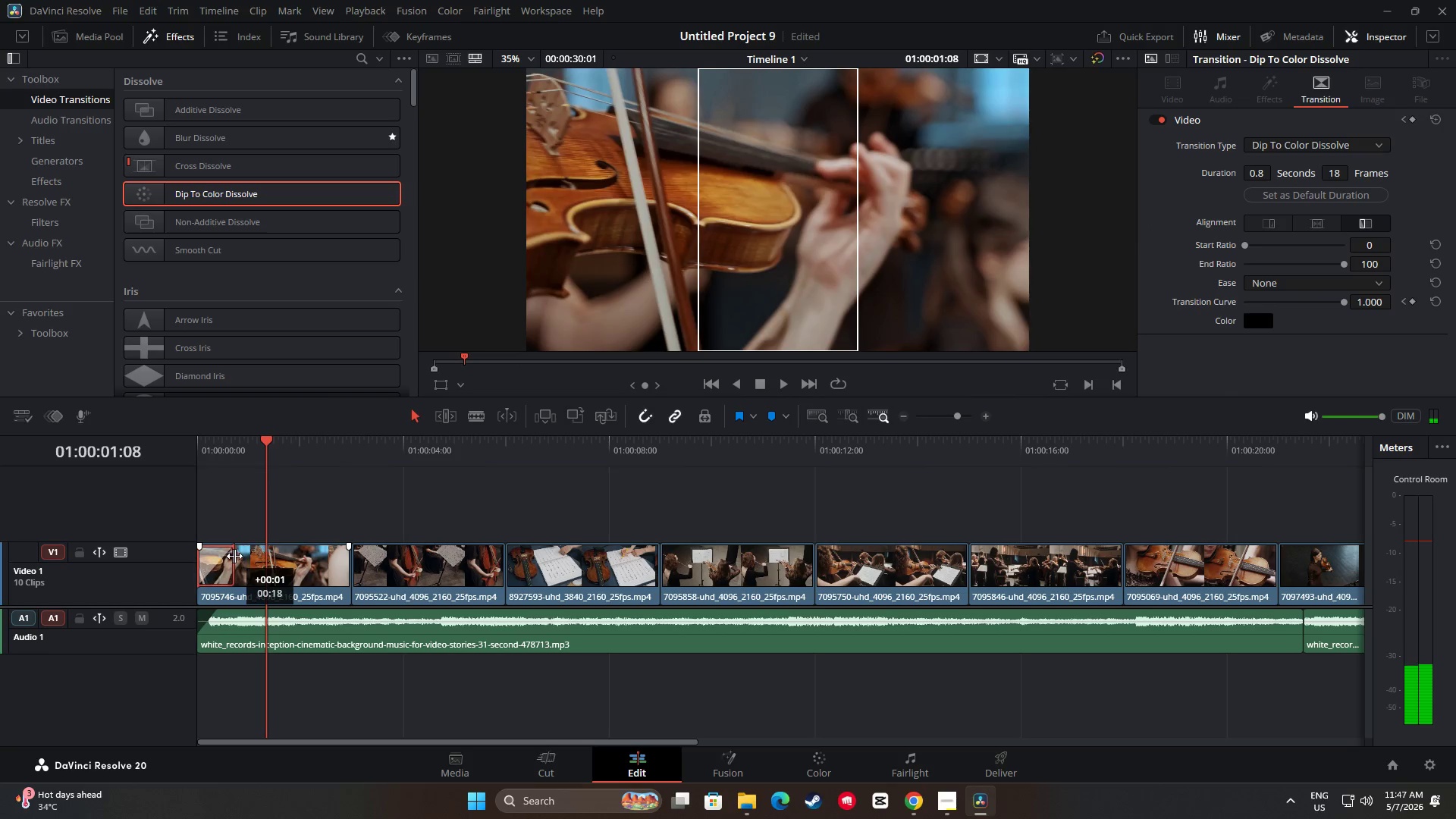 
left_click_drag(start_coordinate=[268, 438], to_coordinate=[189, 446])
 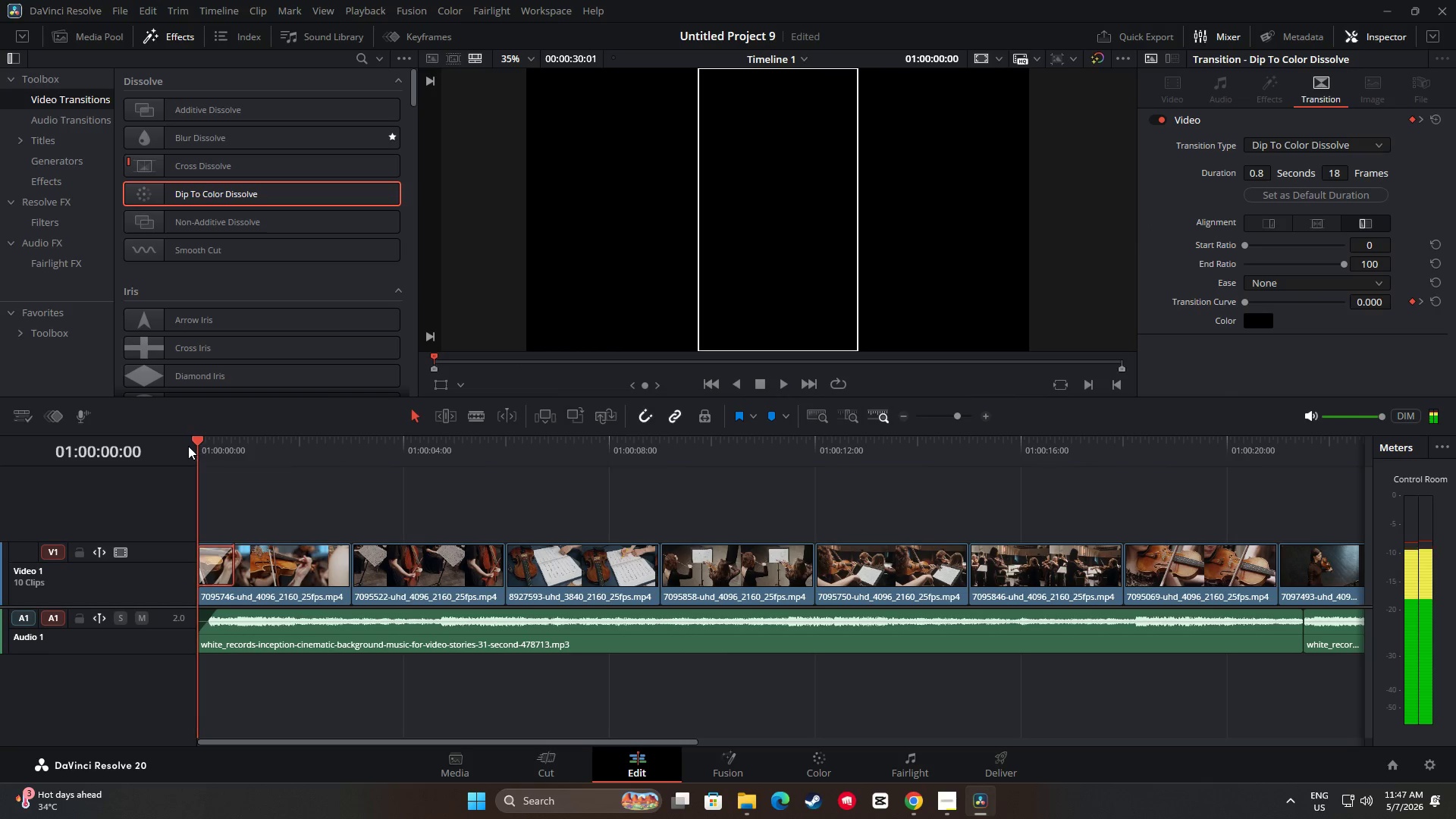 
key(Space)
 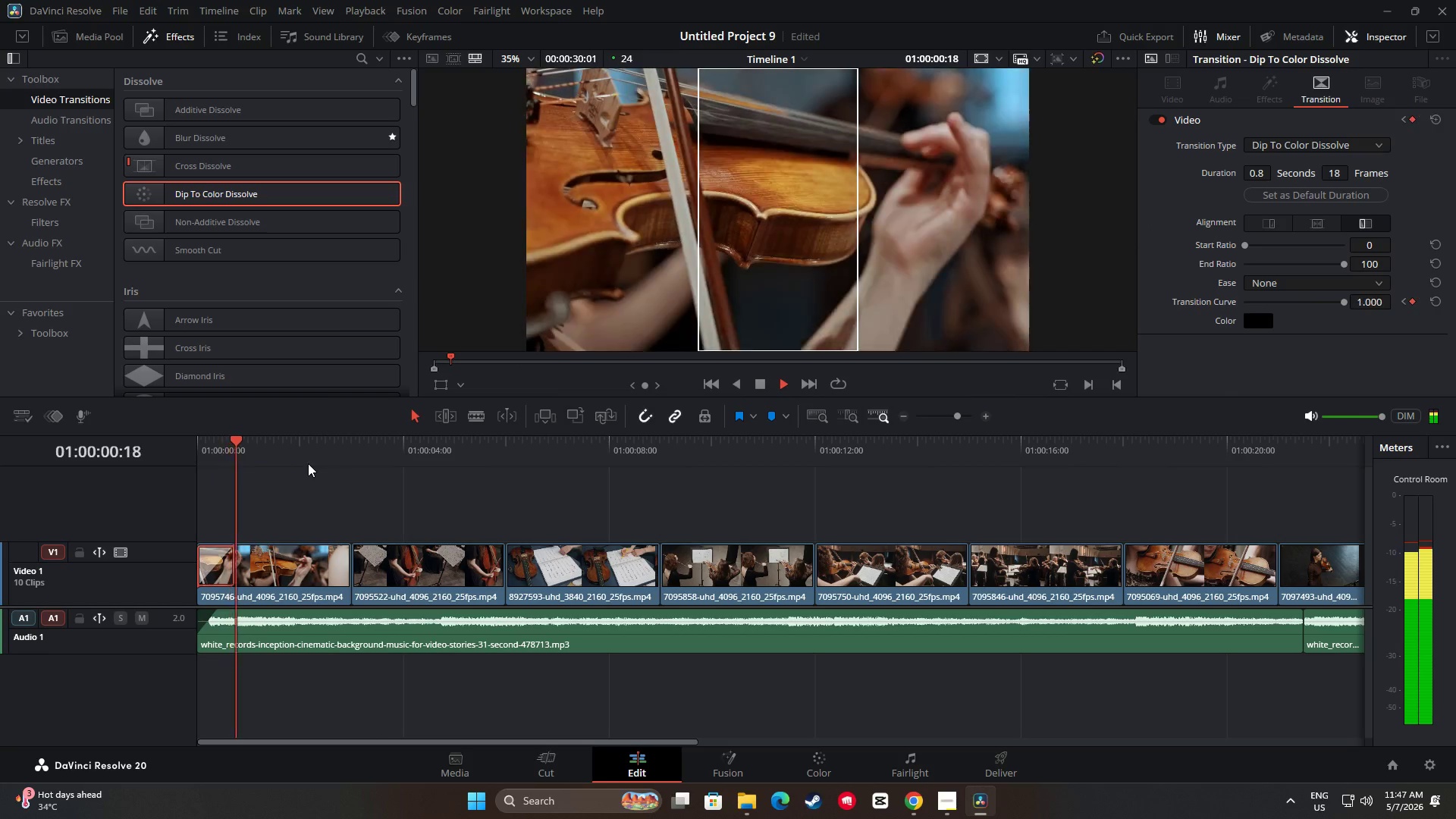 
key(Space)
 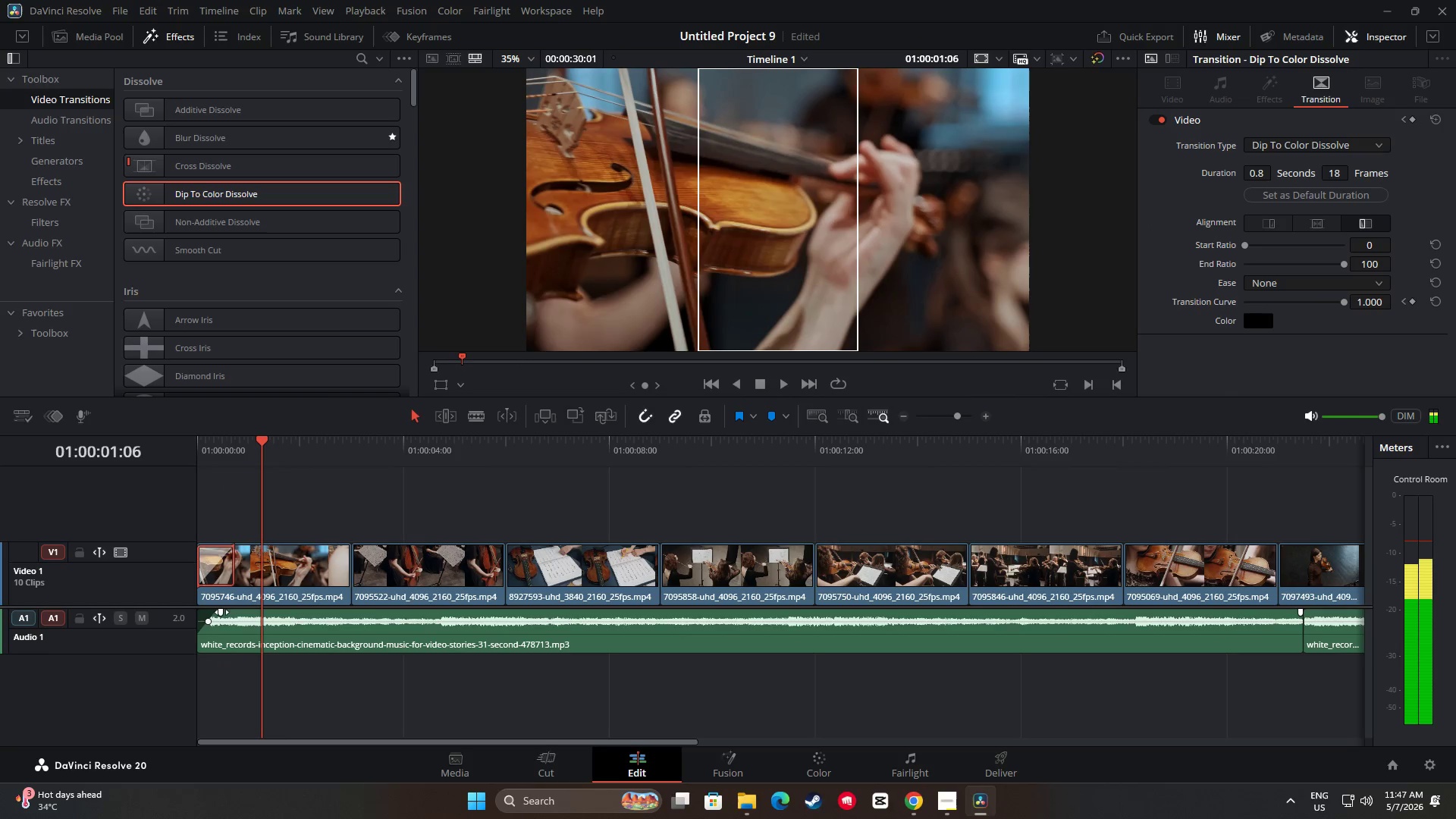 
left_click_drag(start_coordinate=[220, 611], to_coordinate=[236, 613])
 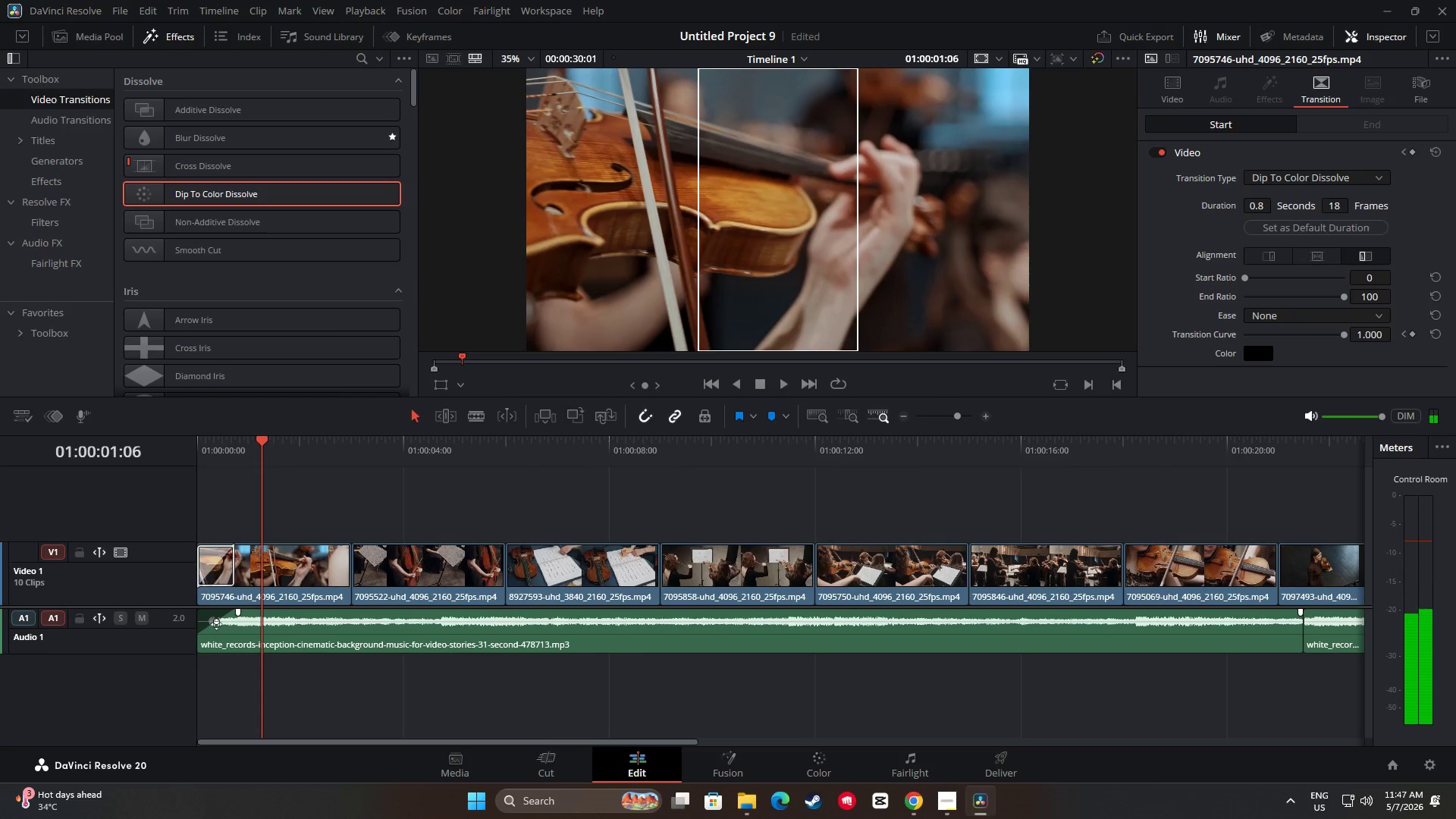 
left_click_drag(start_coordinate=[217, 623], to_coordinate=[221, 629])
 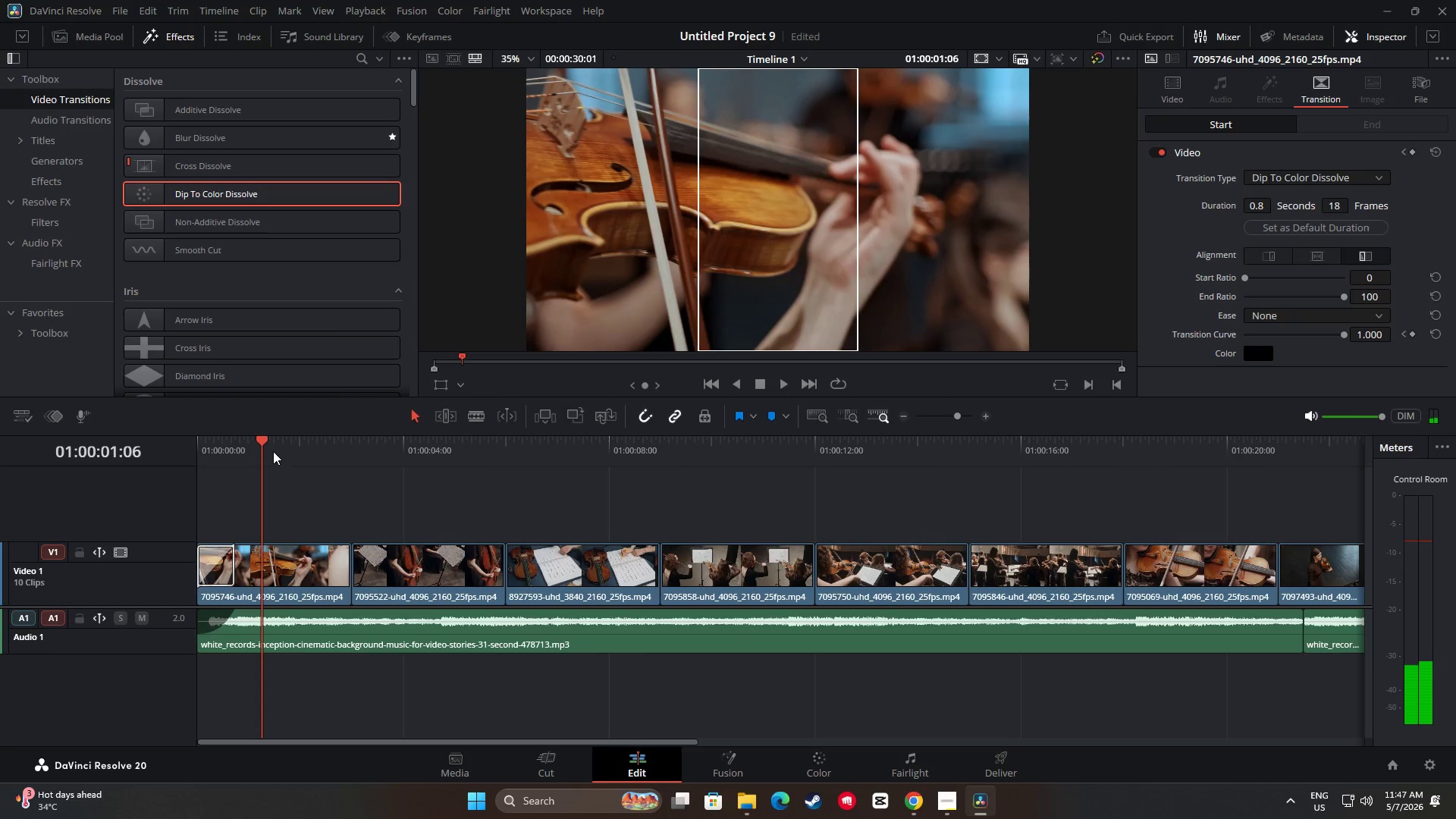 
left_click_drag(start_coordinate=[266, 444], to_coordinate=[178, 445])
 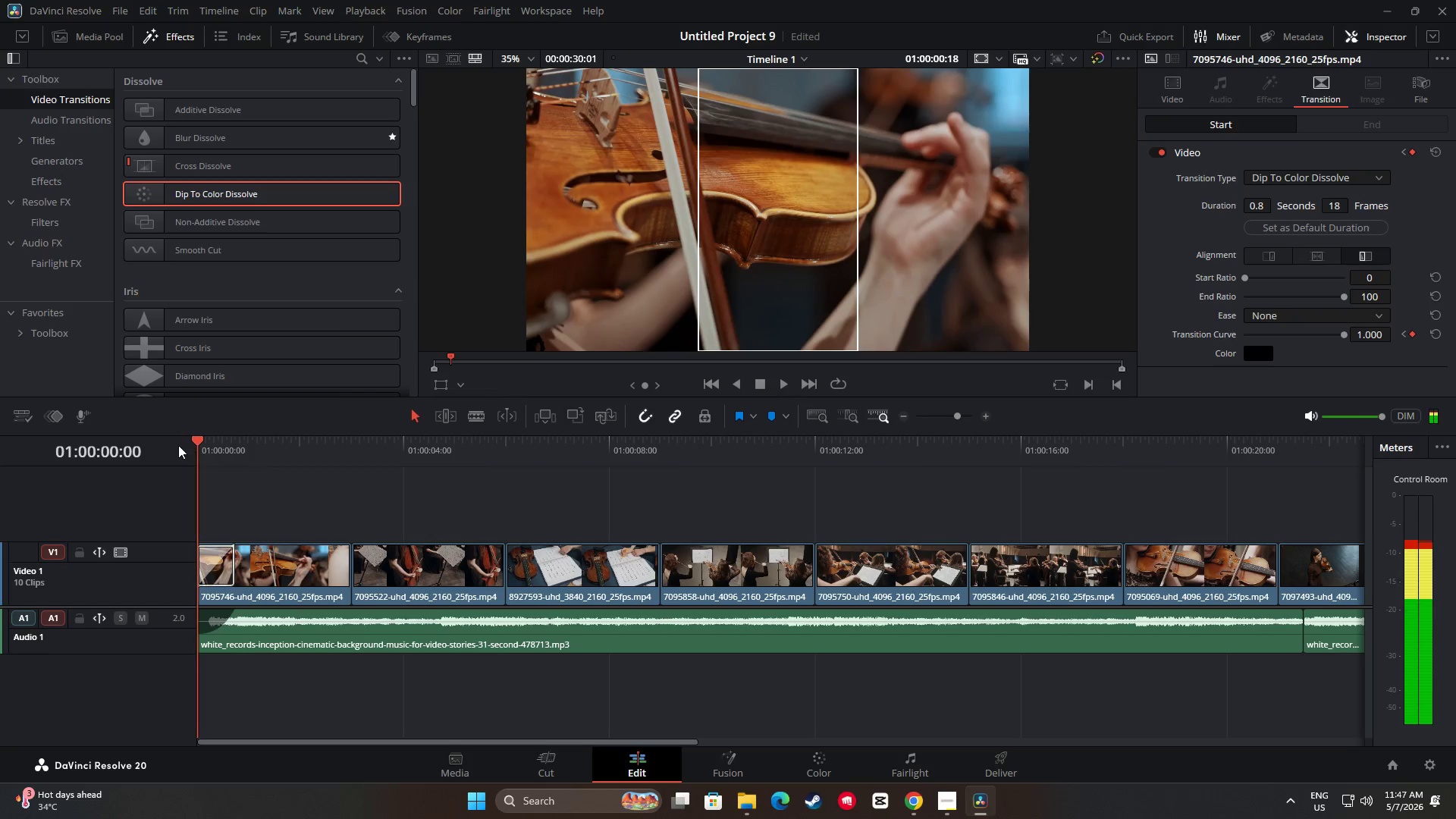 
key(Space)
 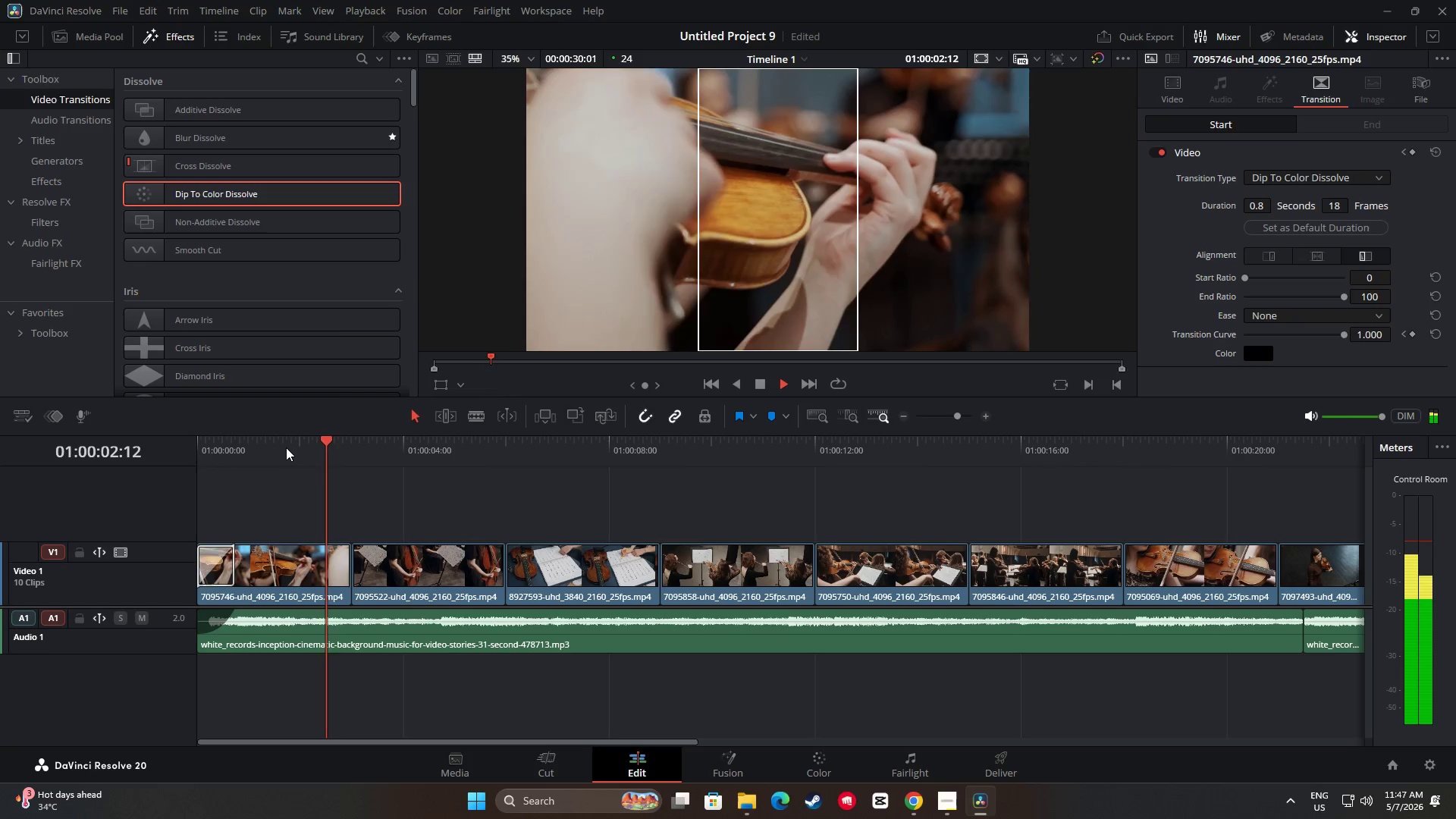 
key(Space)
 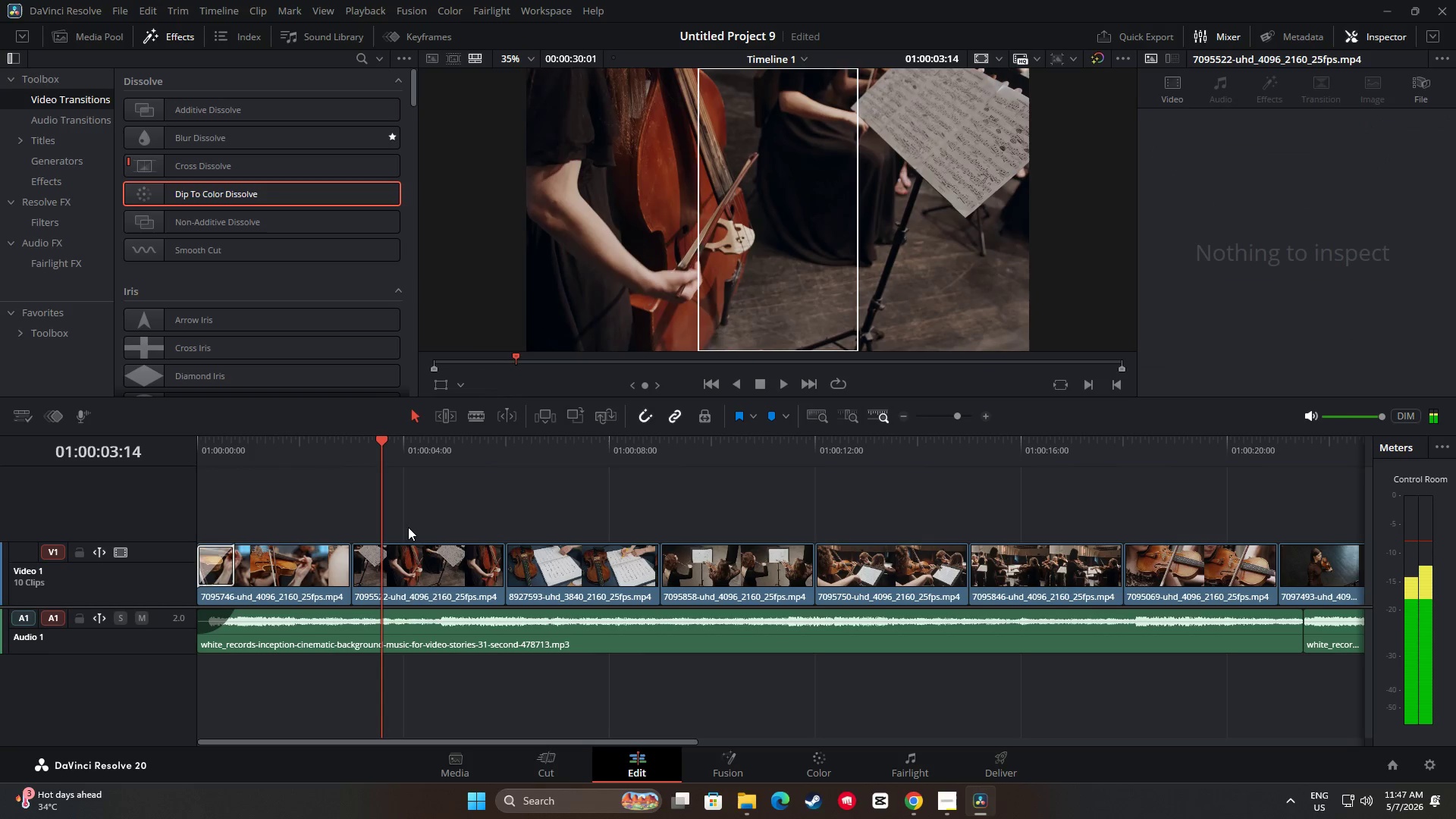 
key(Space)
 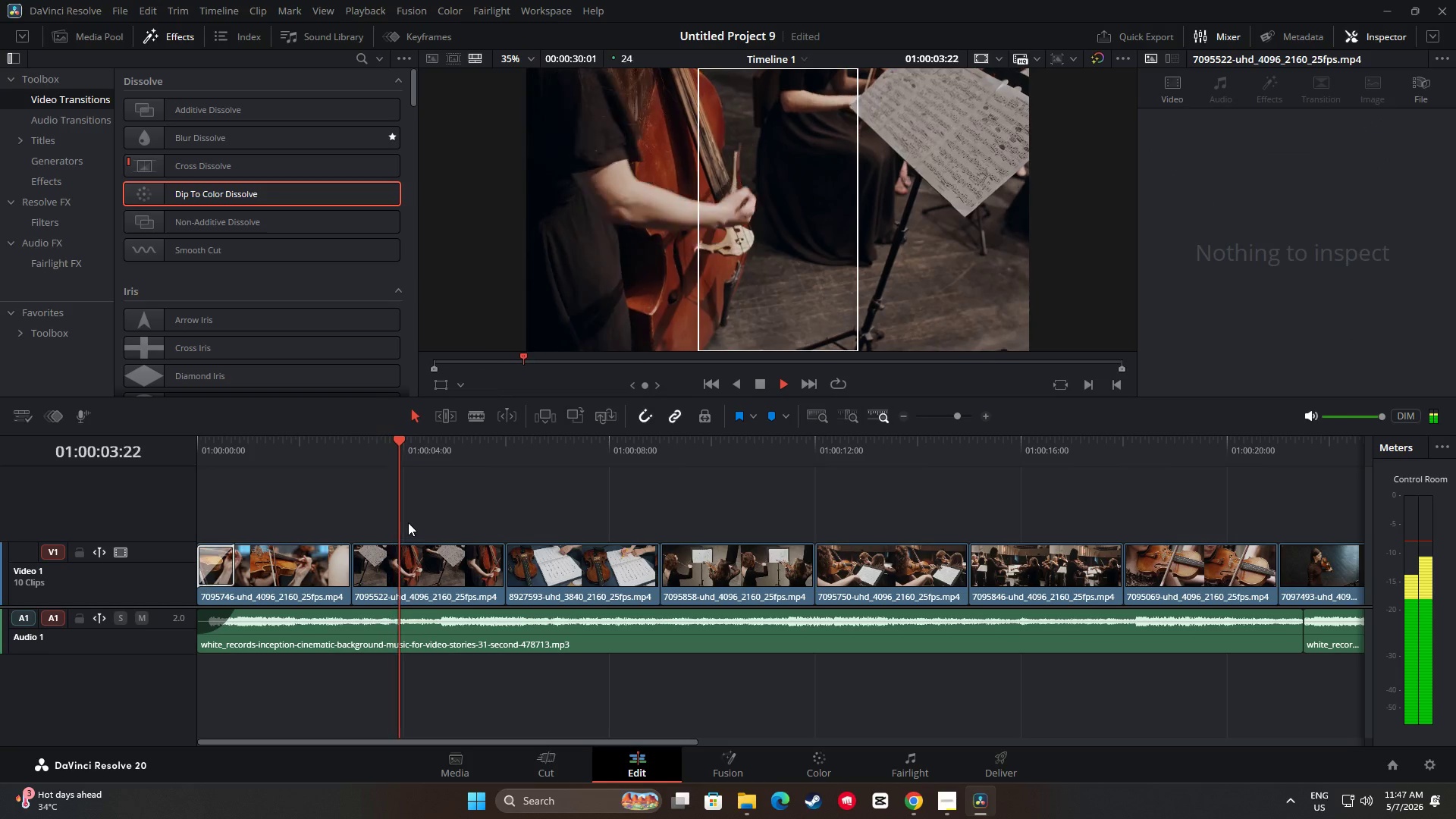 
key(Space)
 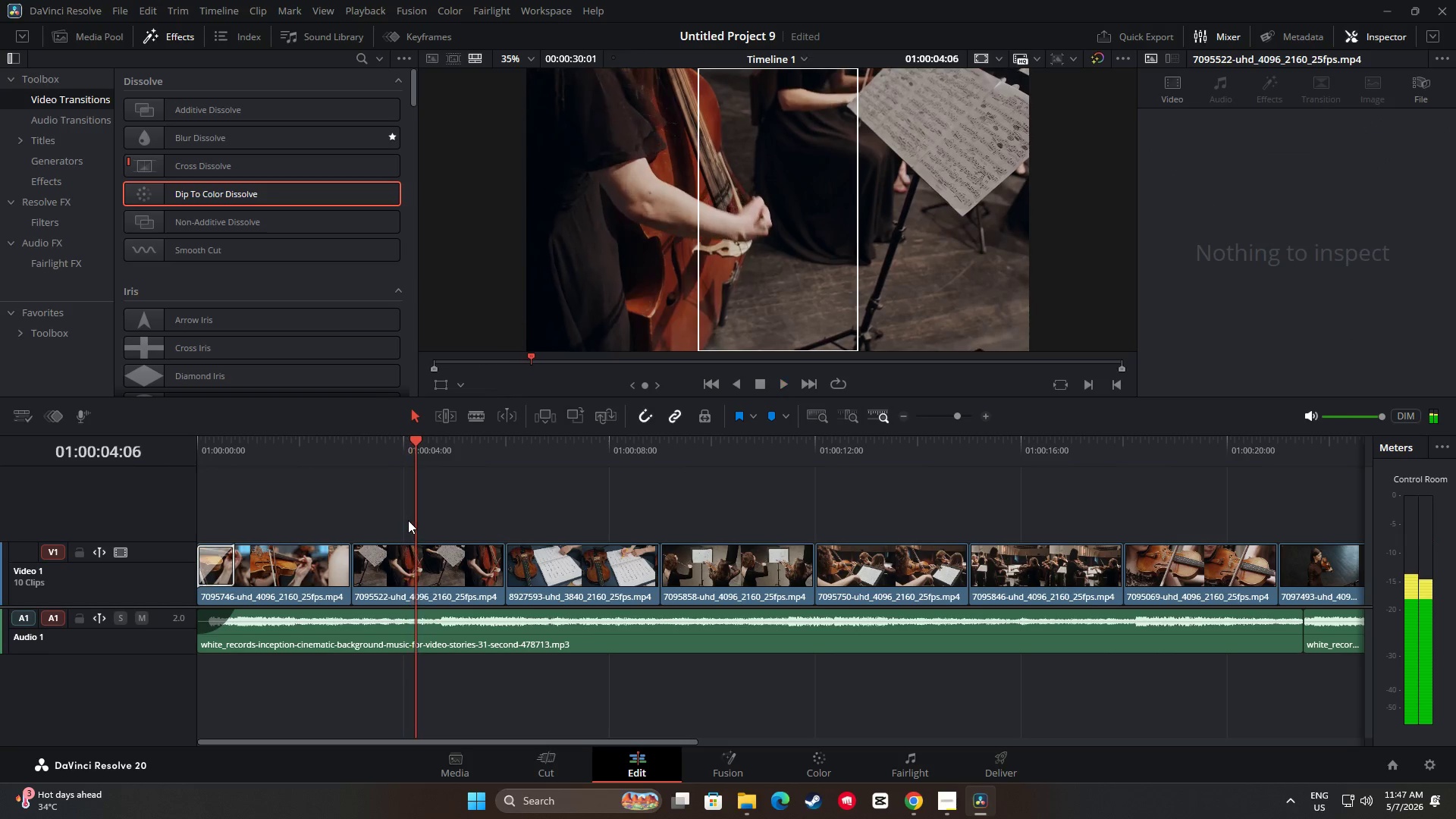 
key(Space)
 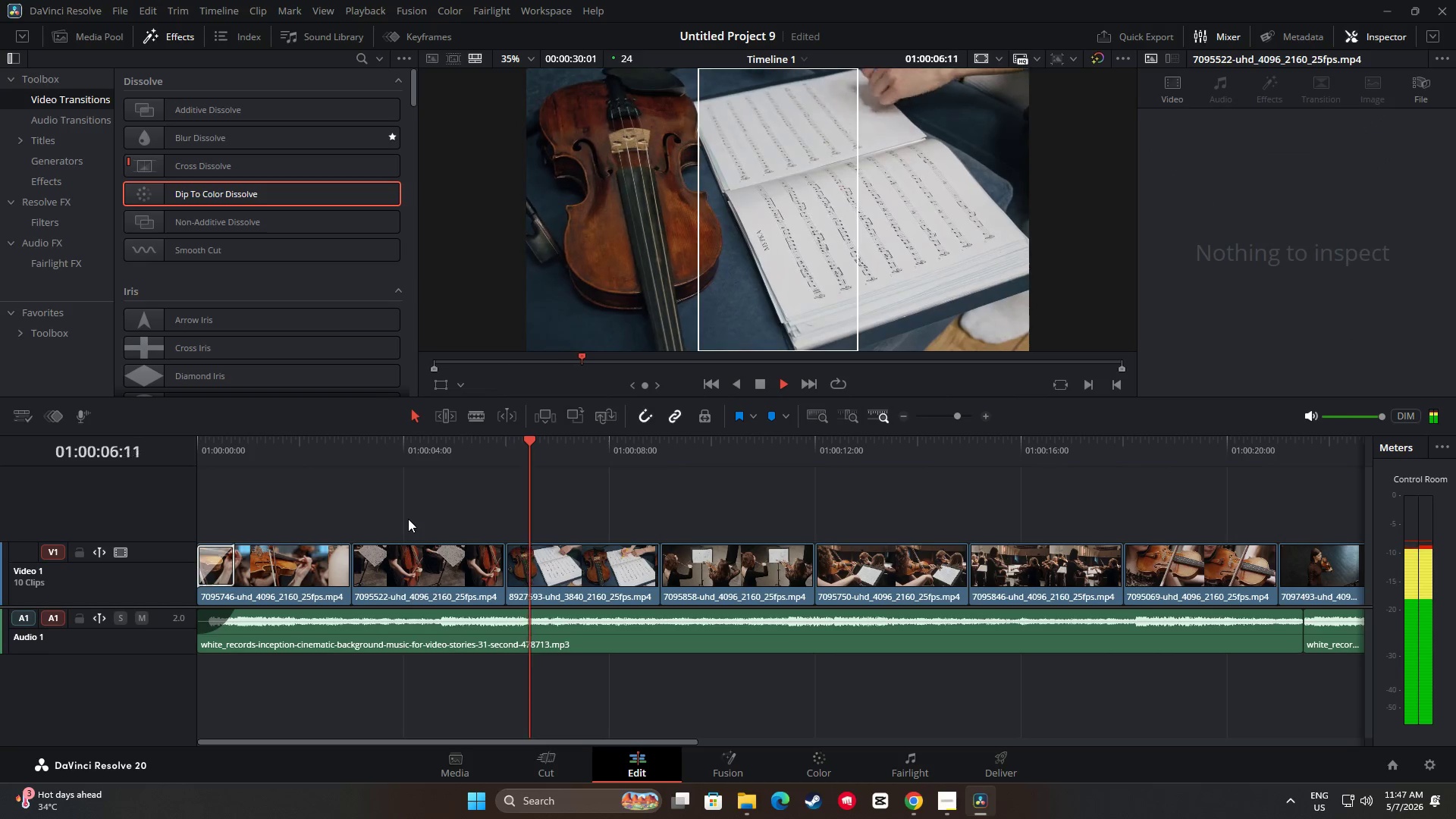 
key(Space)
 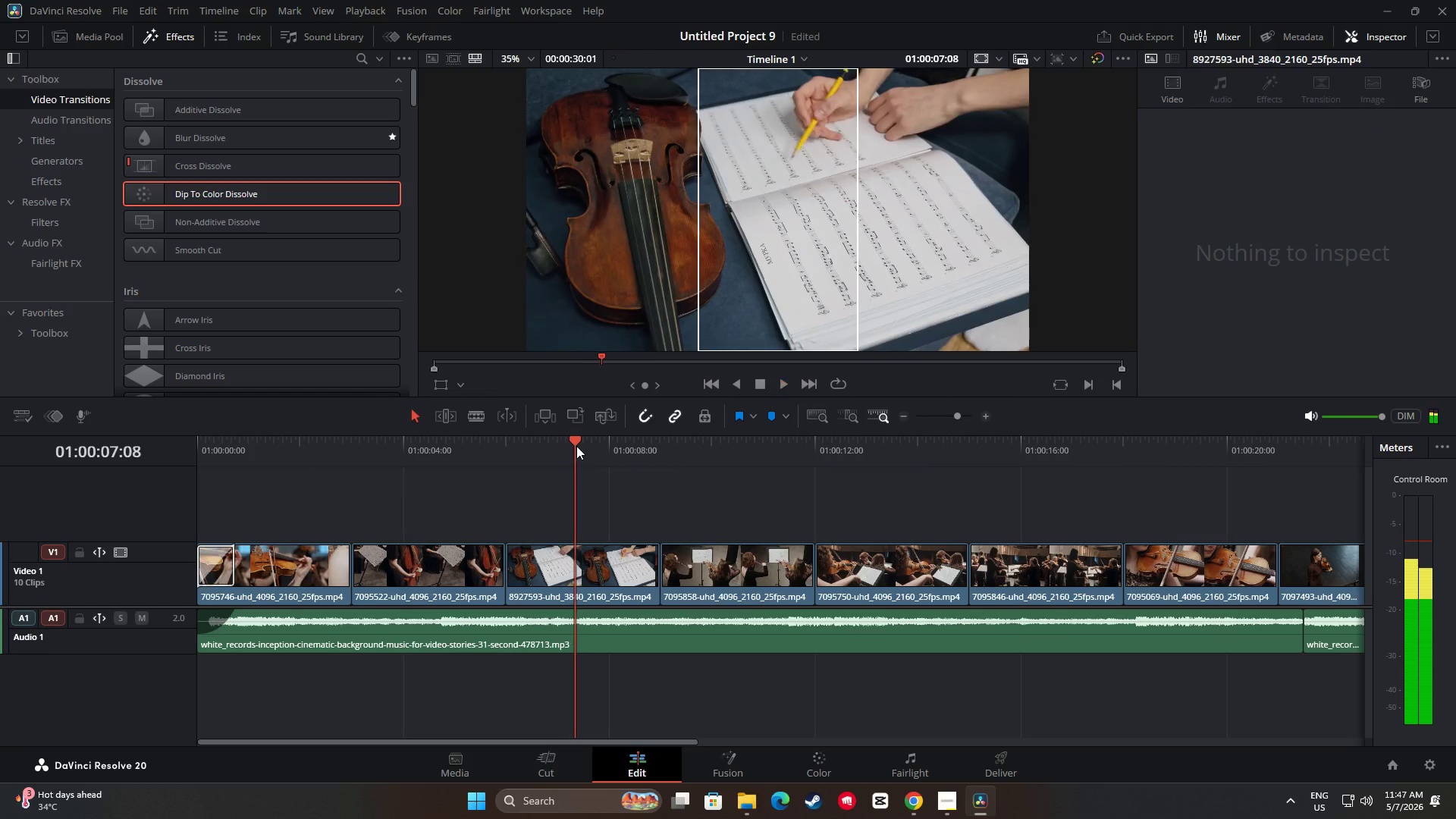 
left_click_drag(start_coordinate=[576, 443], to_coordinate=[202, 455])
 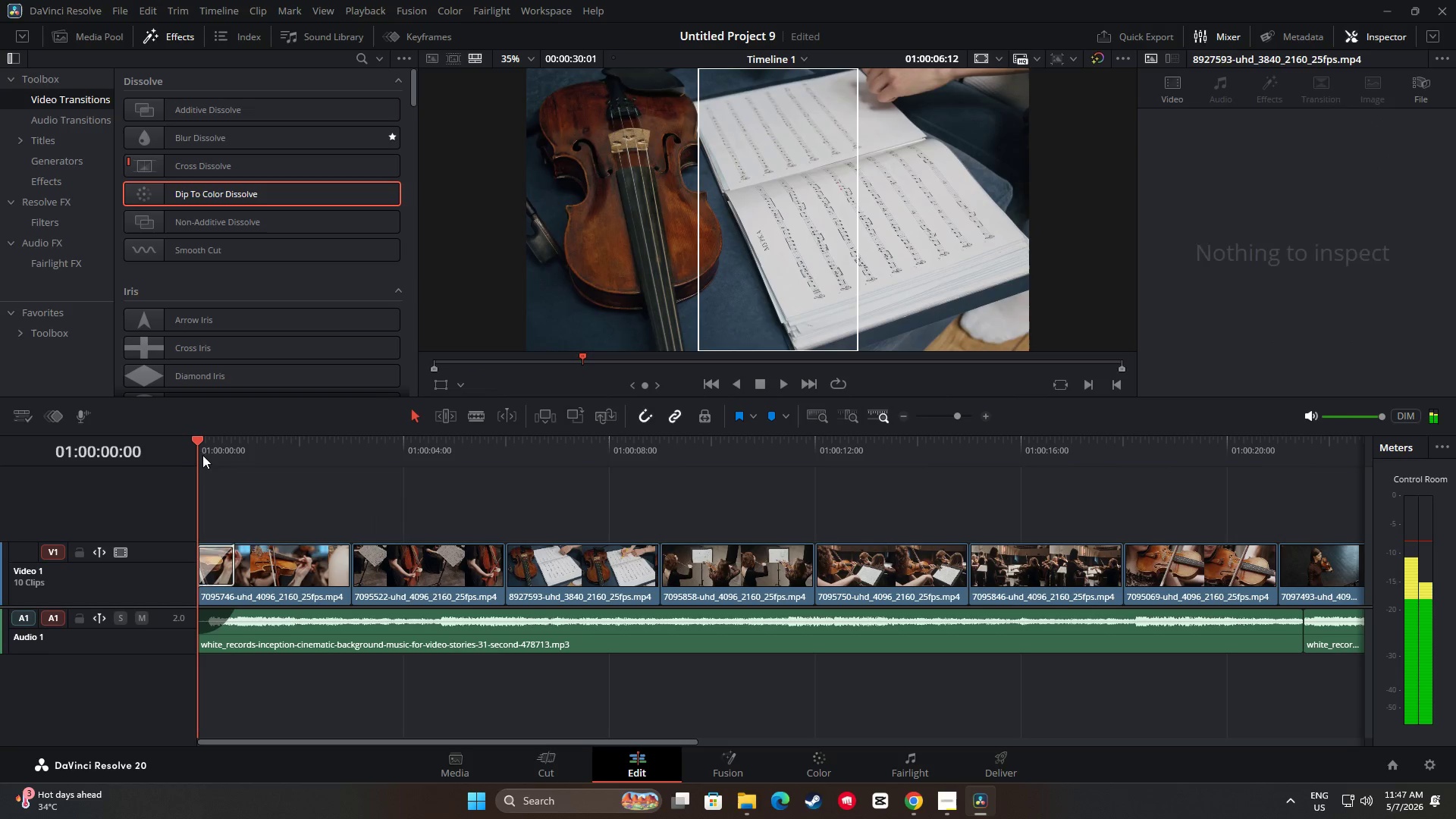 
key(Space)
 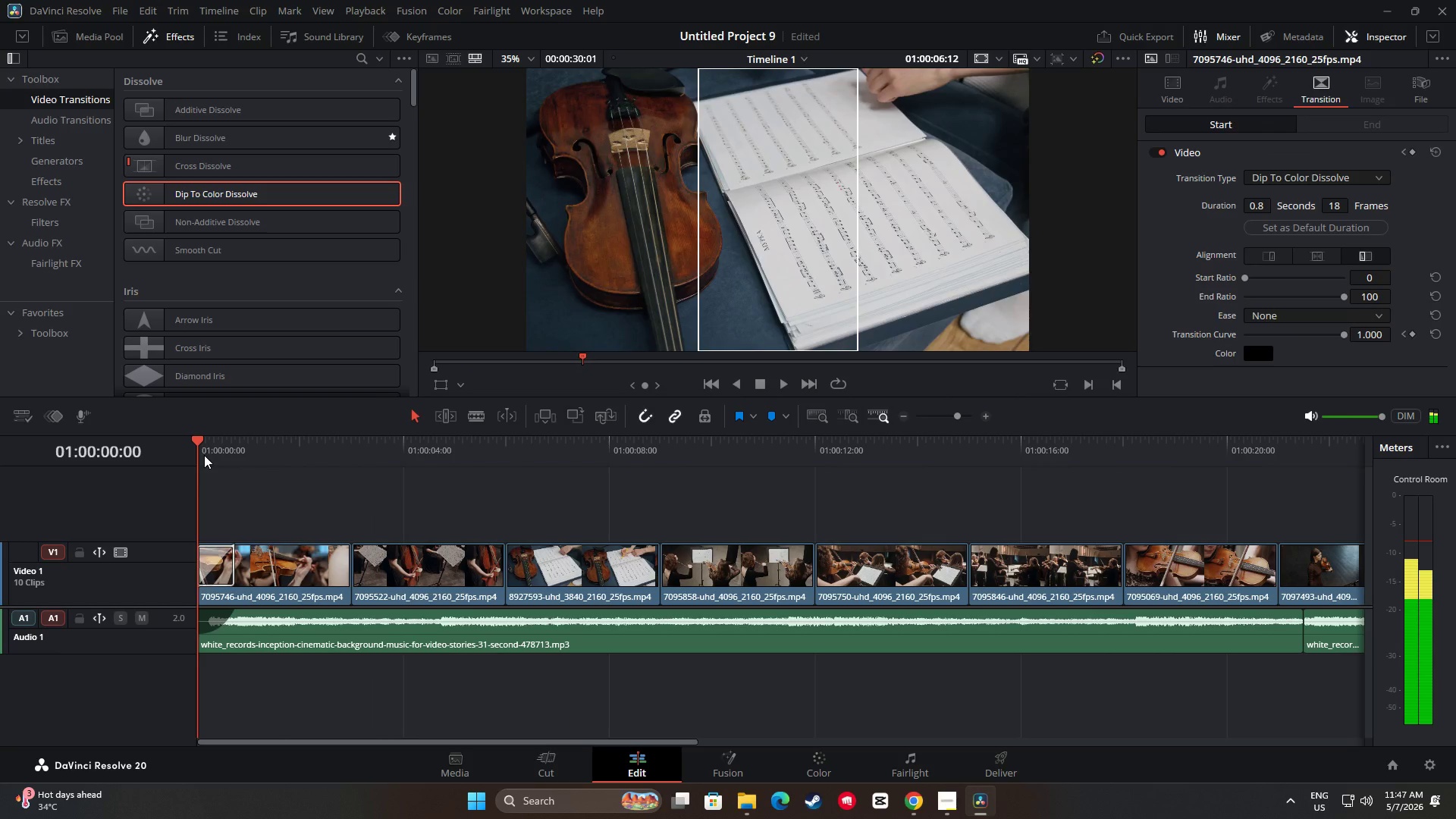 
key(Space)
 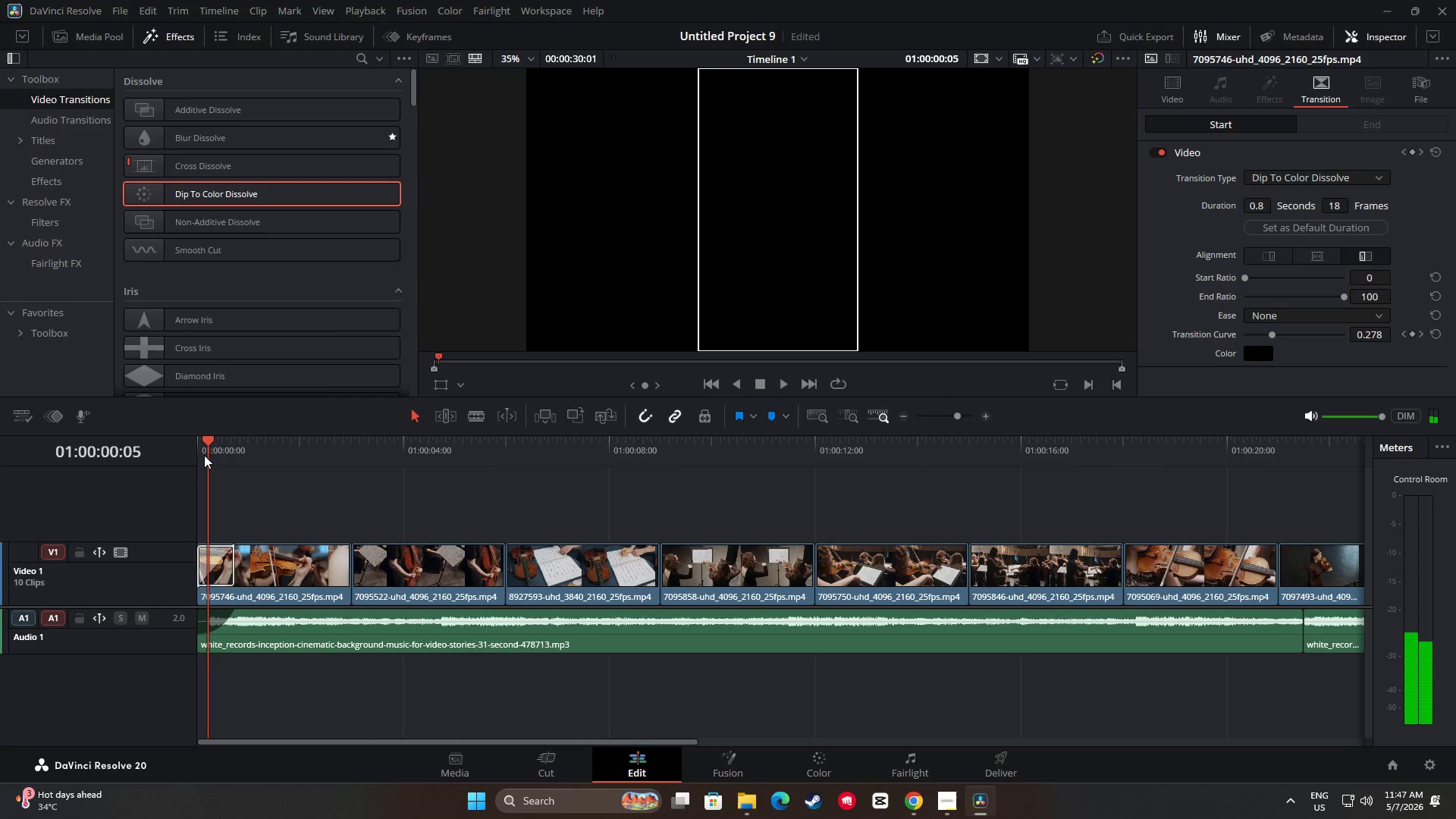 
key(Space)
 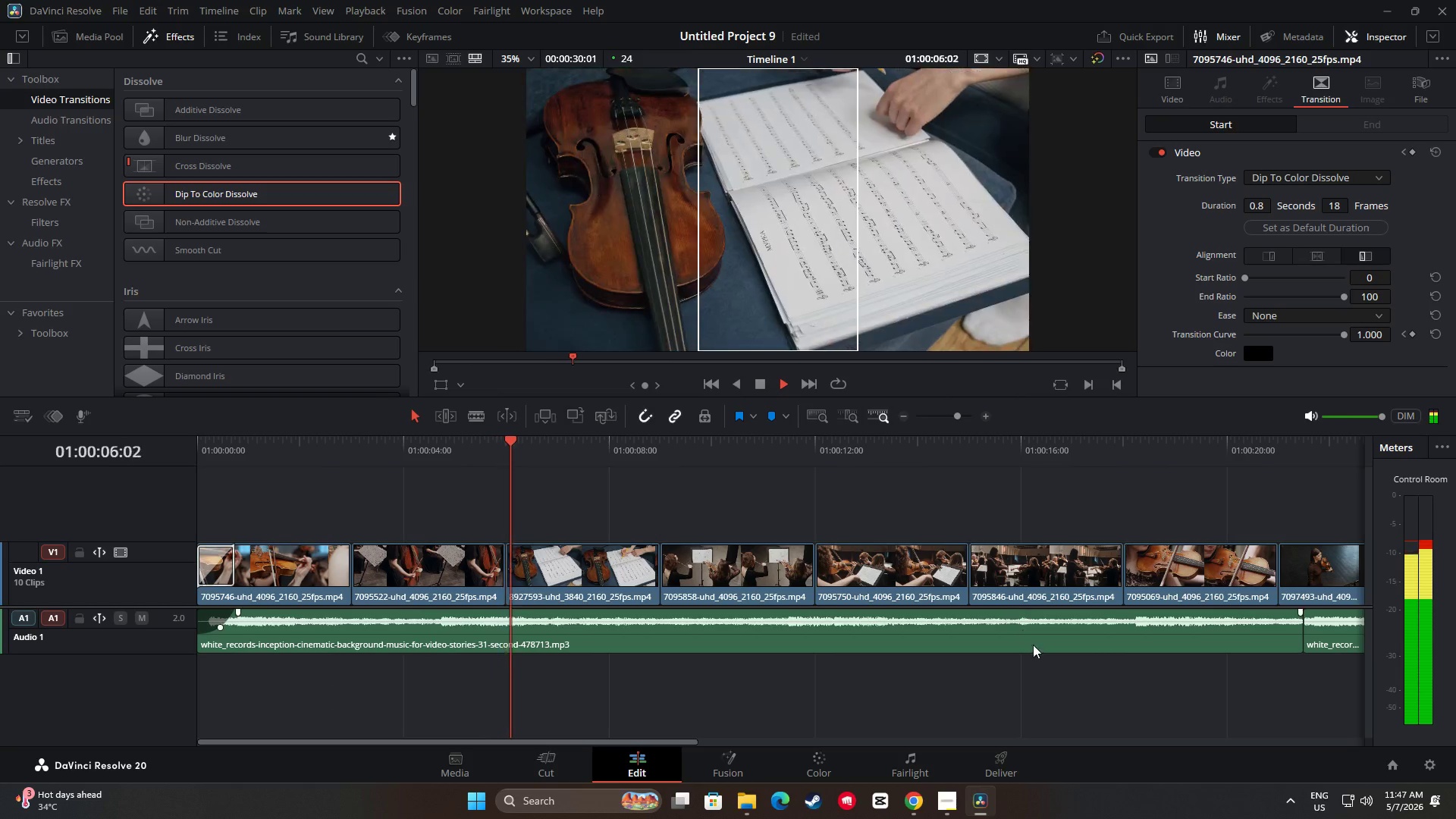 
wait(10.94)
 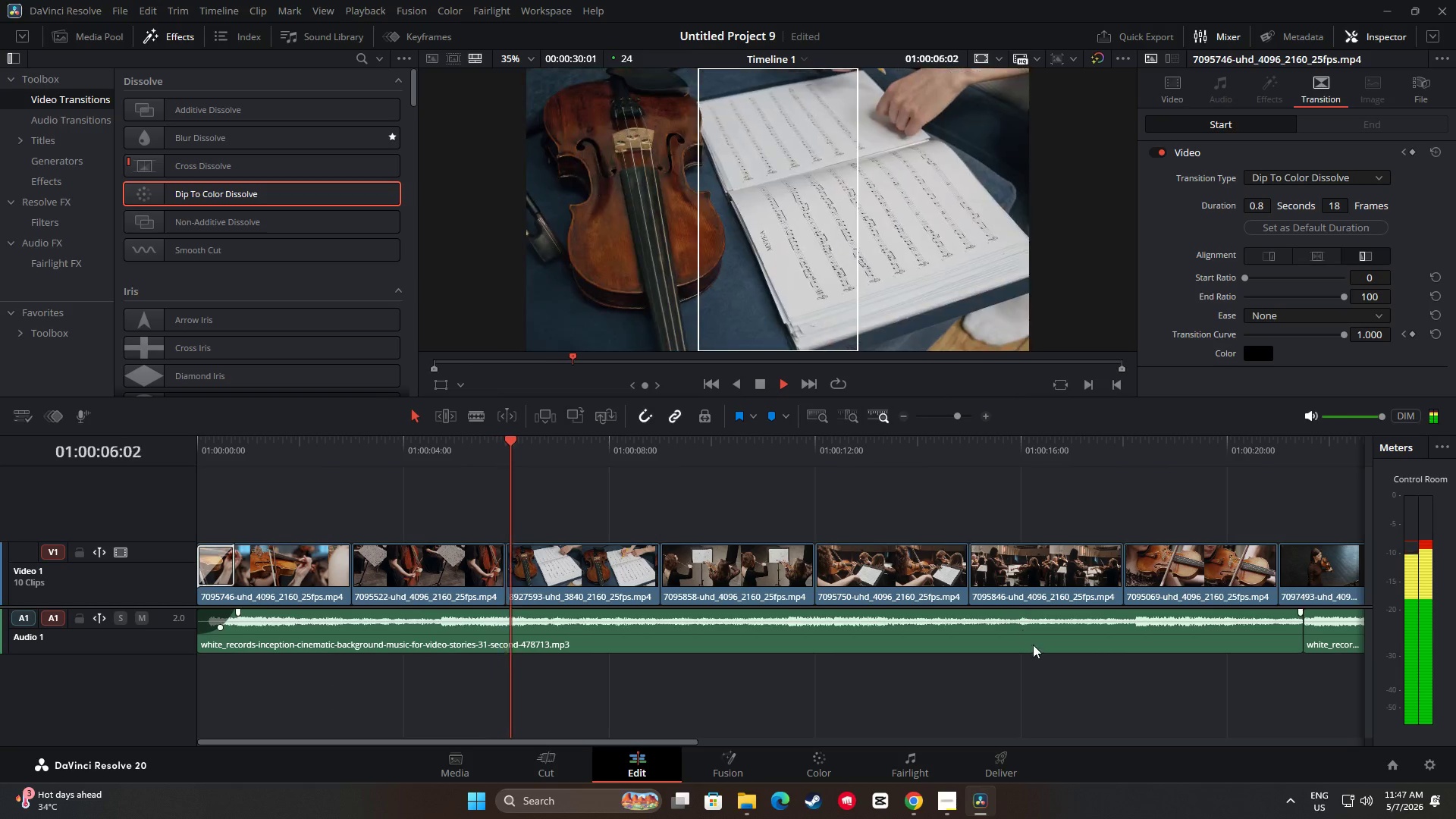 
key(Space)
 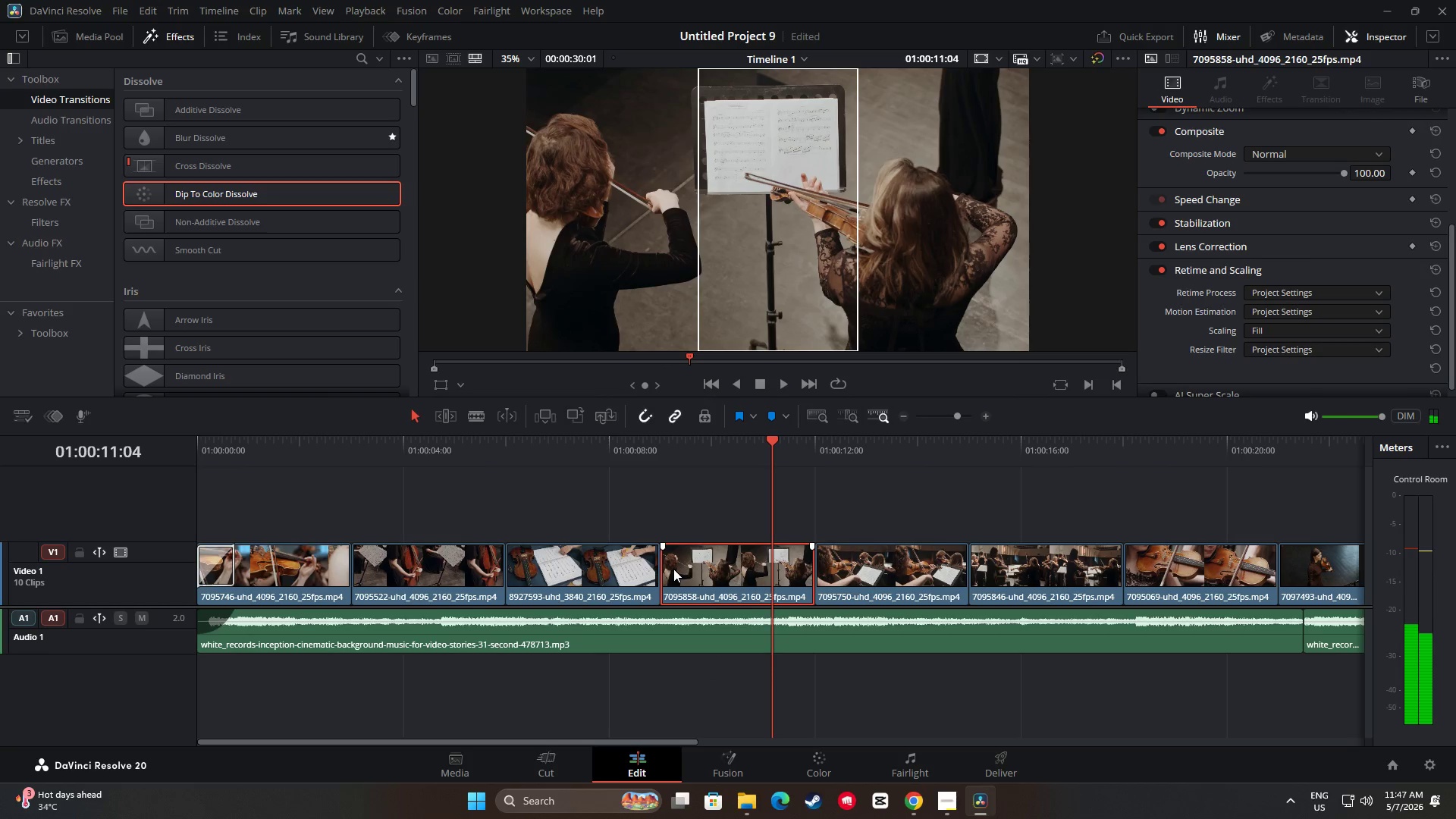 
left_click_drag(start_coordinate=[672, 569], to_coordinate=[689, 570])
 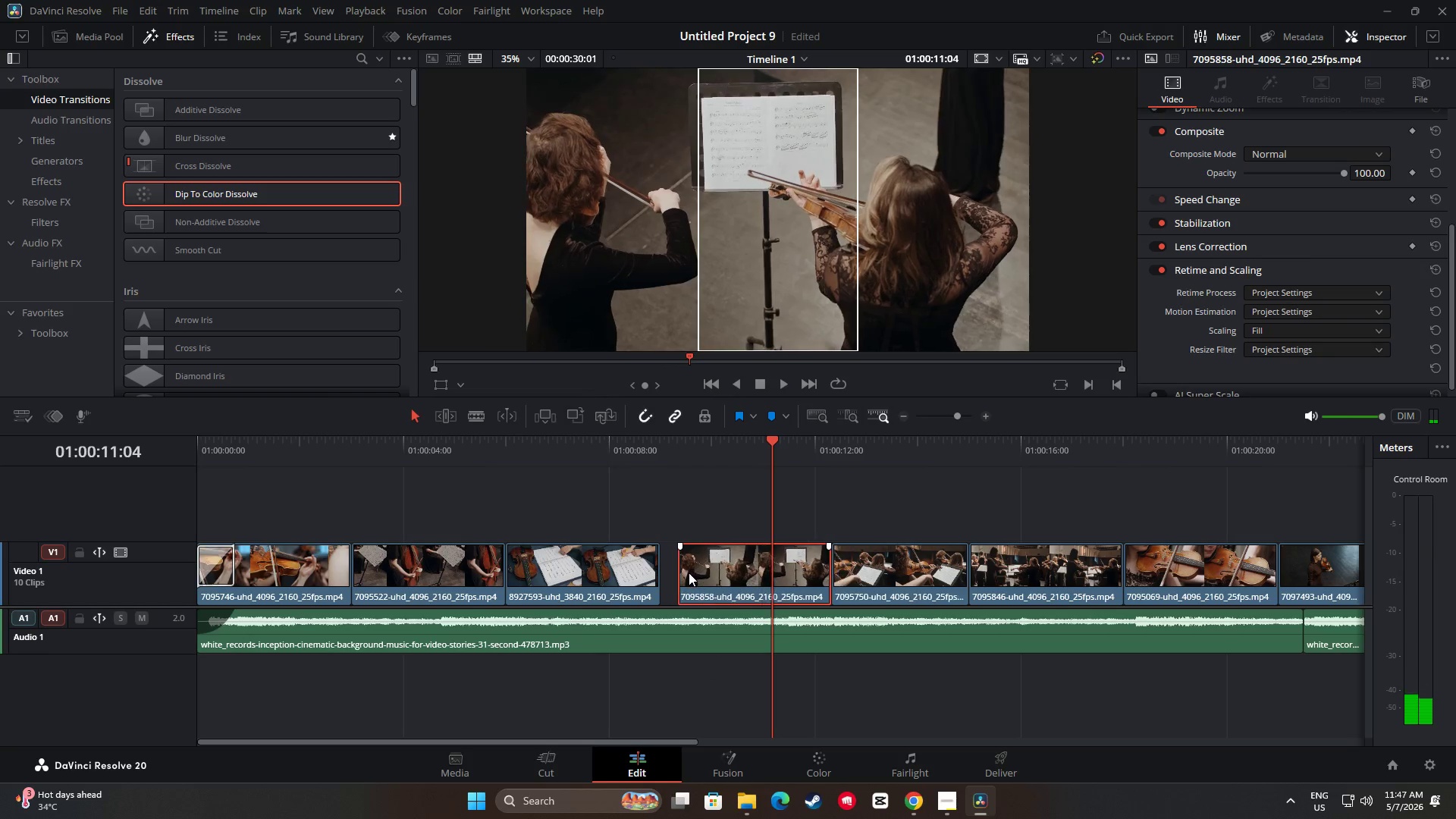 
key(Control+Z)
 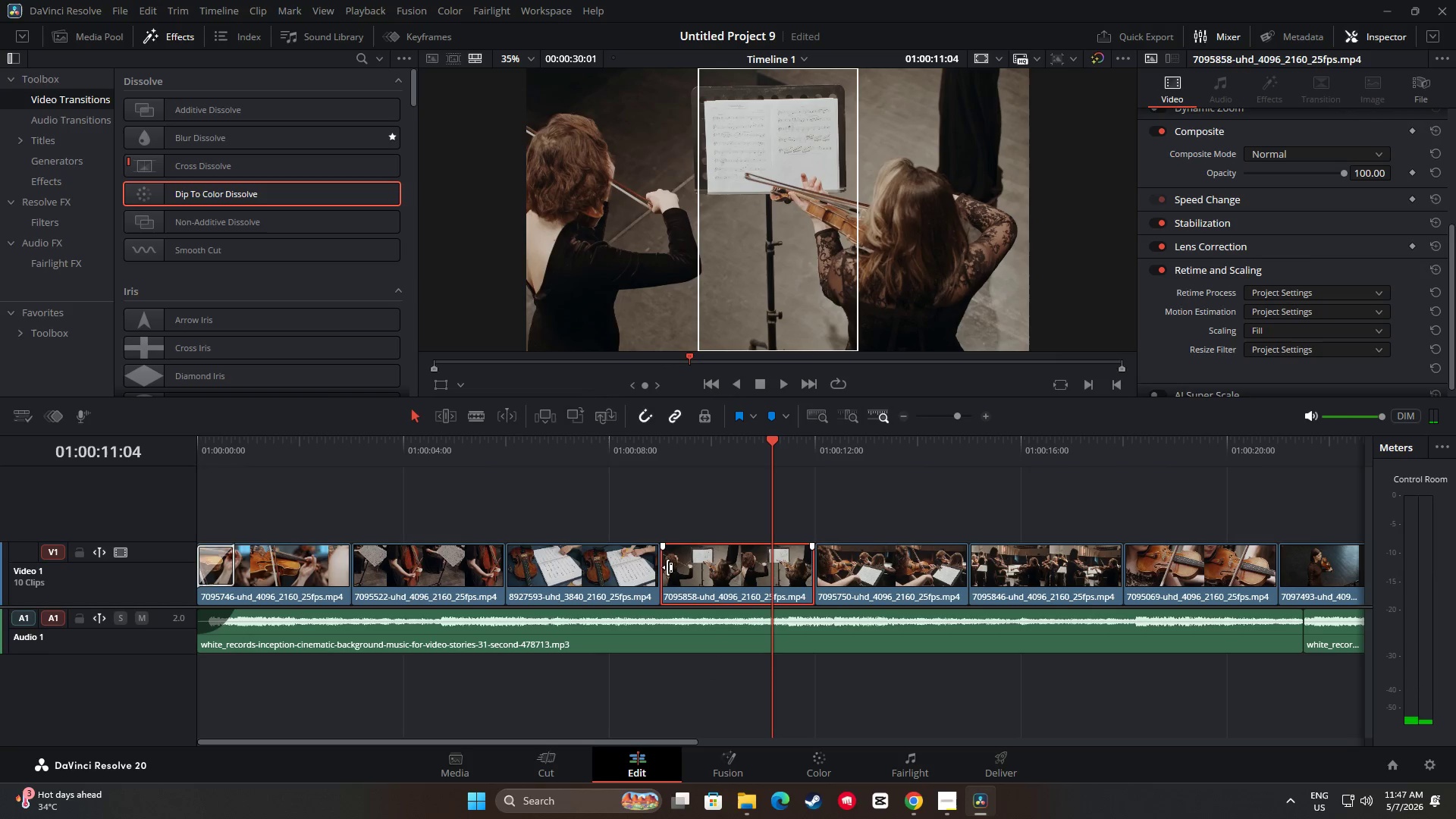 
left_click_drag(start_coordinate=[669, 570], to_coordinate=[757, 568])
 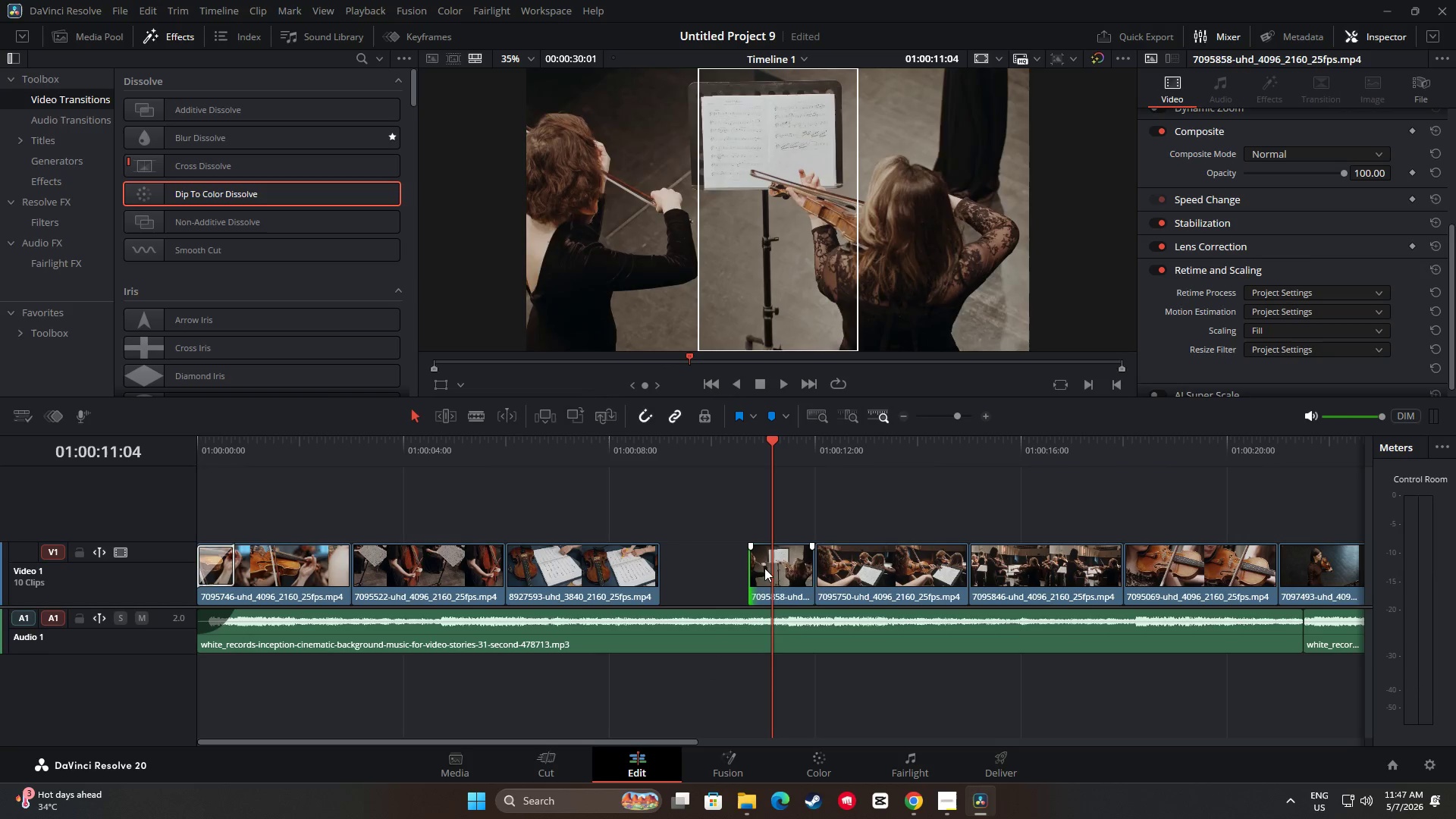 
left_click_drag(start_coordinate=[764, 567], to_coordinate=[676, 571])
 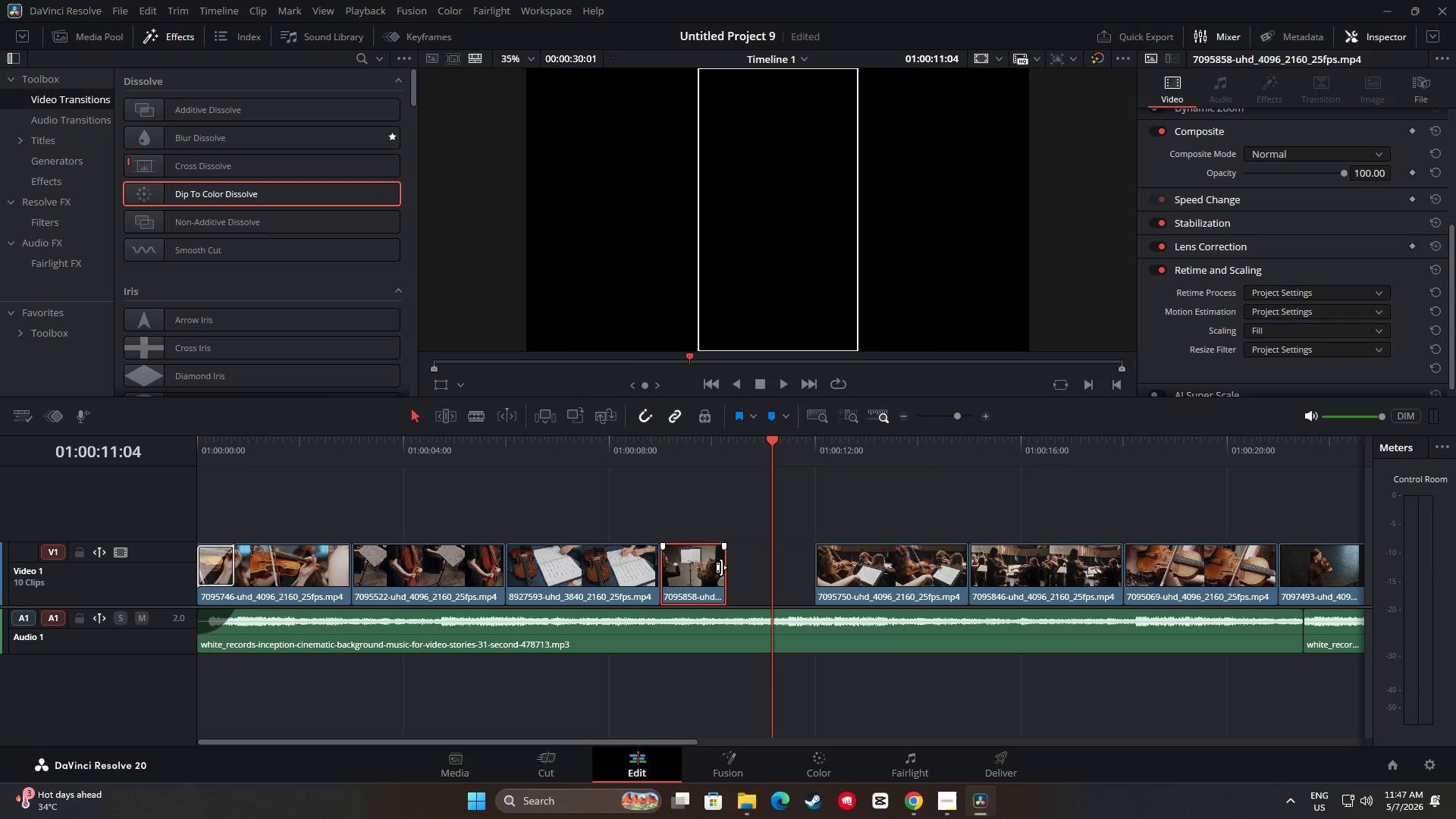 
left_click_drag(start_coordinate=[721, 566], to_coordinate=[808, 570])
 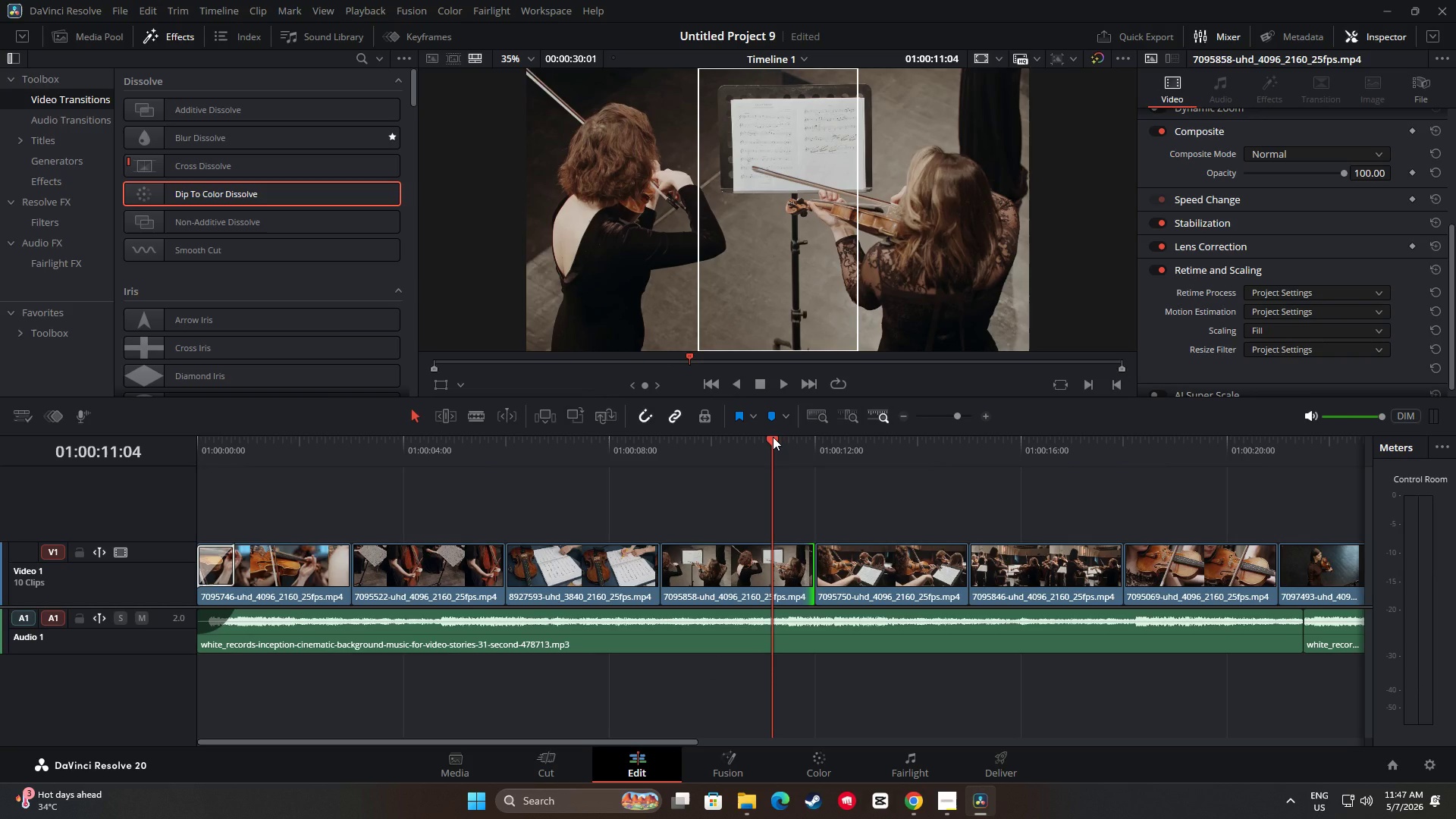 
left_click_drag(start_coordinate=[773, 437], to_coordinate=[654, 454])
 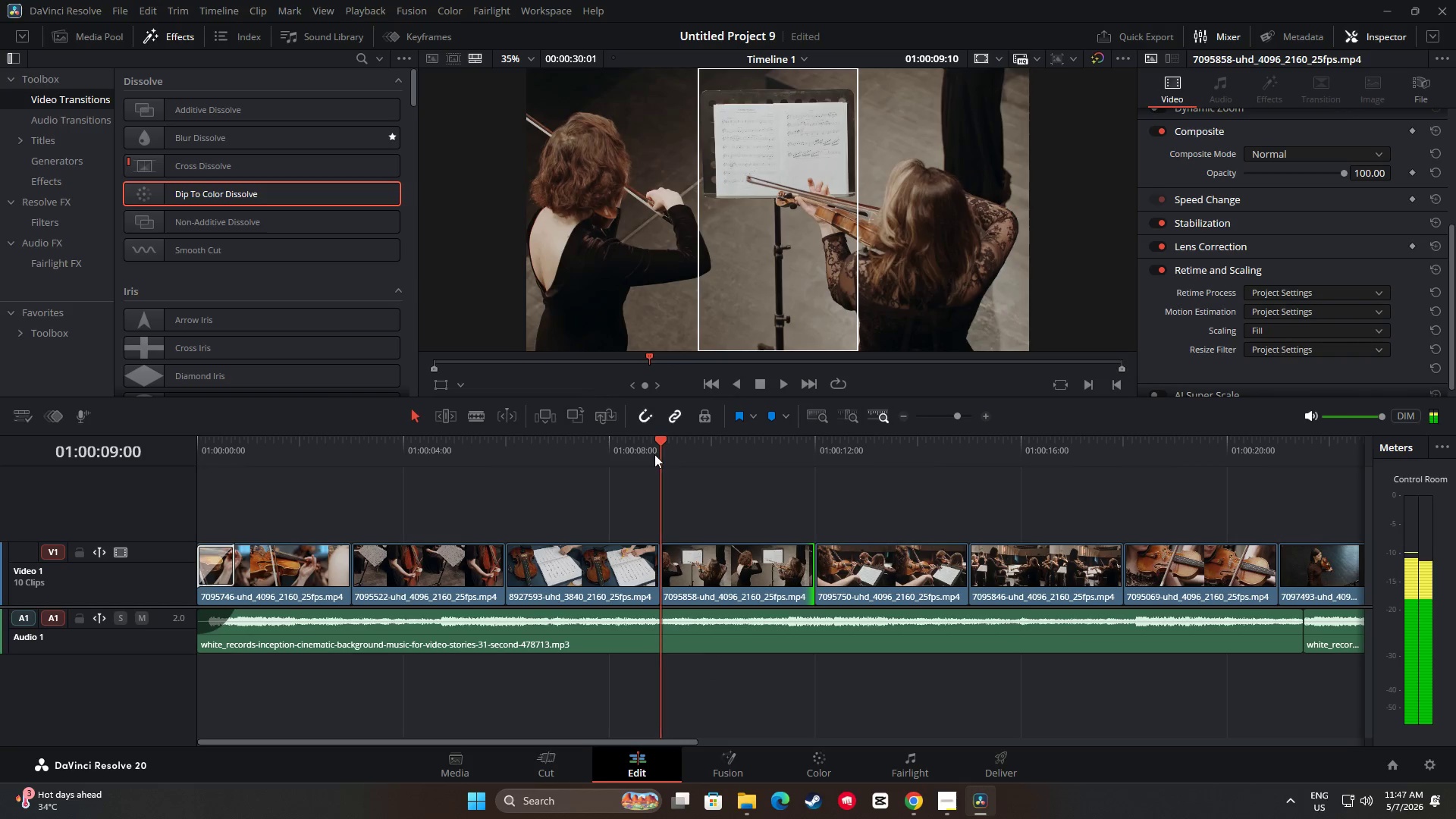 
key(Space)
 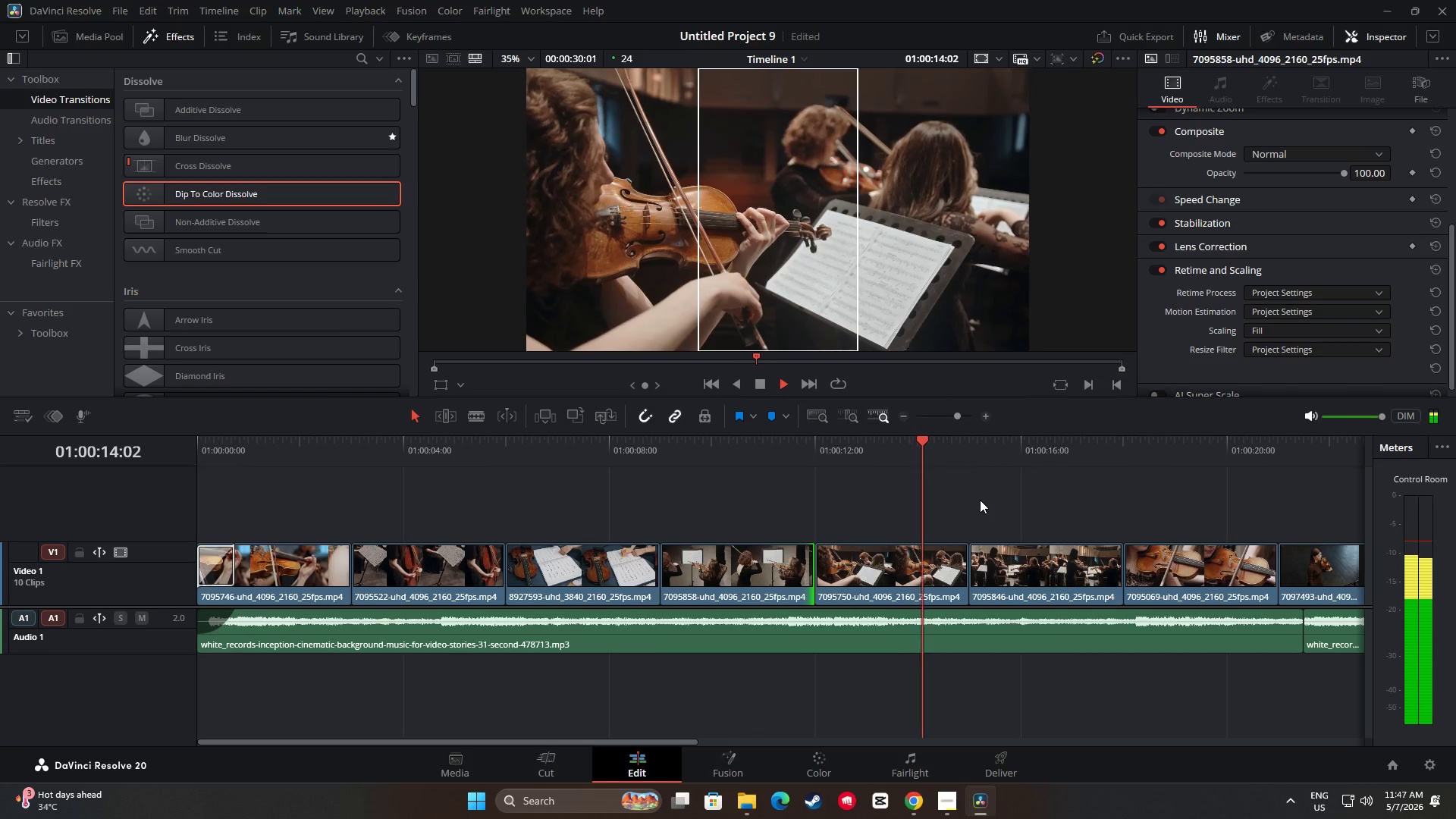 
wait(7.08)
 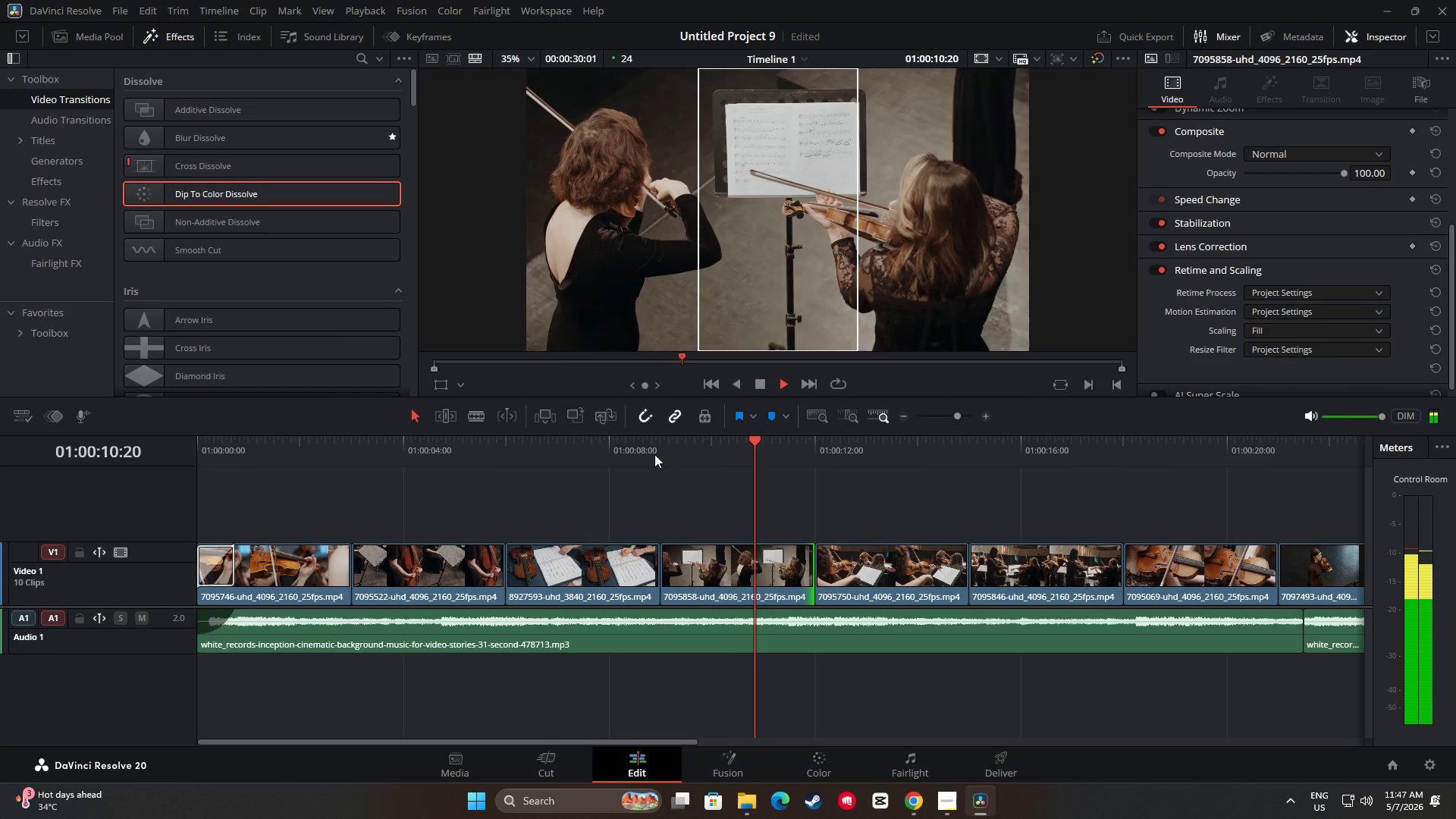 
key(Space)
 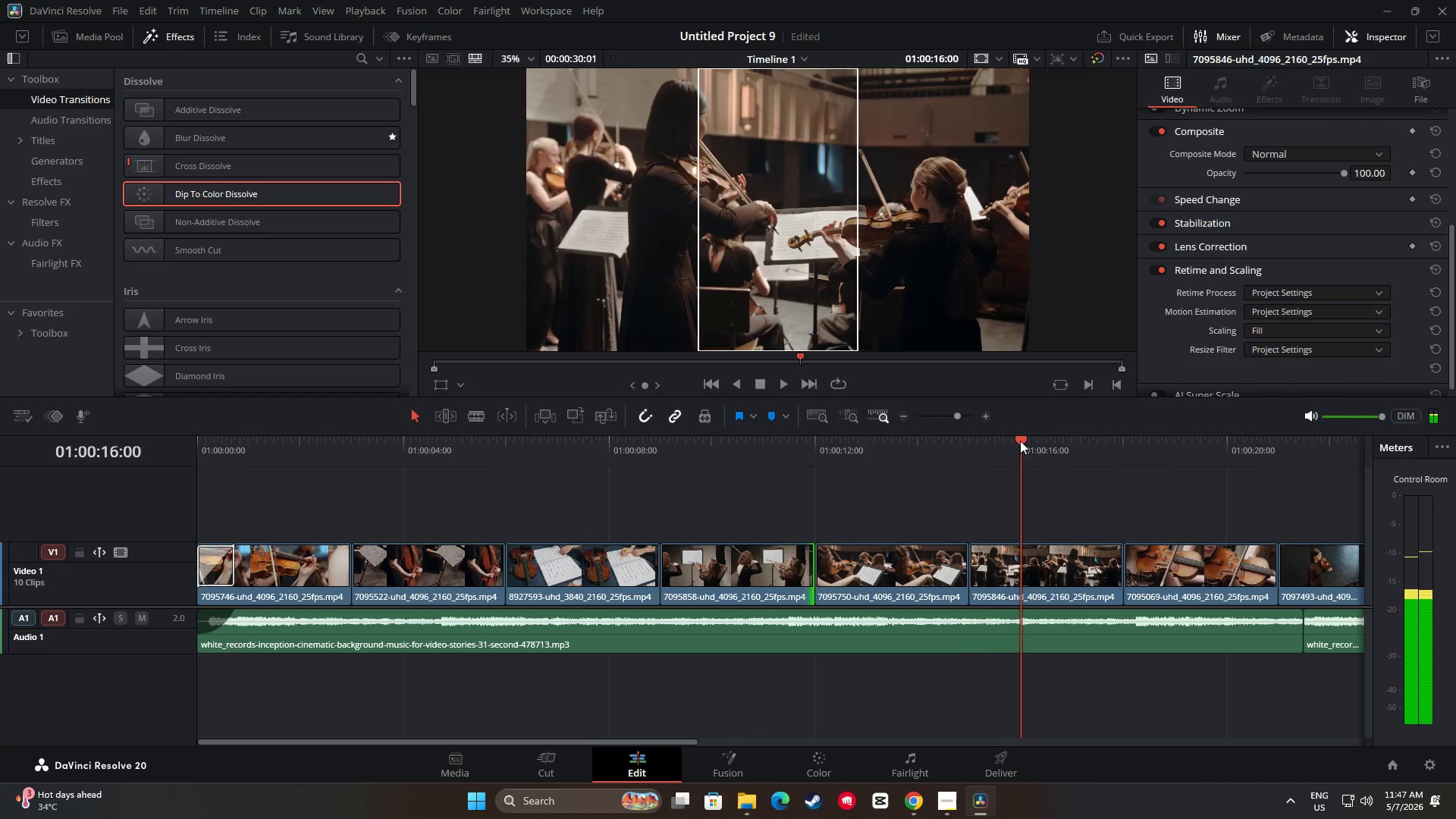 
left_click_drag(start_coordinate=[1020, 441], to_coordinate=[632, 452])
 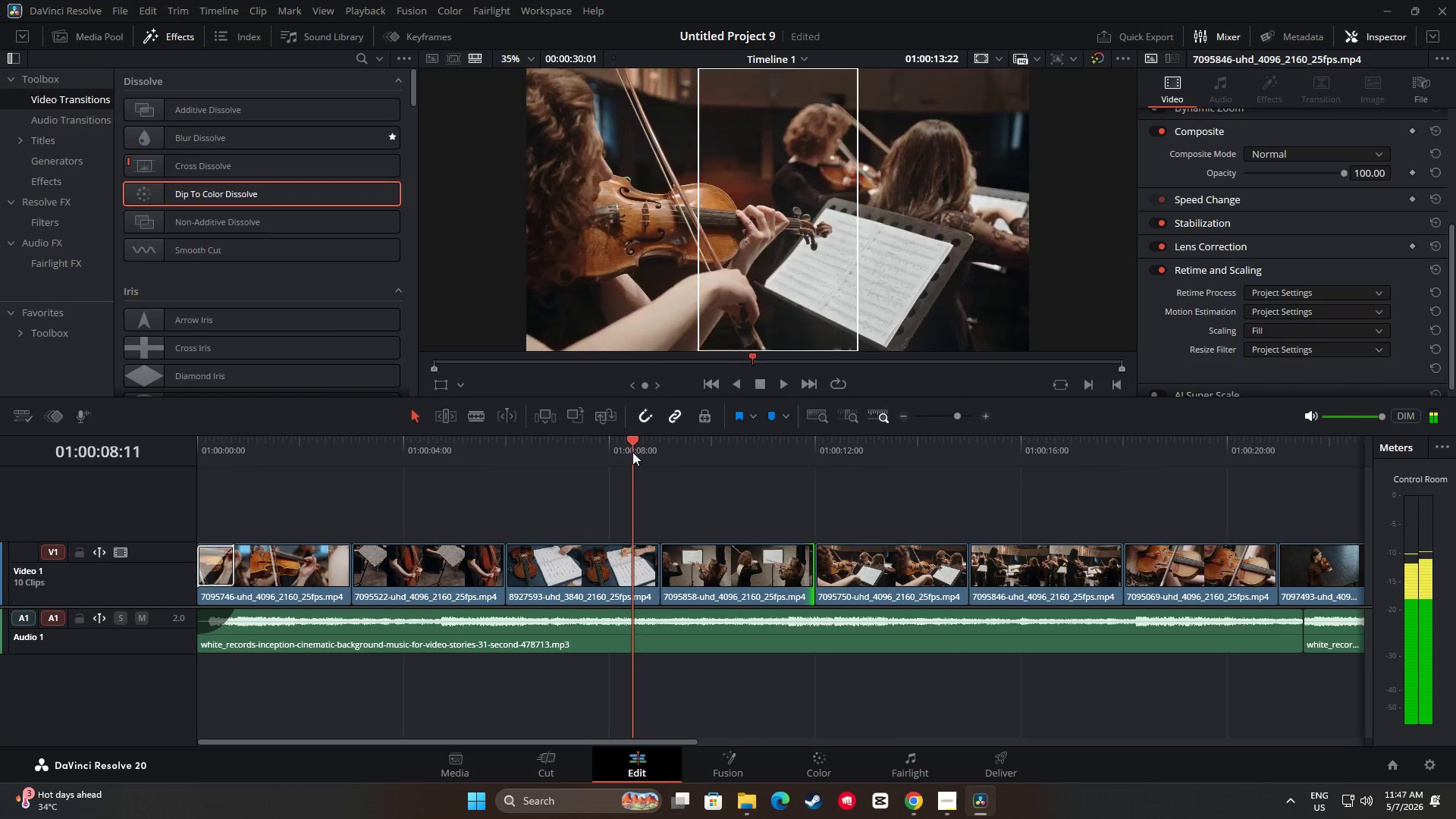 
key(Space)
 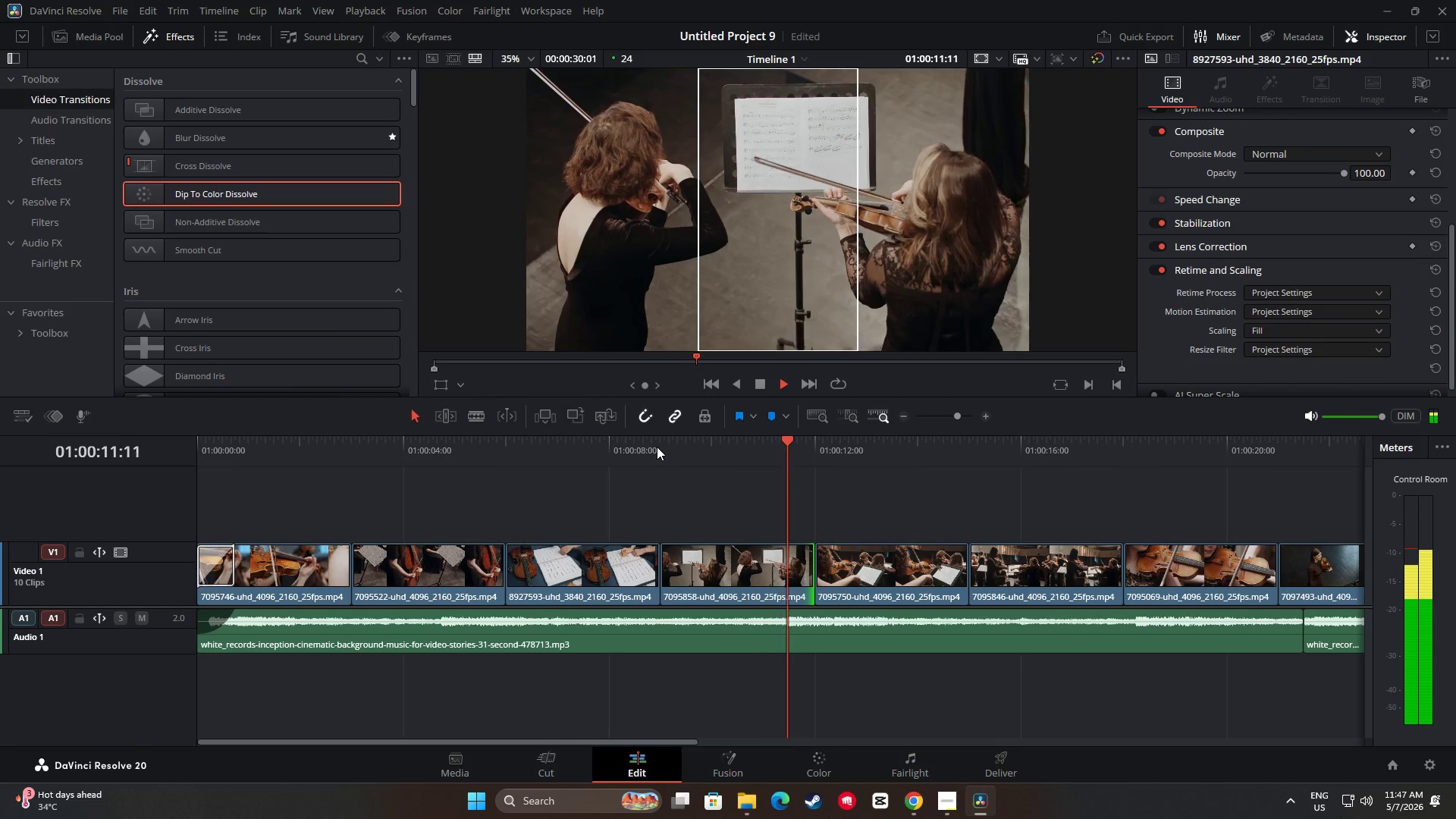 
key(Space)
 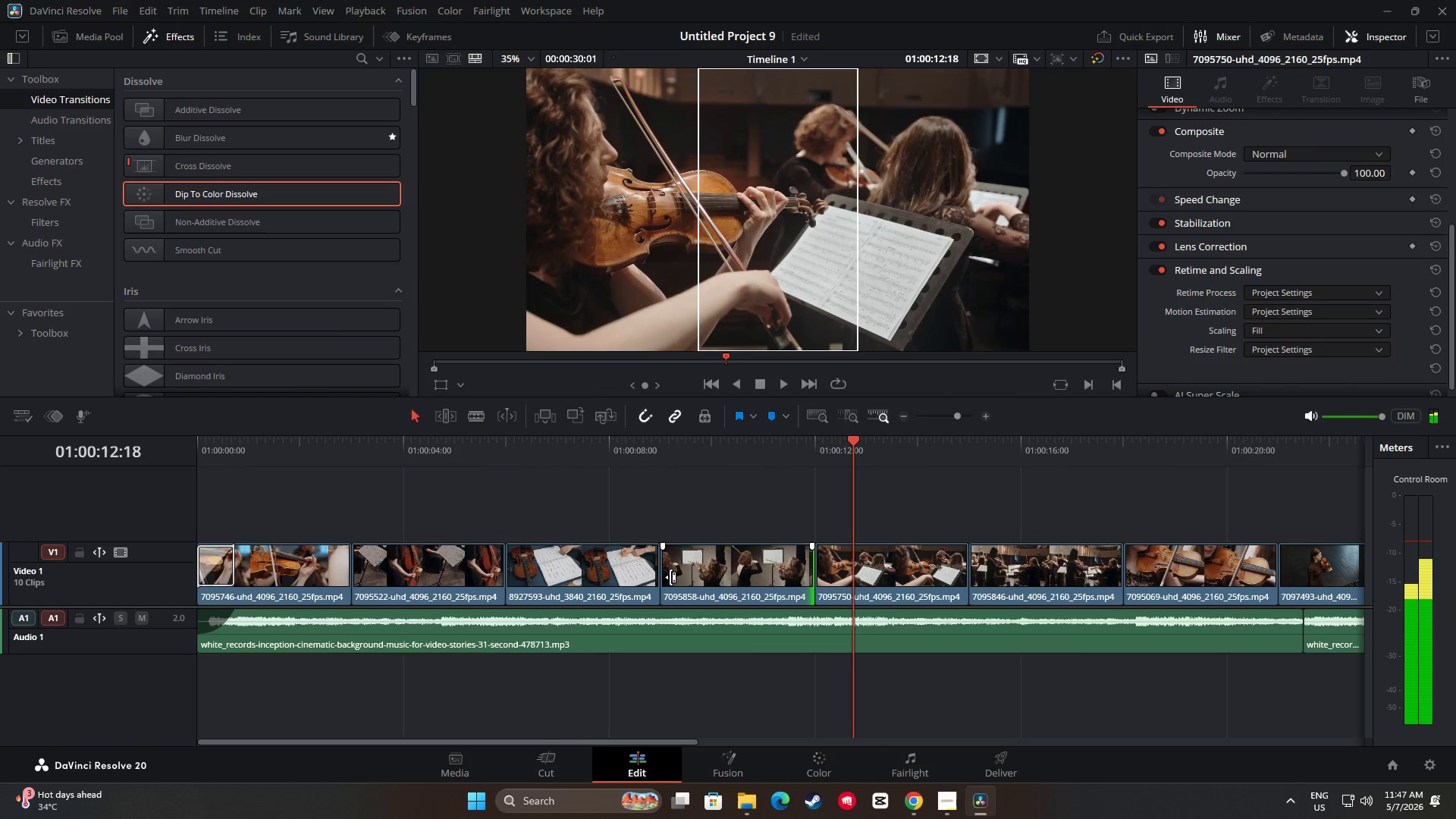 
left_click_drag(start_coordinate=[670, 576], to_coordinate=[752, 579])
 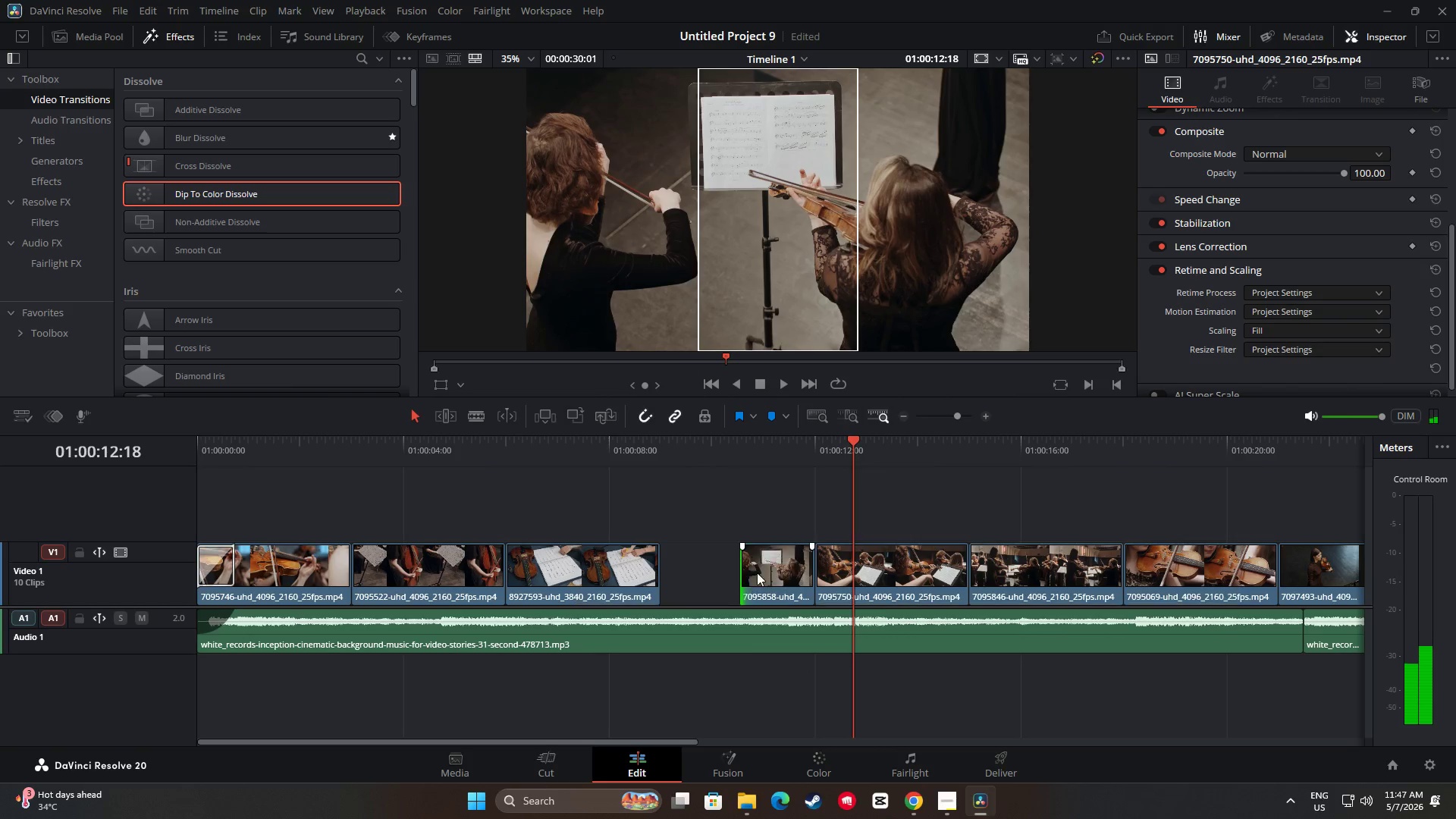 
left_click_drag(start_coordinate=[772, 564], to_coordinate=[696, 564])
 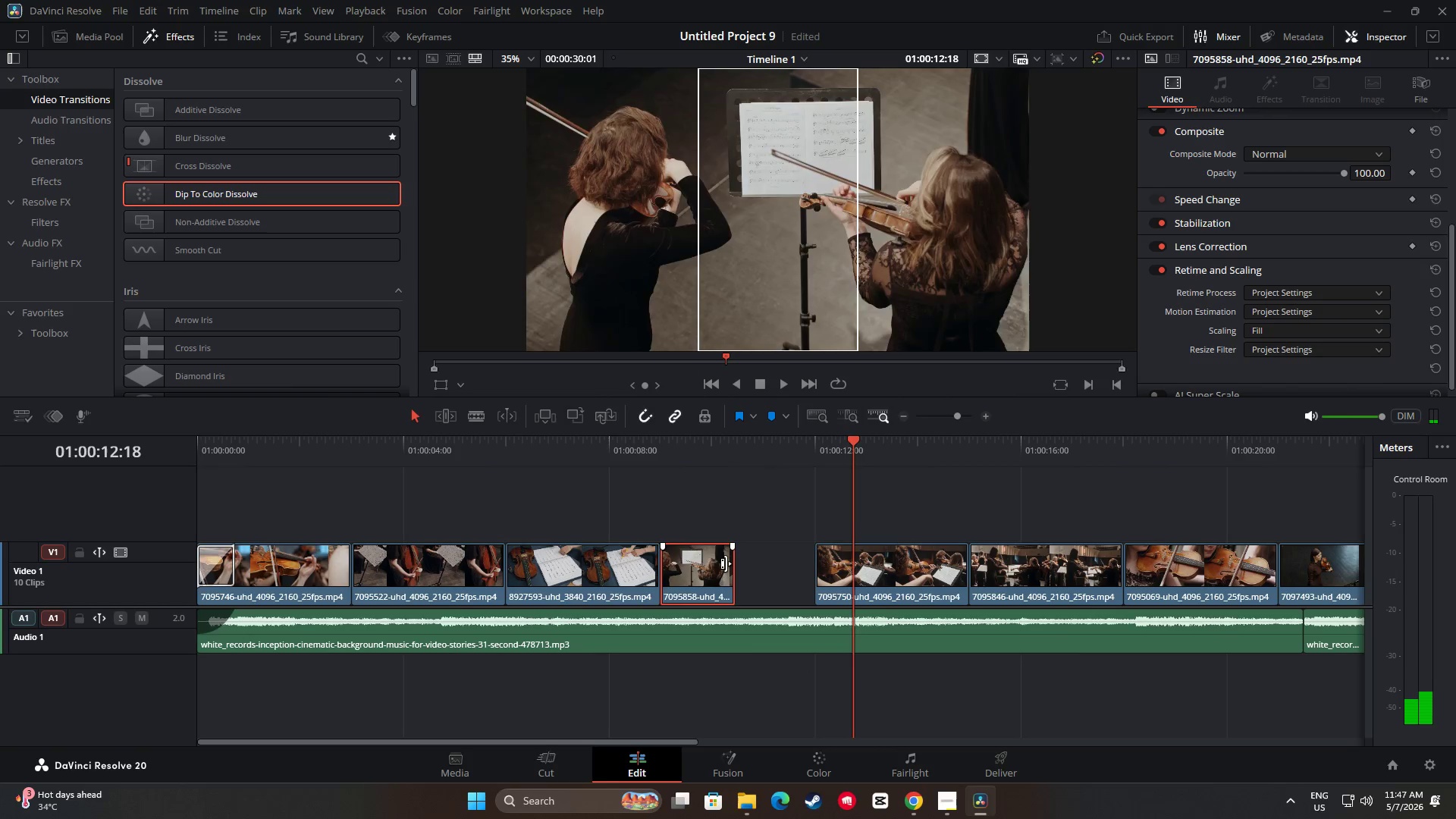 
left_click_drag(start_coordinate=[726, 563], to_coordinate=[802, 569])
 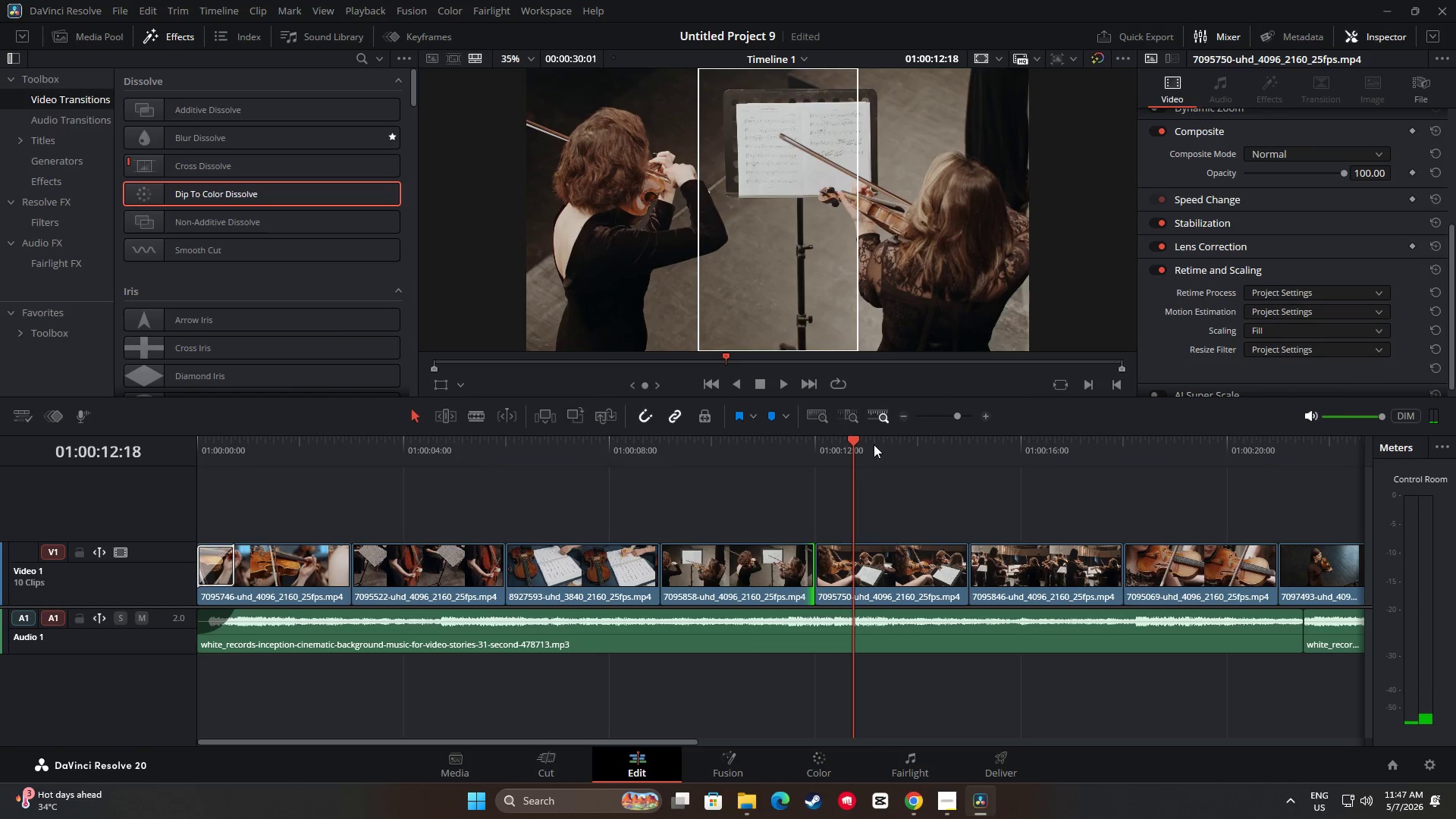 
left_click_drag(start_coordinate=[858, 438], to_coordinate=[632, 444])
 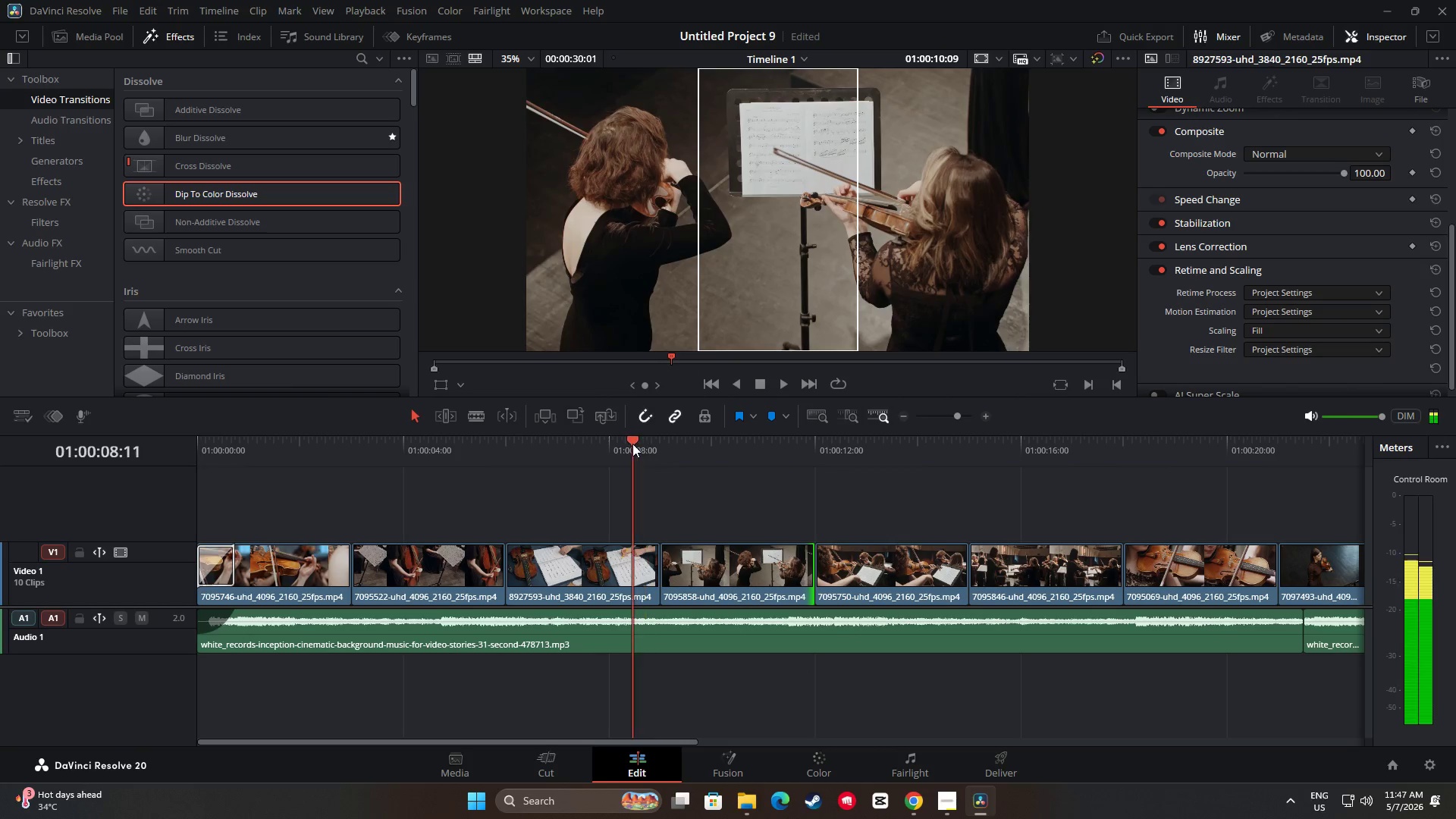 
key(Space)
 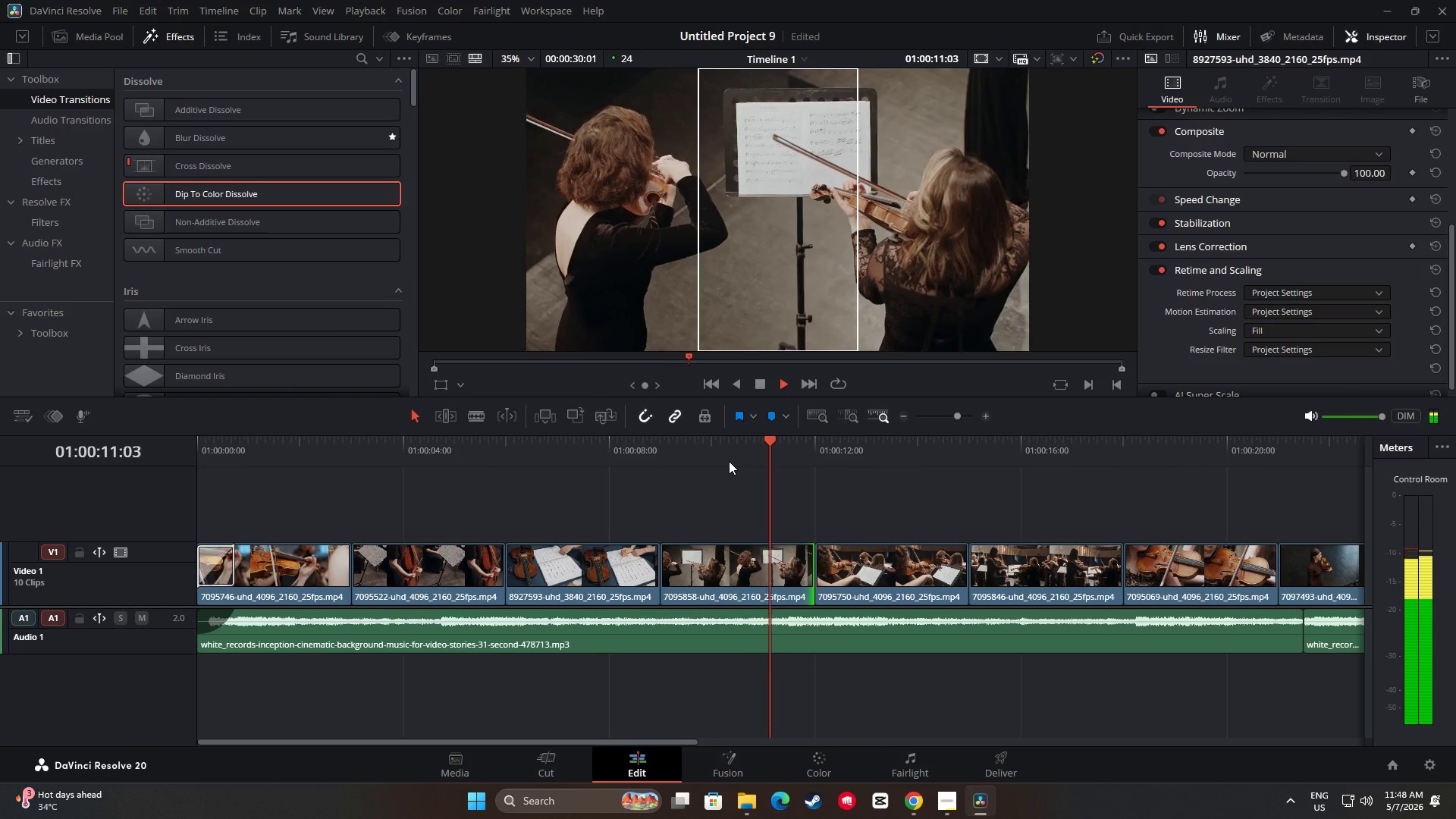 
key(Space)
 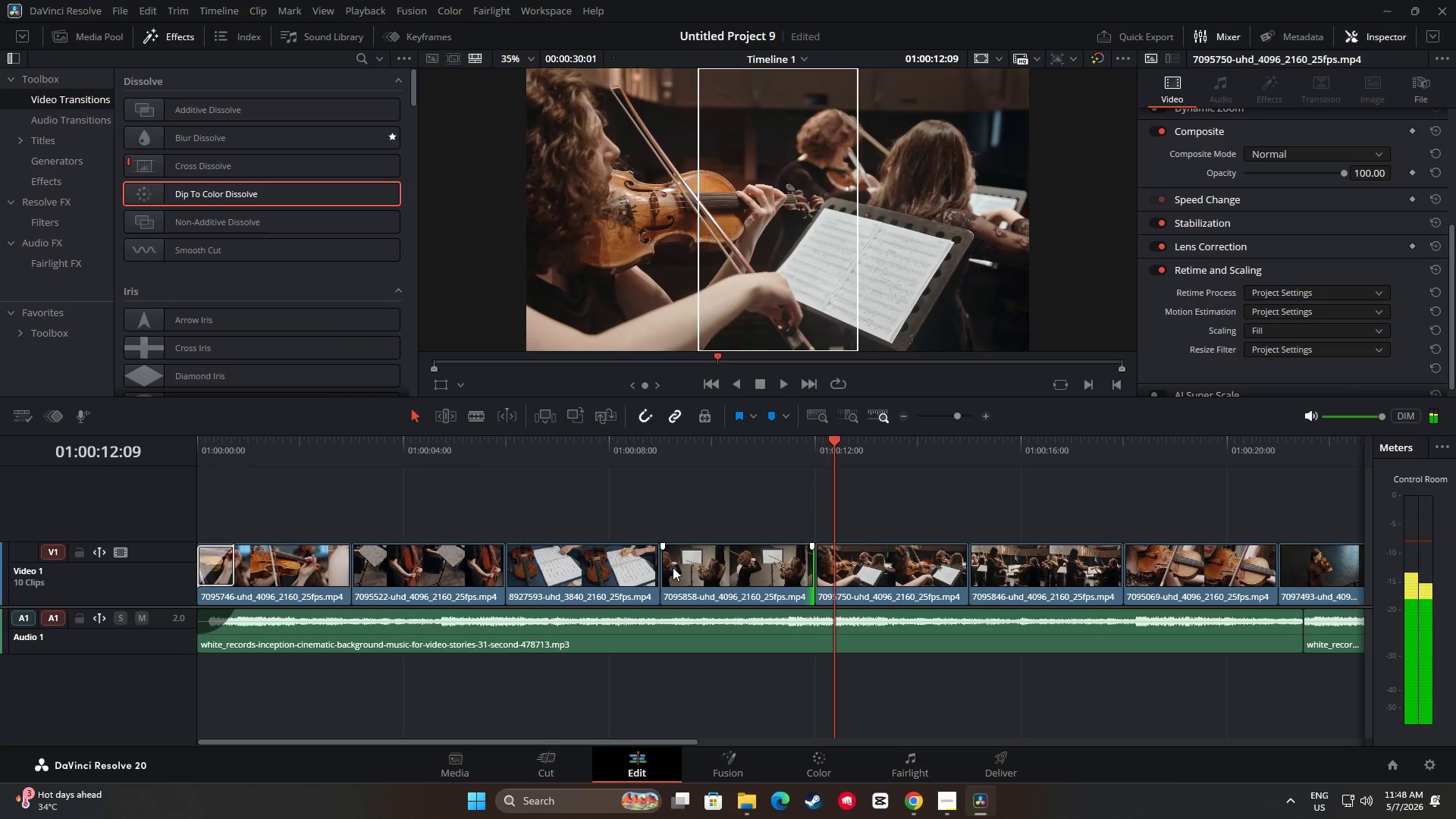 
left_click_drag(start_coordinate=[670, 567], to_coordinate=[736, 565])
 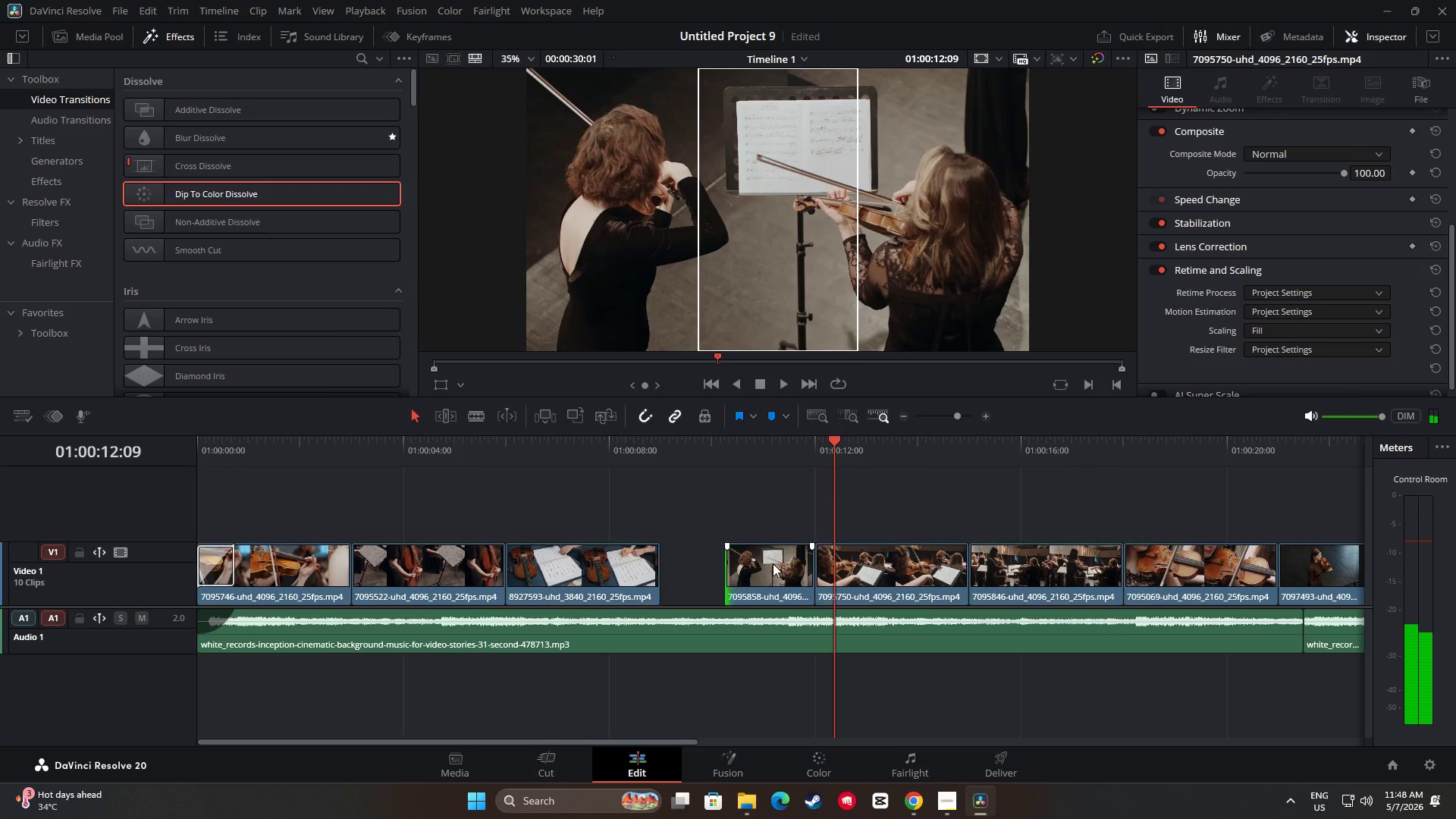 
left_click_drag(start_coordinate=[774, 563], to_coordinate=[712, 563])
 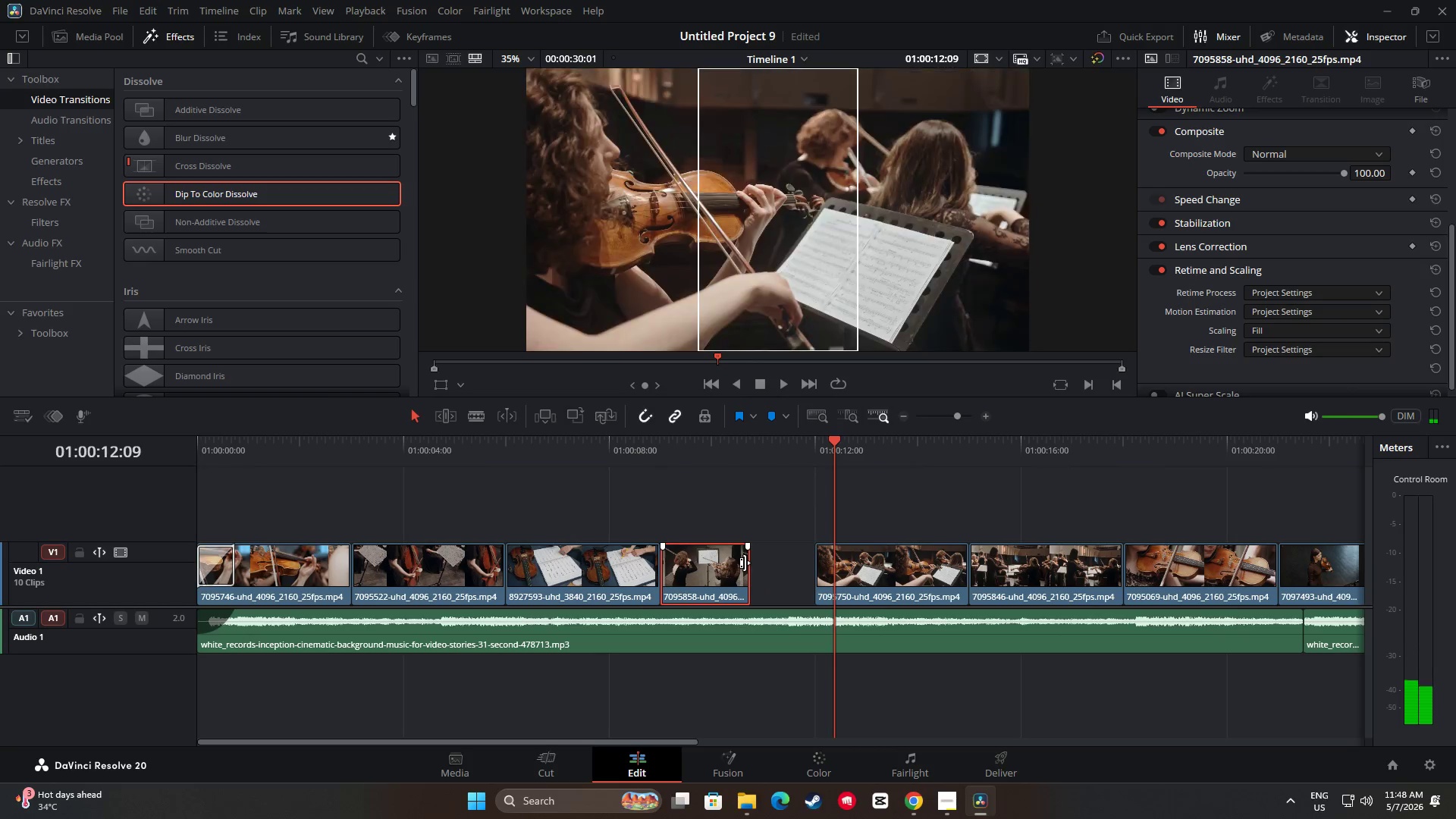 
left_click_drag(start_coordinate=[745, 563], to_coordinate=[811, 568])
 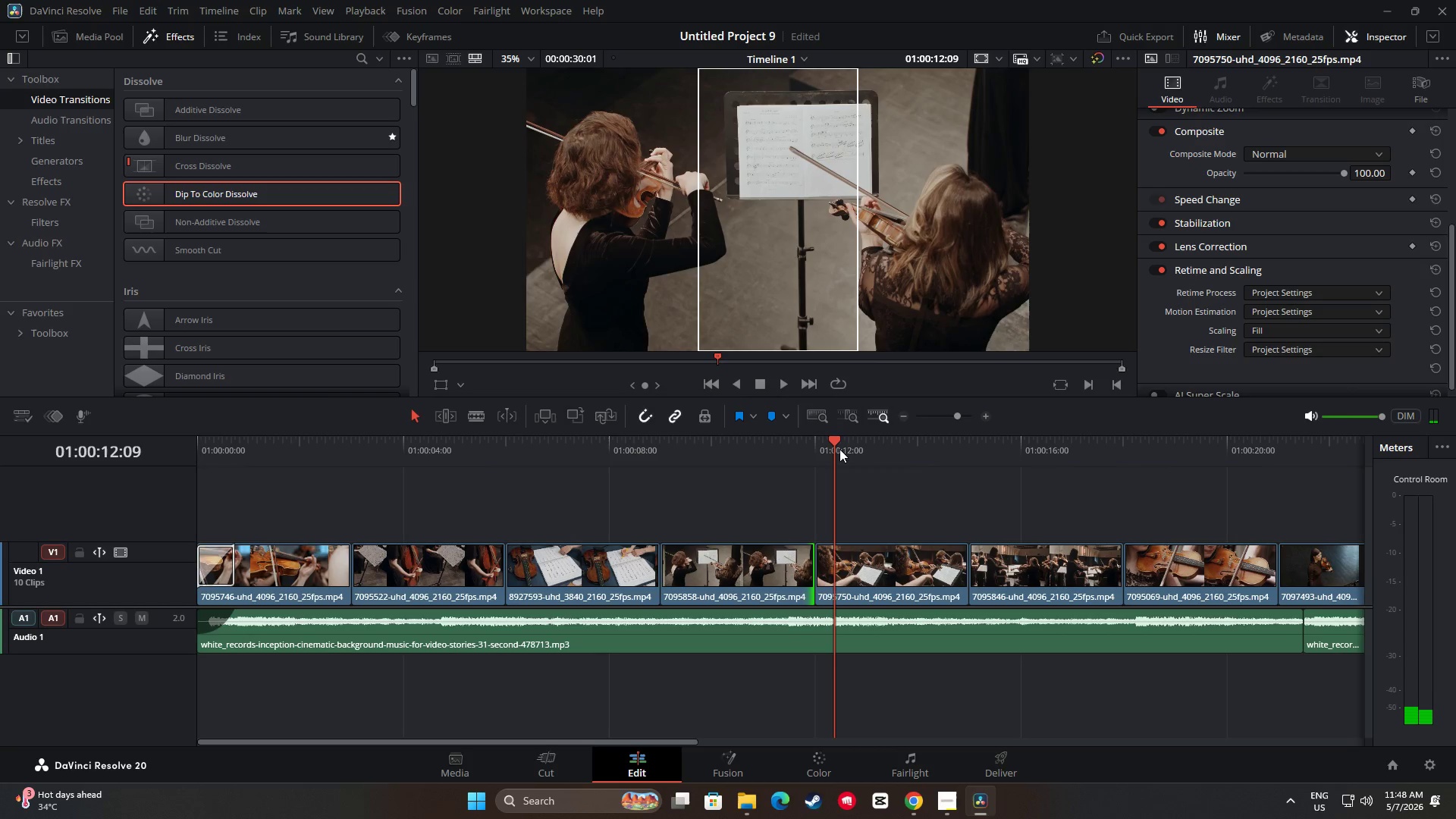 
left_click_drag(start_coordinate=[840, 439], to_coordinate=[619, 448])
 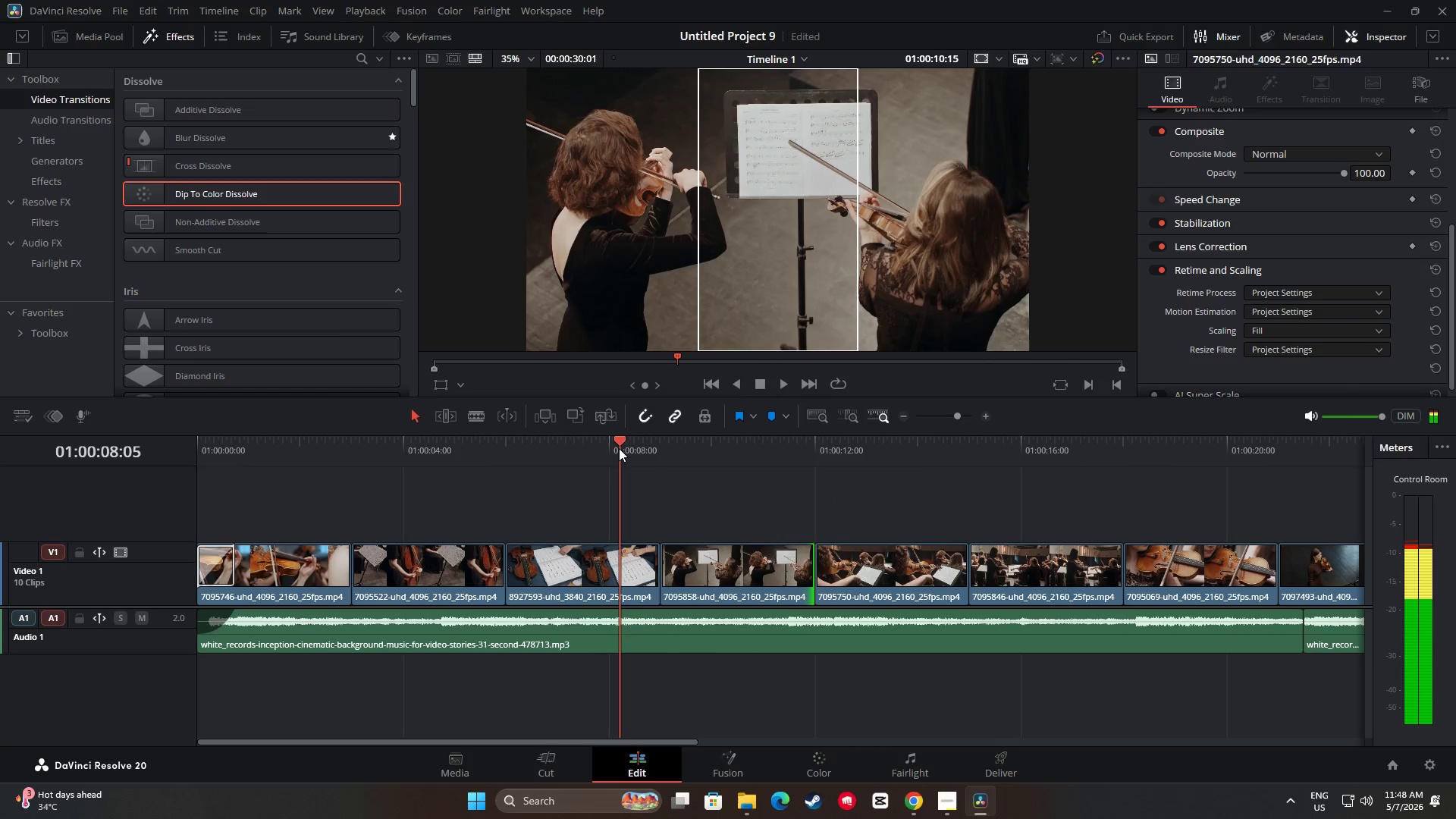 
key(Space)
 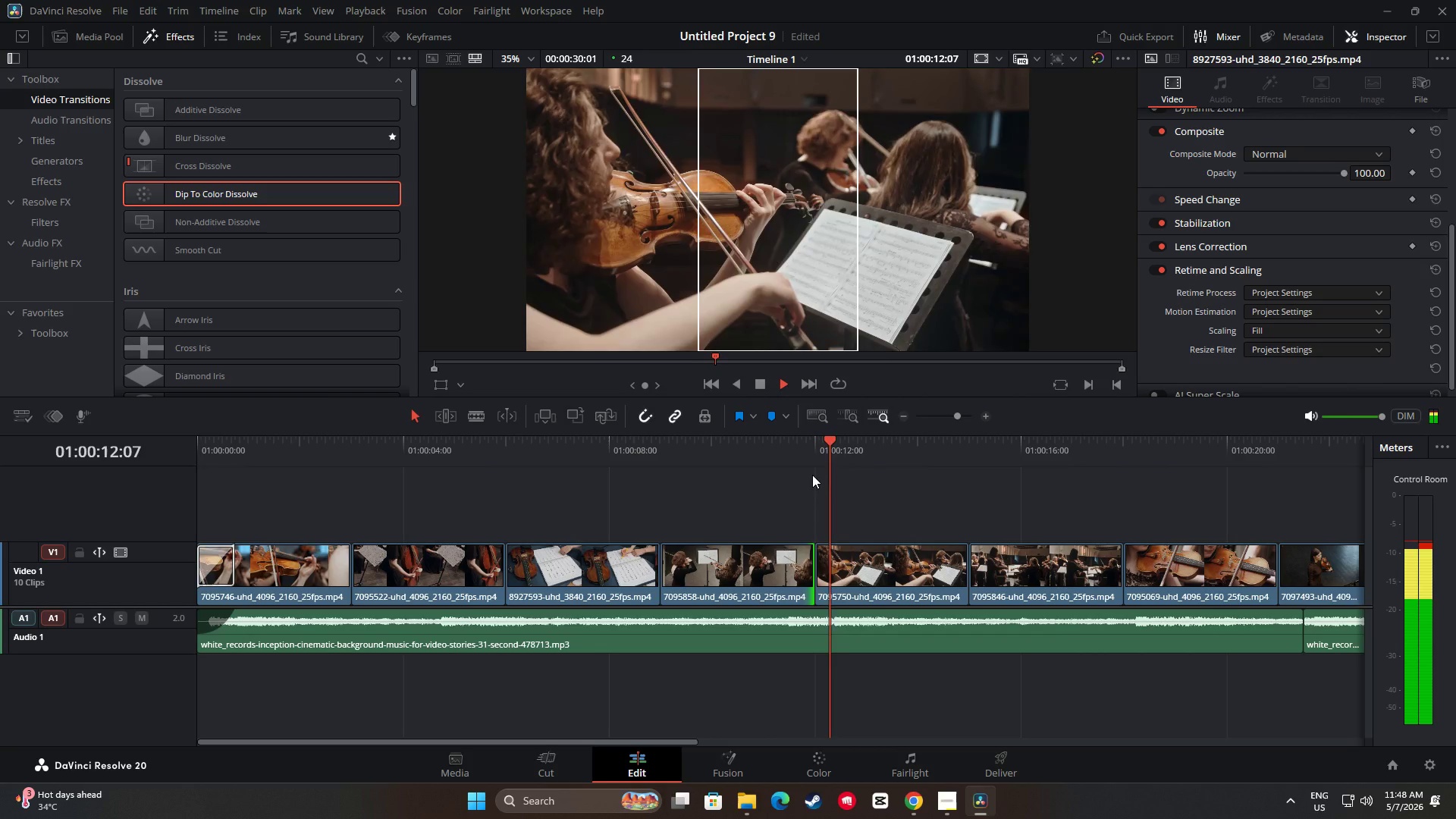 
wait(6.11)
 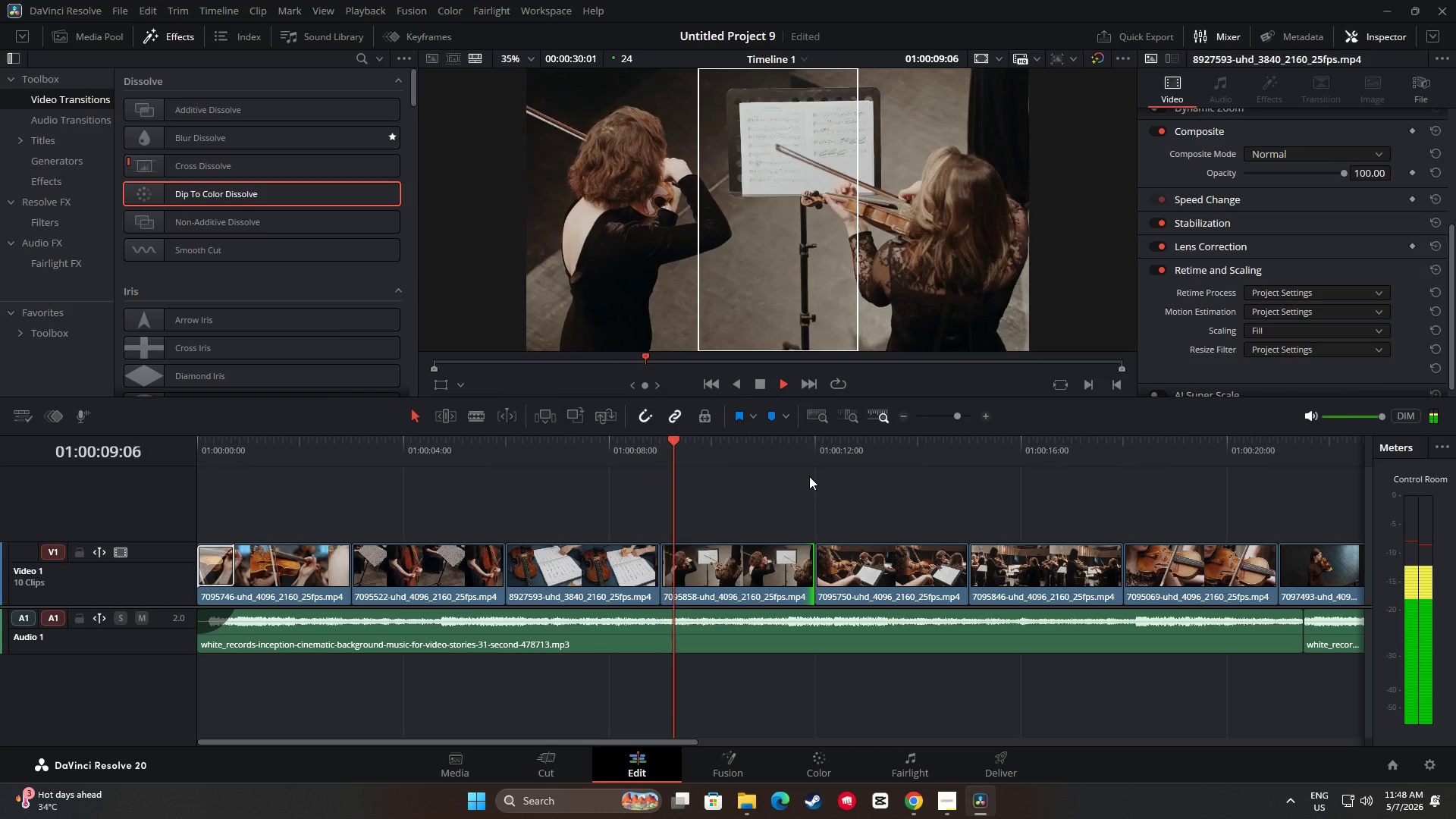 
key(Space)
 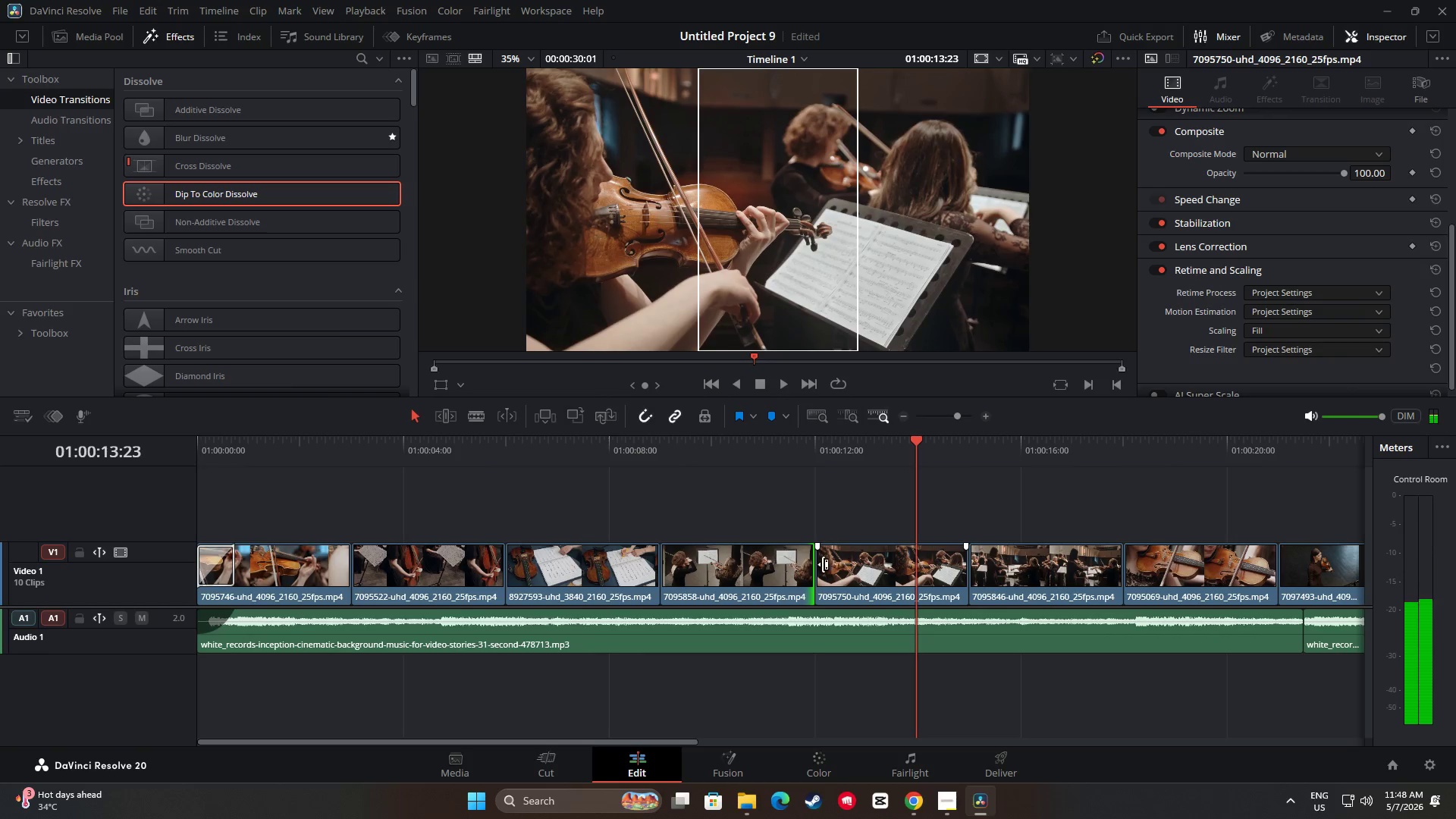 
left_click_drag(start_coordinate=[822, 564], to_coordinate=[883, 565])
 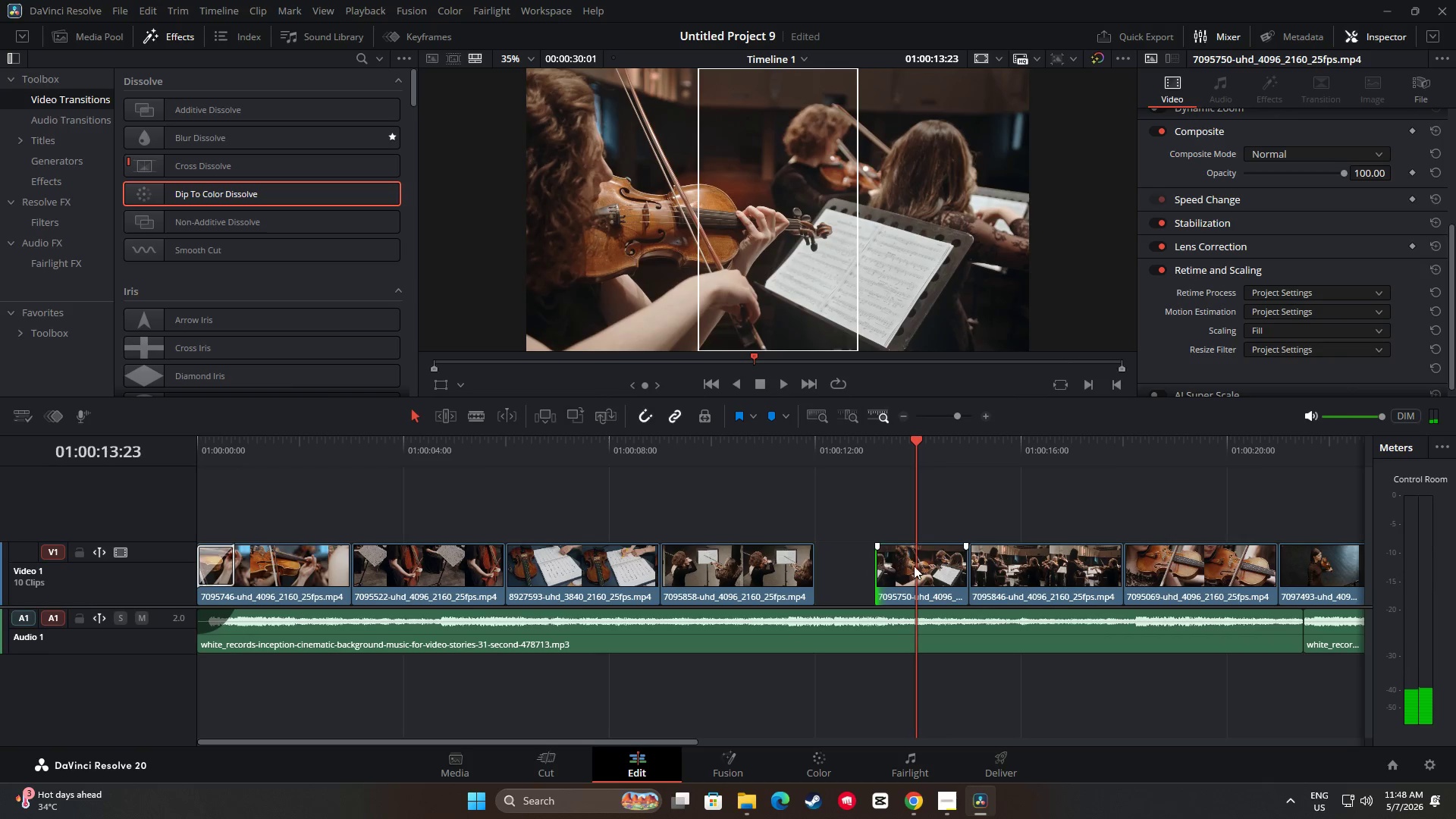 
left_click_drag(start_coordinate=[929, 564], to_coordinate=[873, 565])
 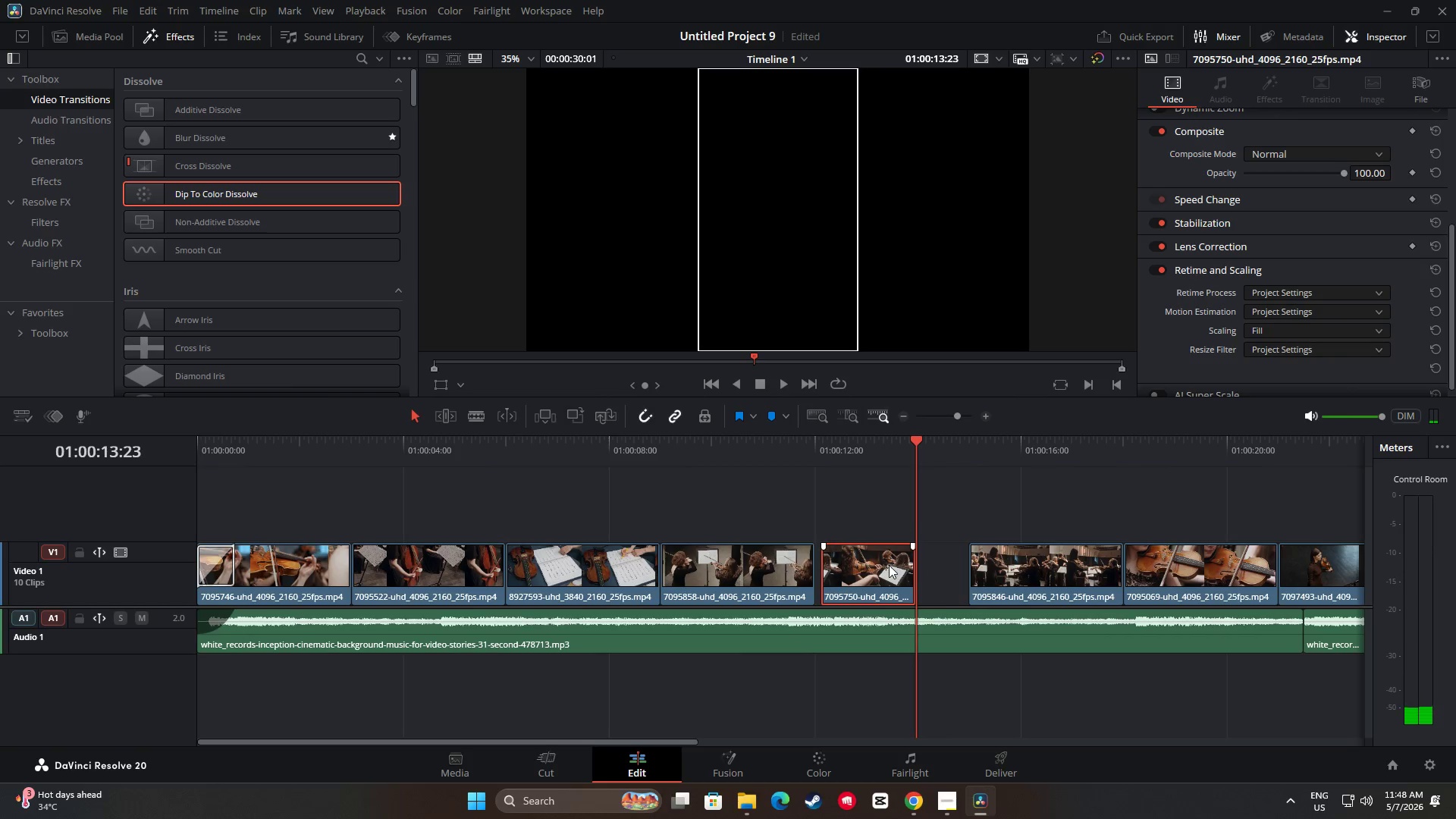 
left_click_drag(start_coordinate=[879, 565], to_coordinate=[868, 565])
 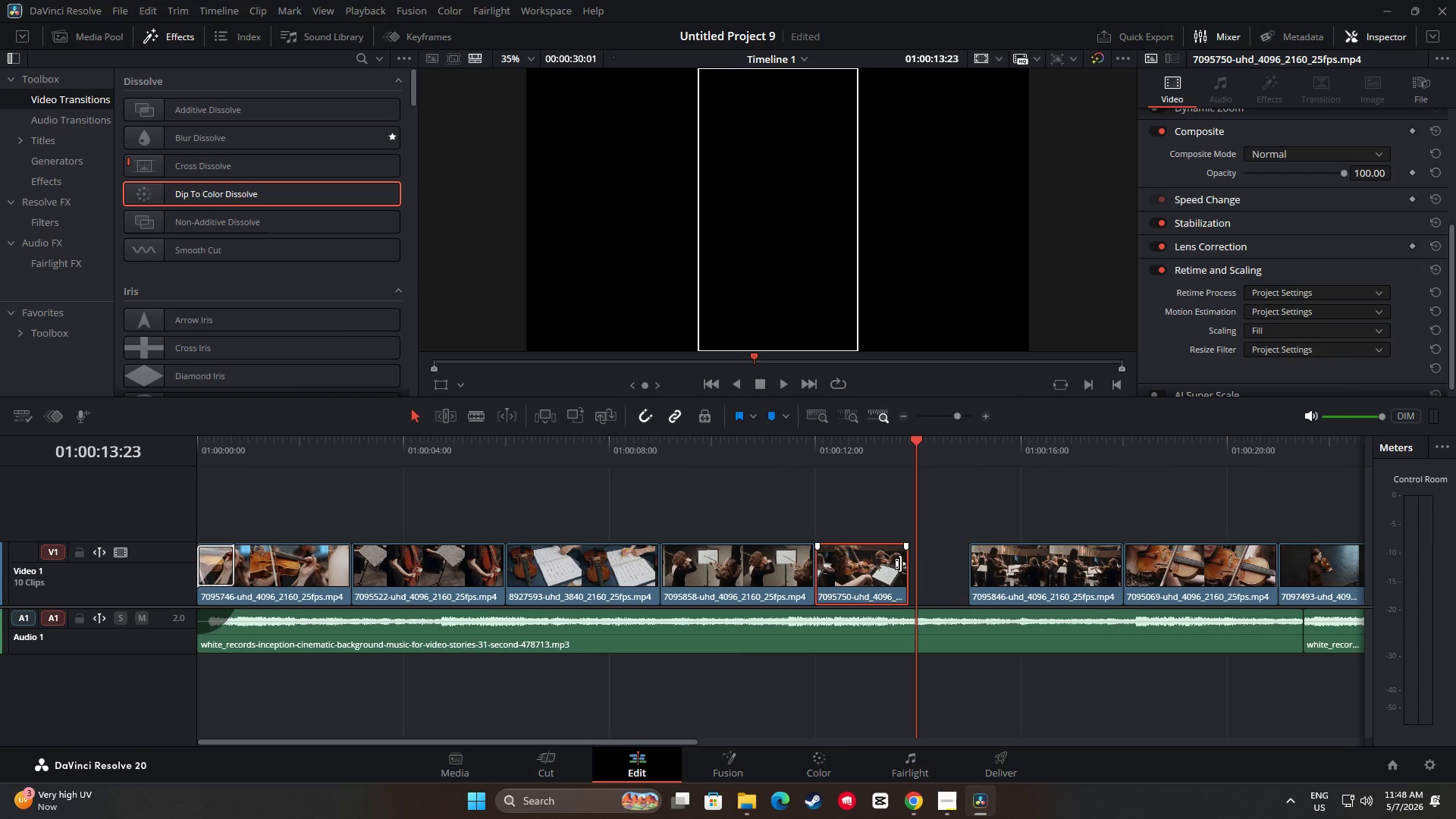 
left_click_drag(start_coordinate=[903, 563], to_coordinate=[962, 569])
 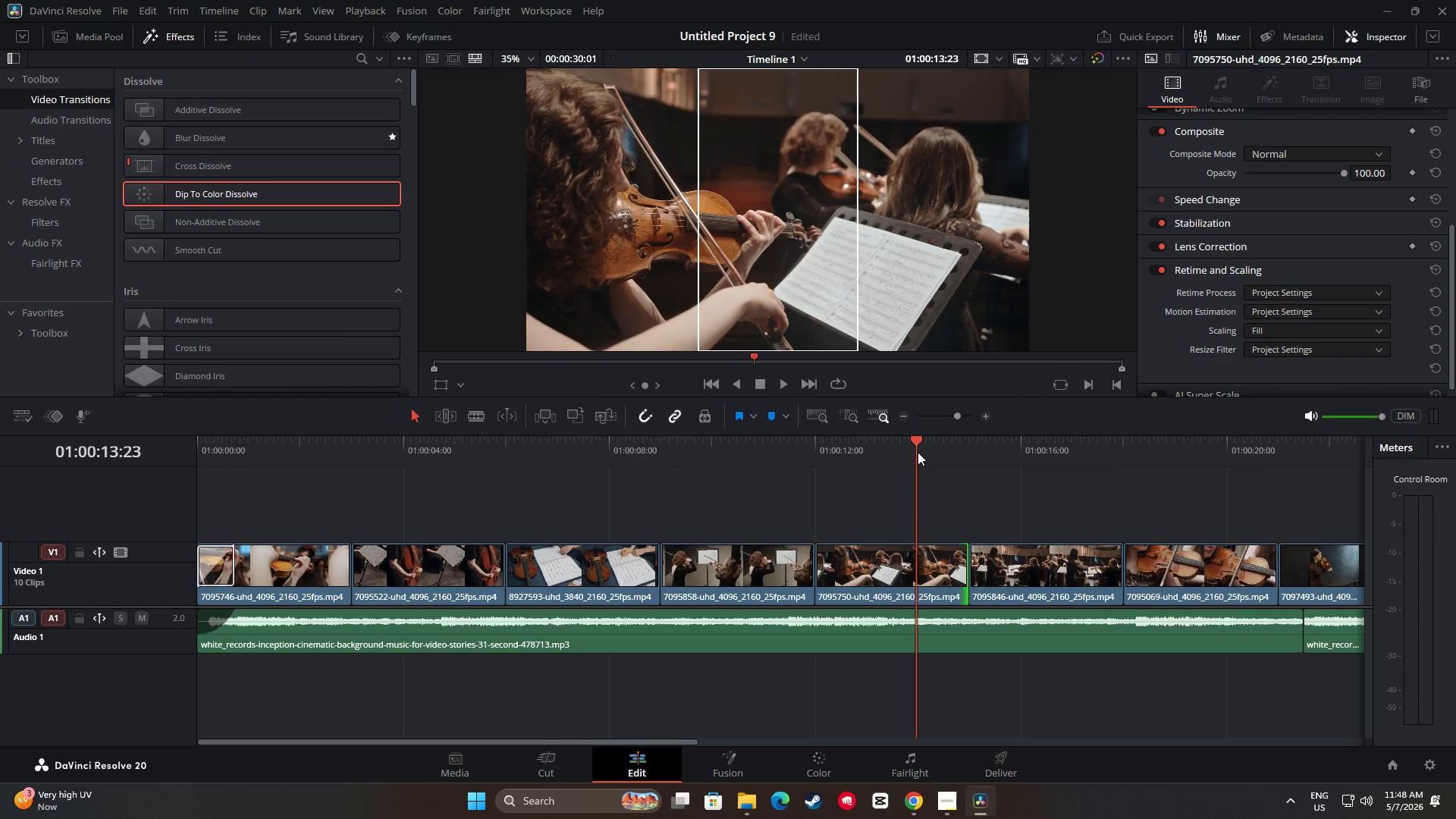 
left_click_drag(start_coordinate=[916, 435], to_coordinate=[794, 455])
 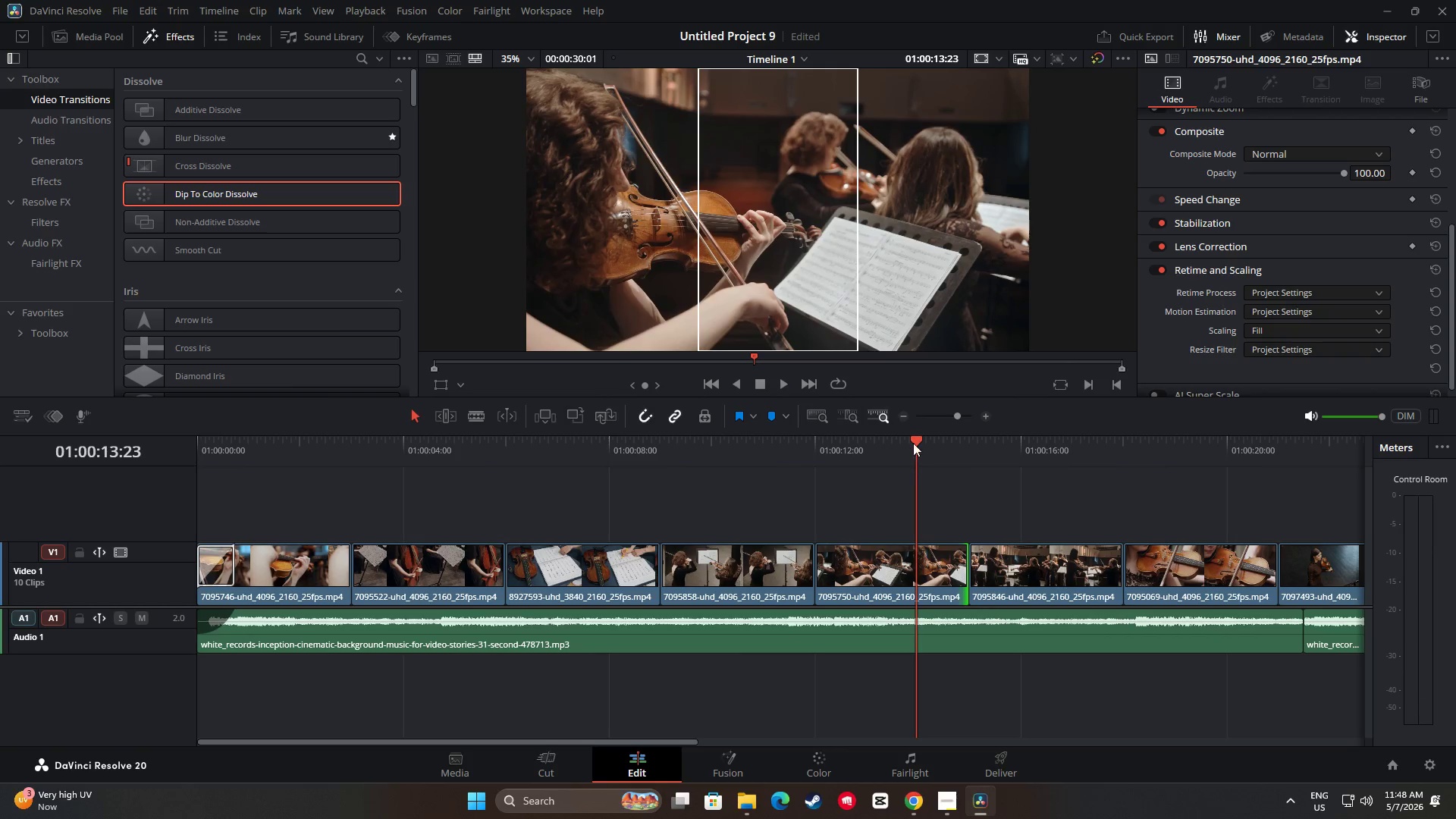 
left_click_drag(start_coordinate=[916, 441], to_coordinate=[717, 447])
 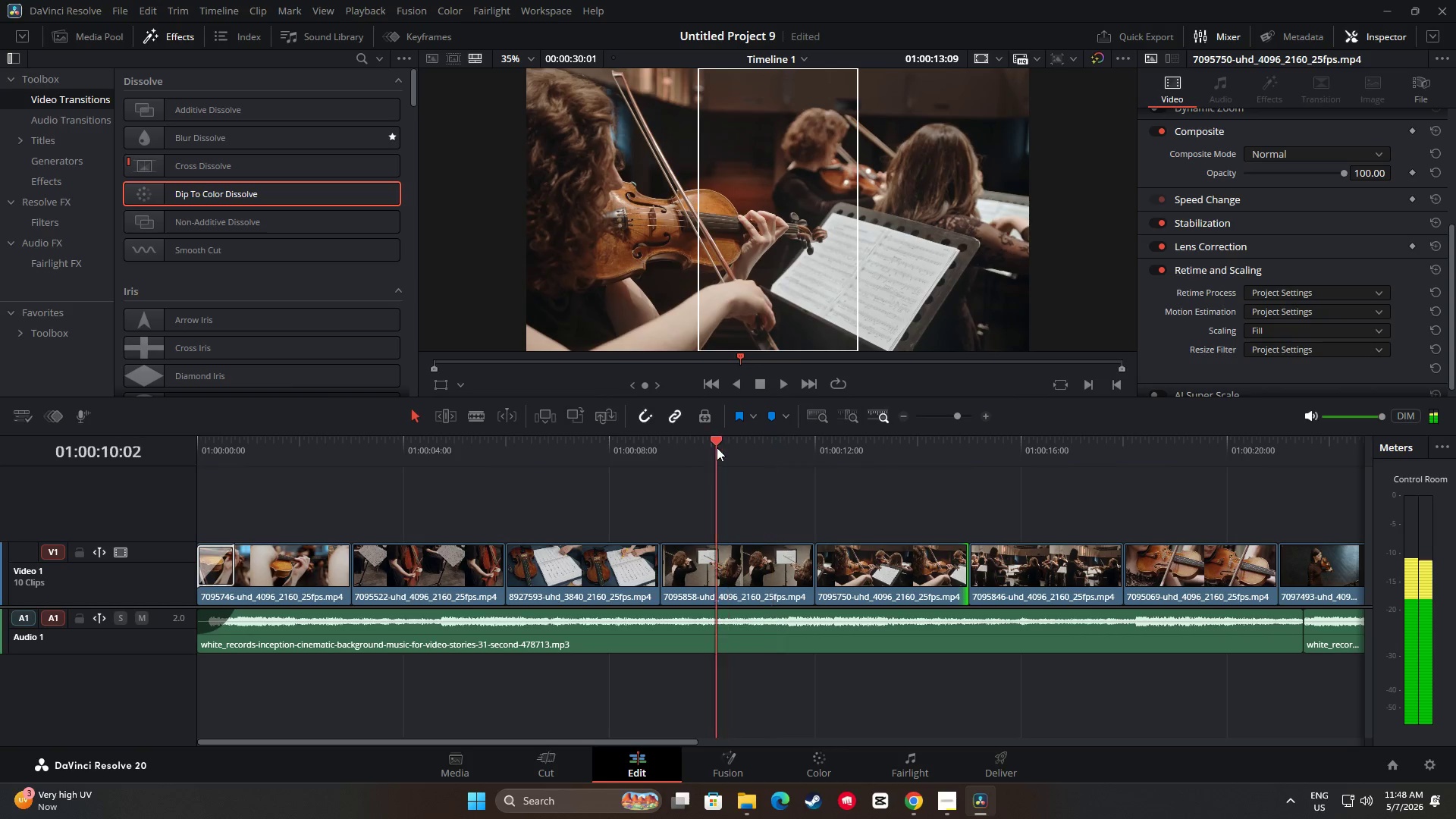 
key(Space)
 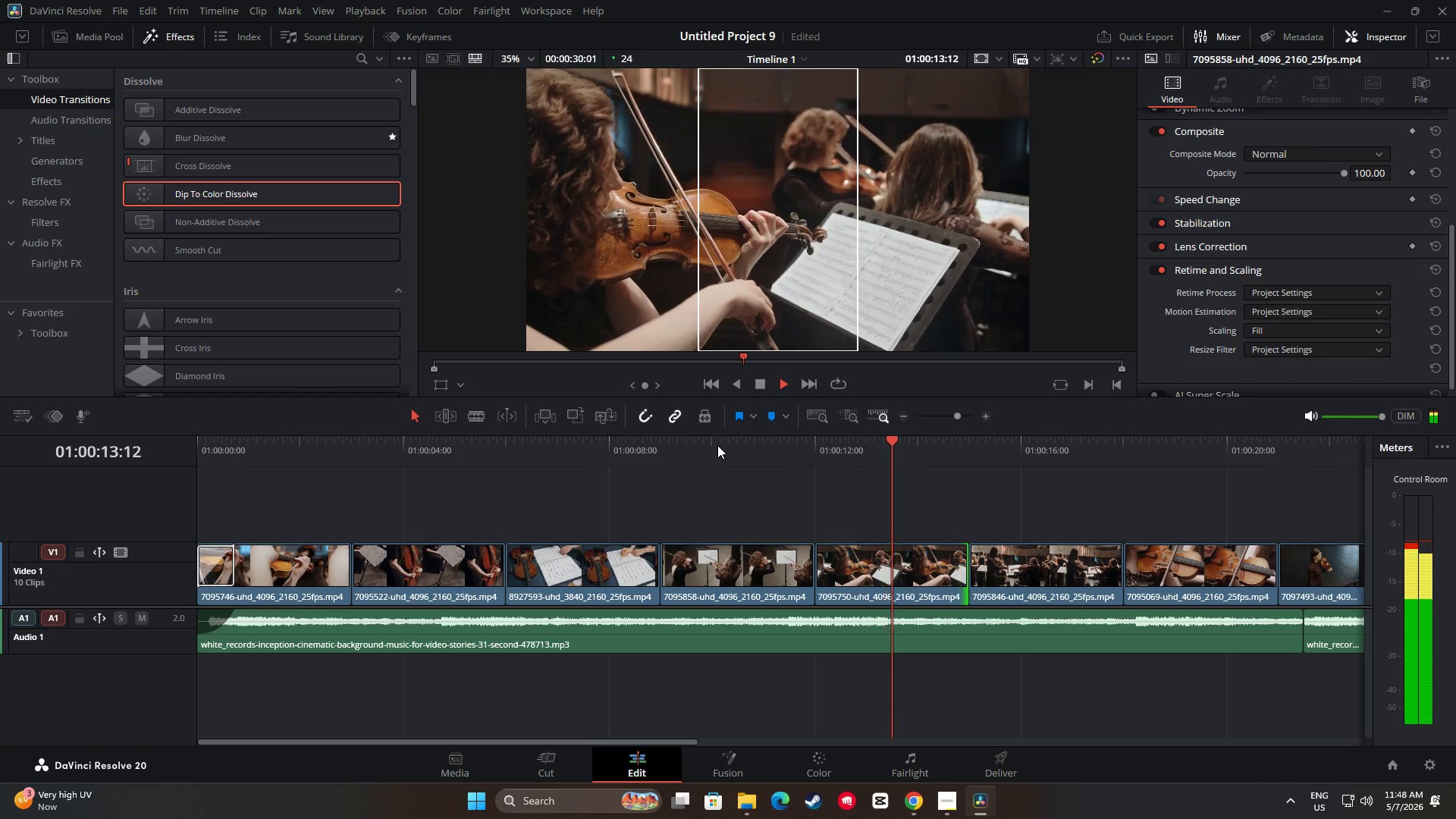 
wait(5.31)
 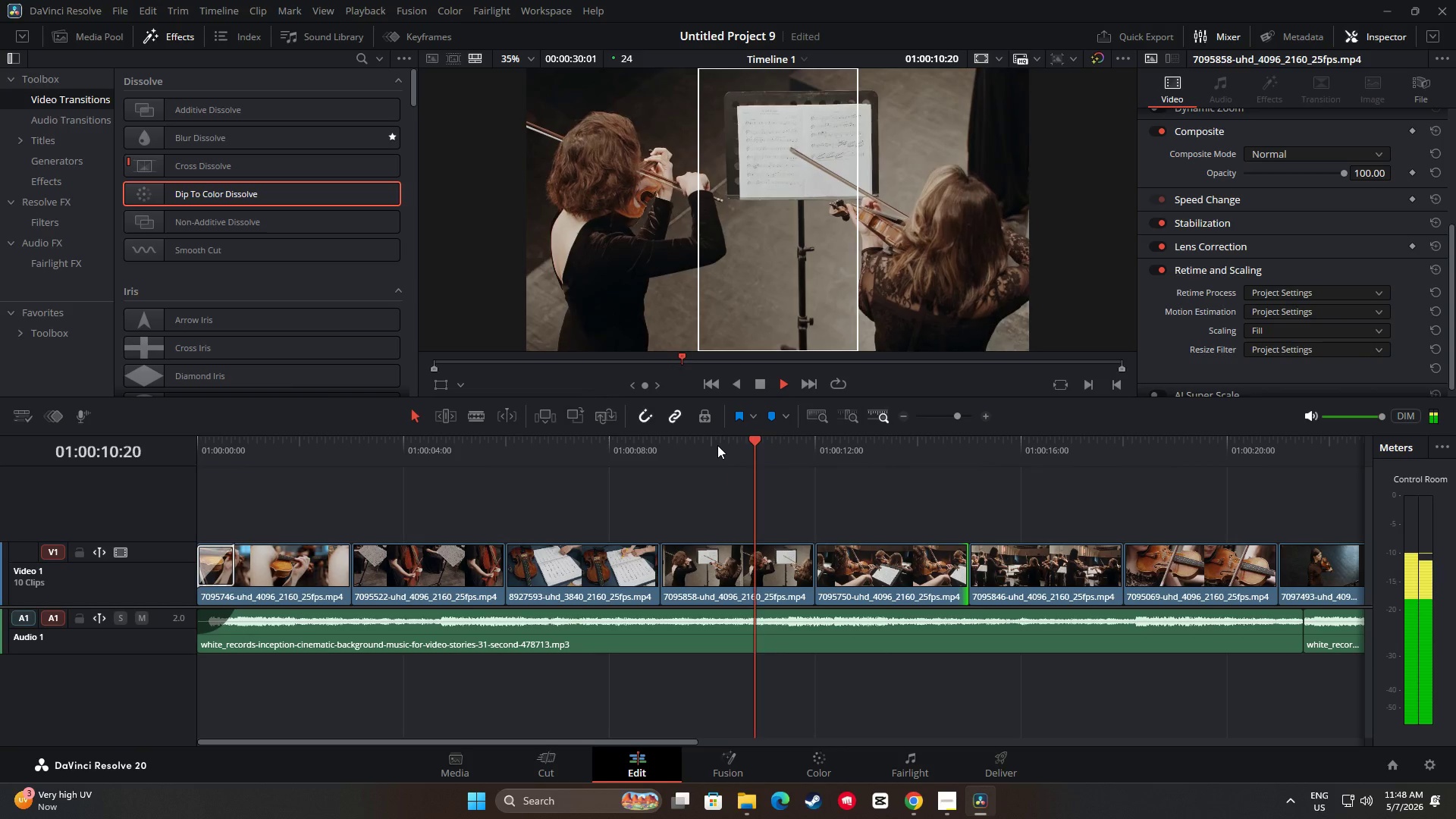 
key(Space)
 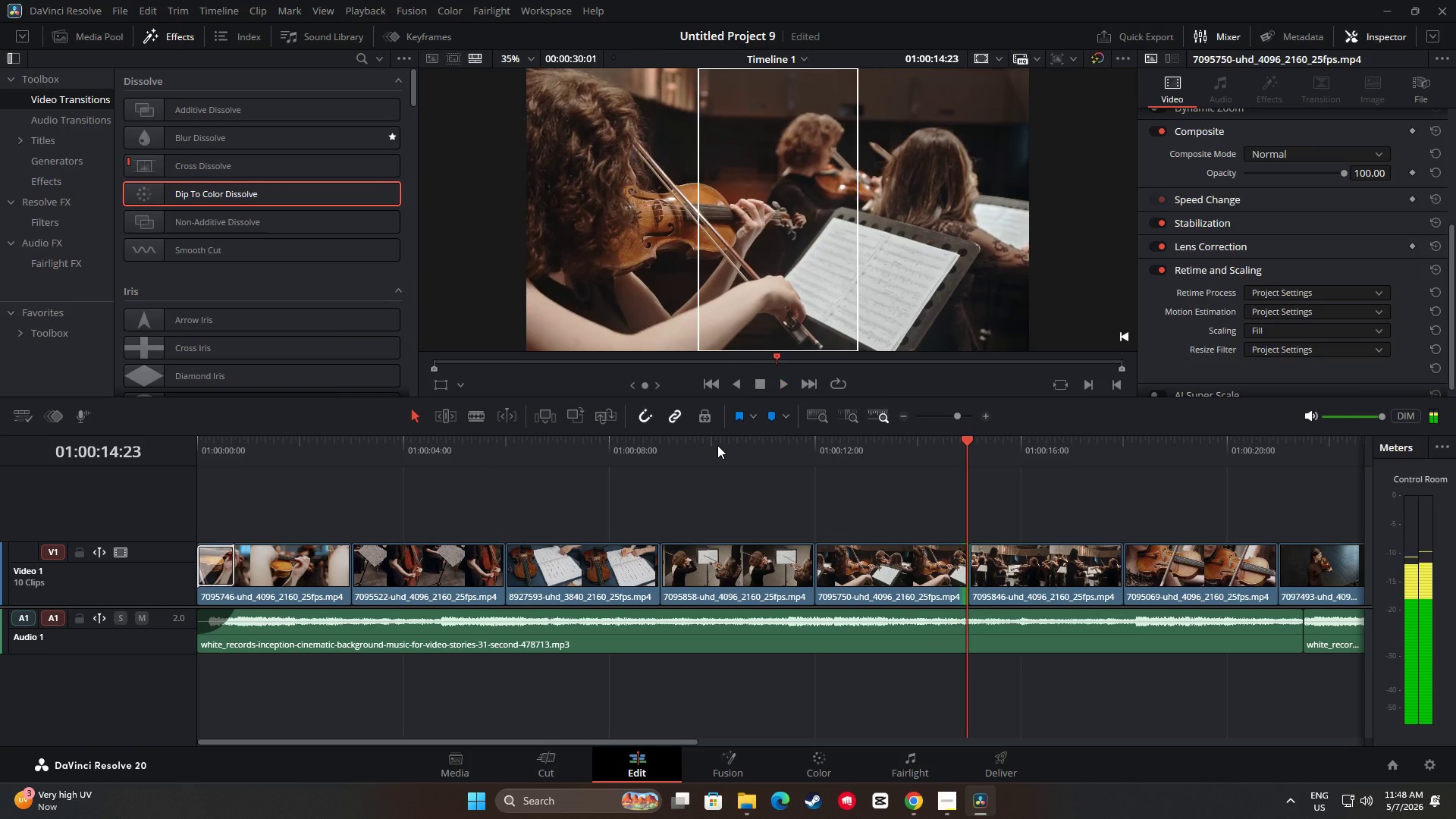 
key(Space)
 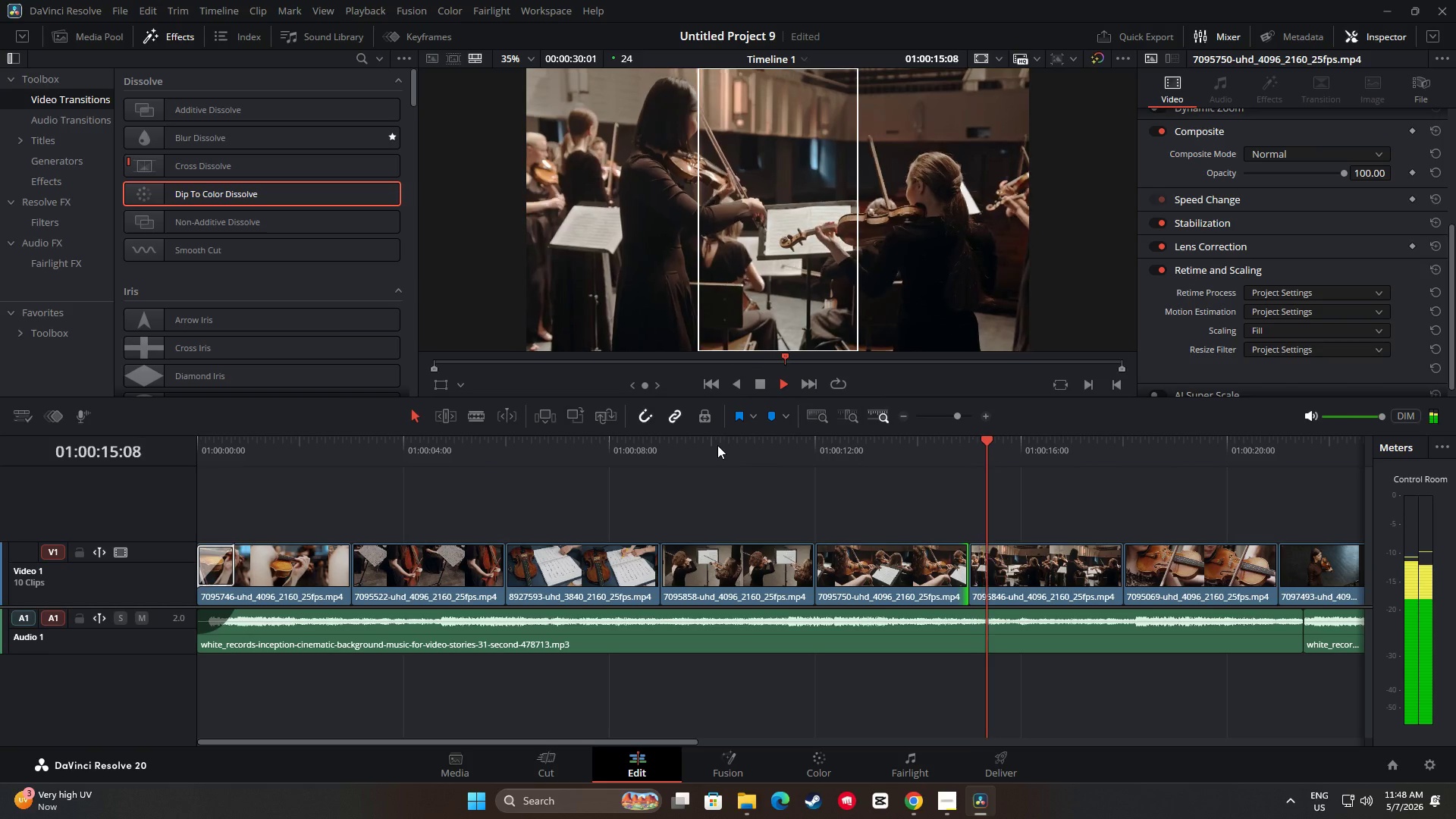 
key(Space)
 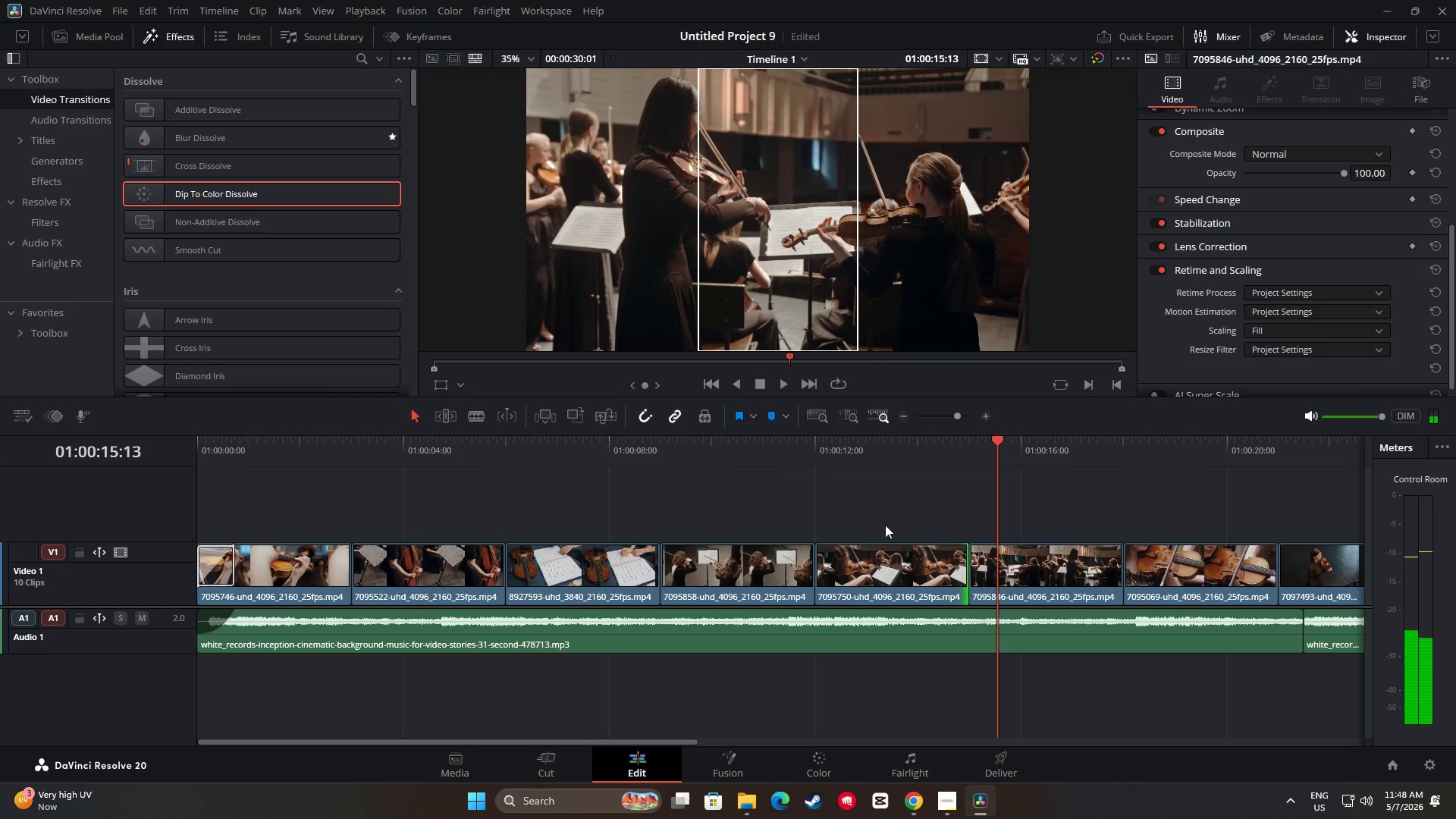 
key(Control+R)
 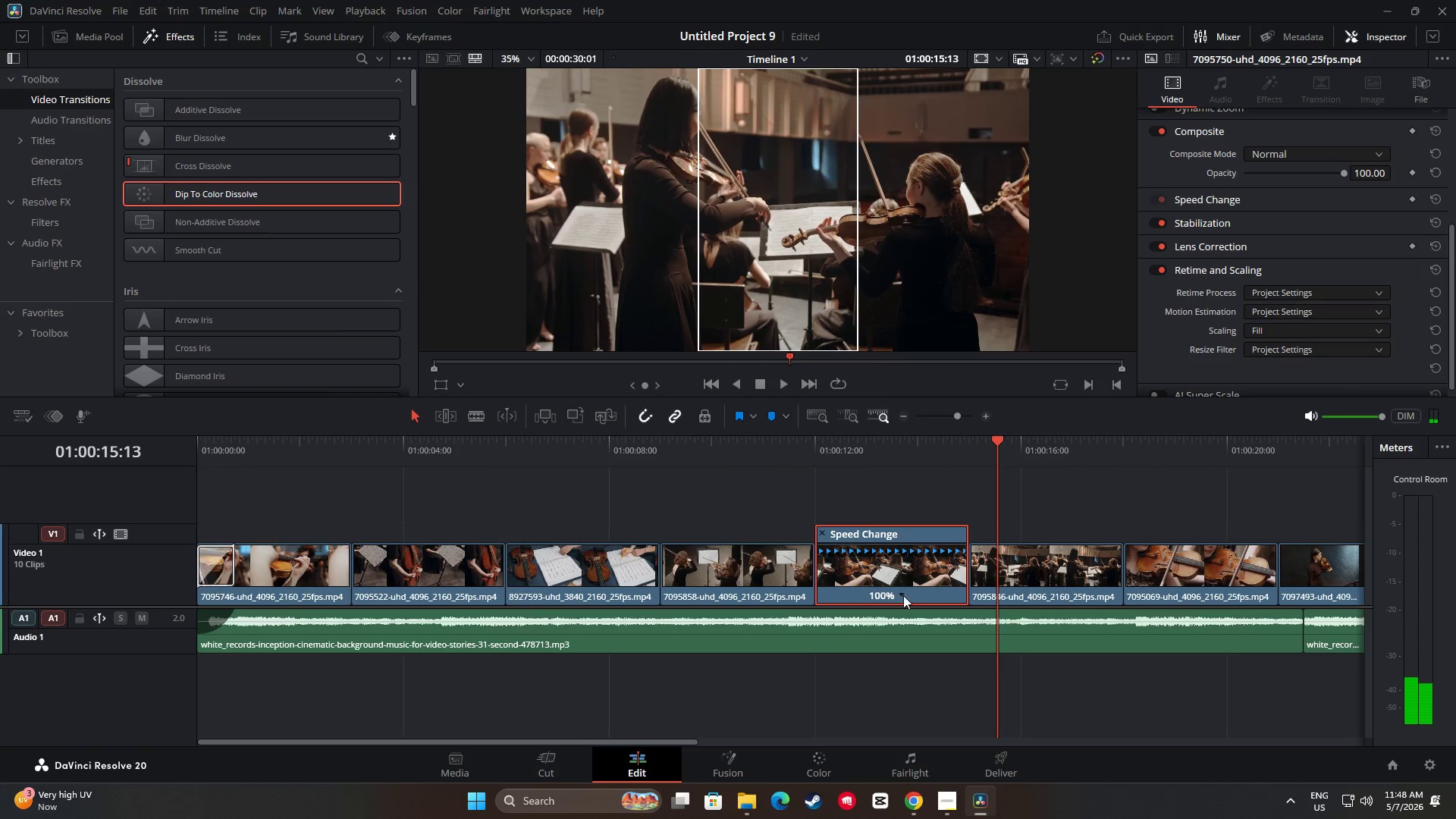 
left_click([899, 591])
 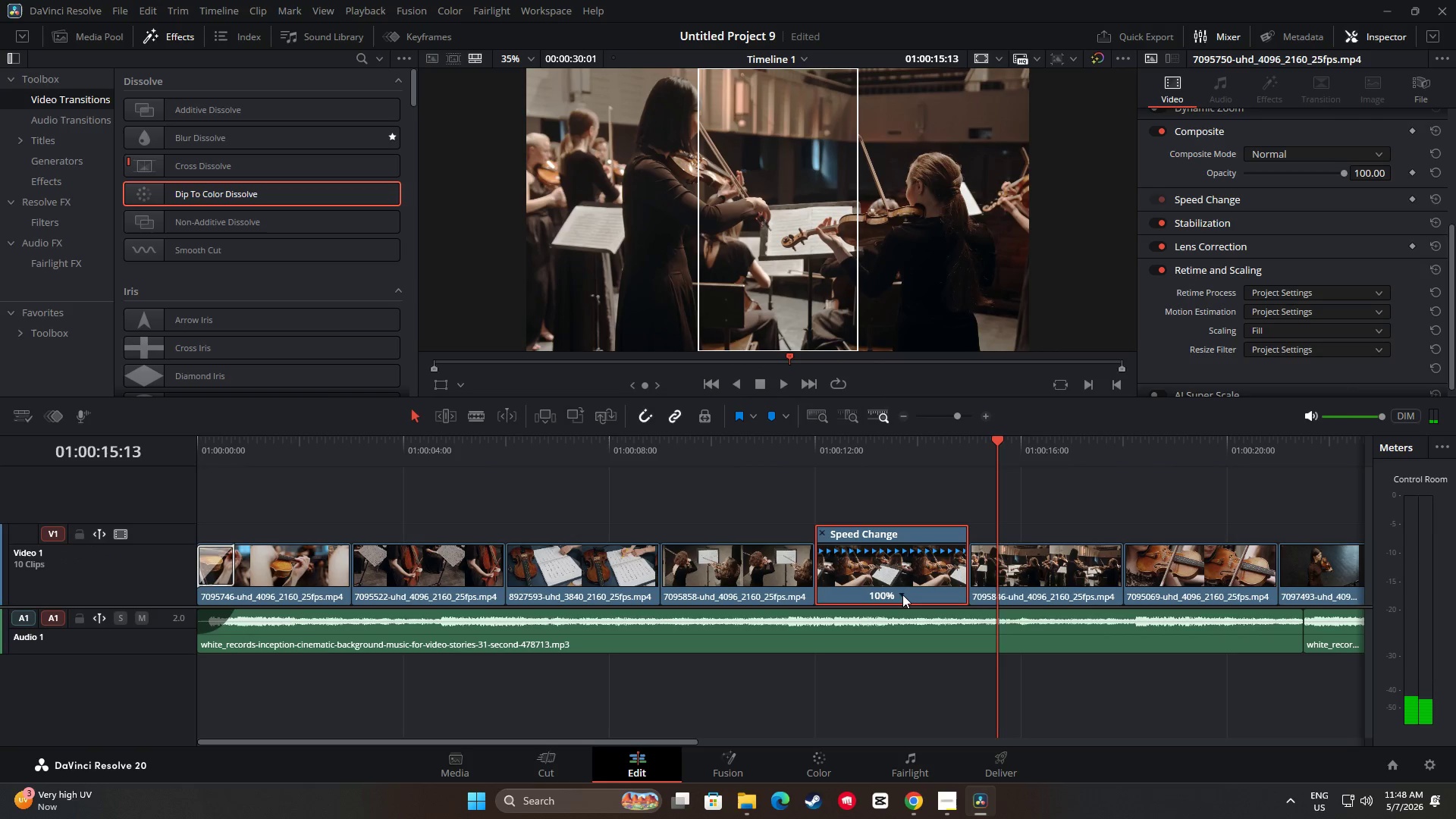 
left_click([902, 595])
 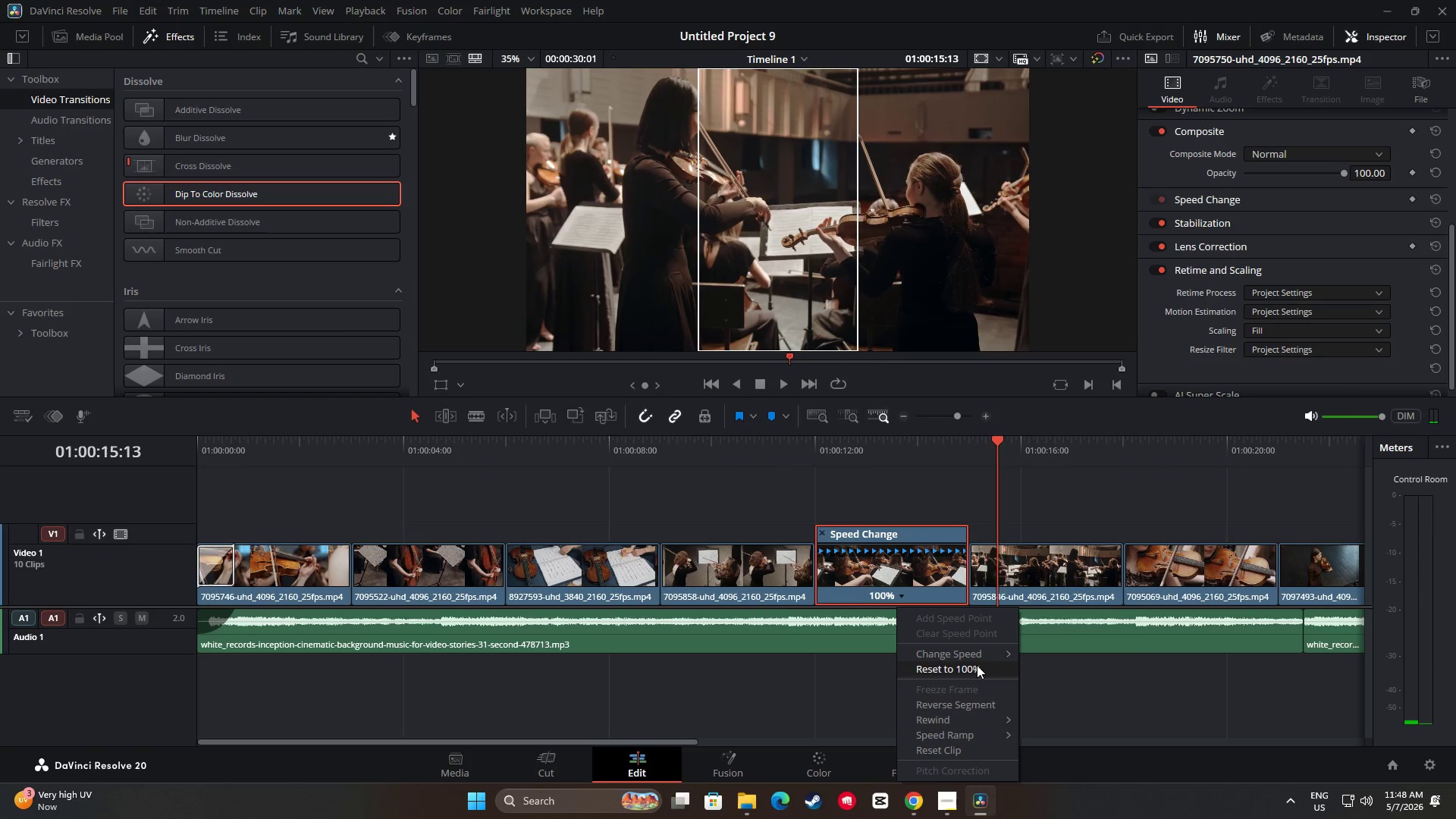 
left_click([993, 654])
 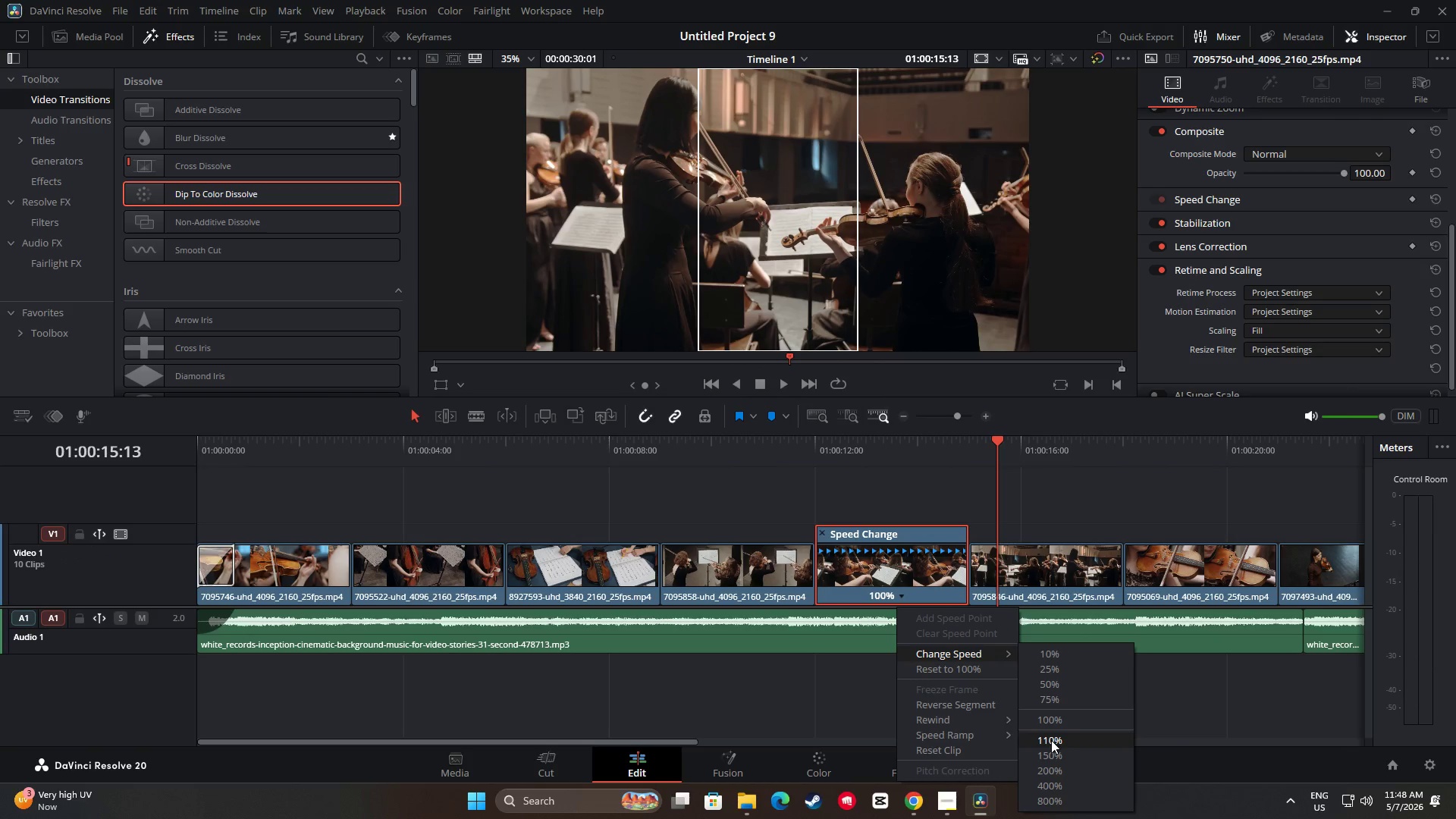 
left_click([1052, 740])
 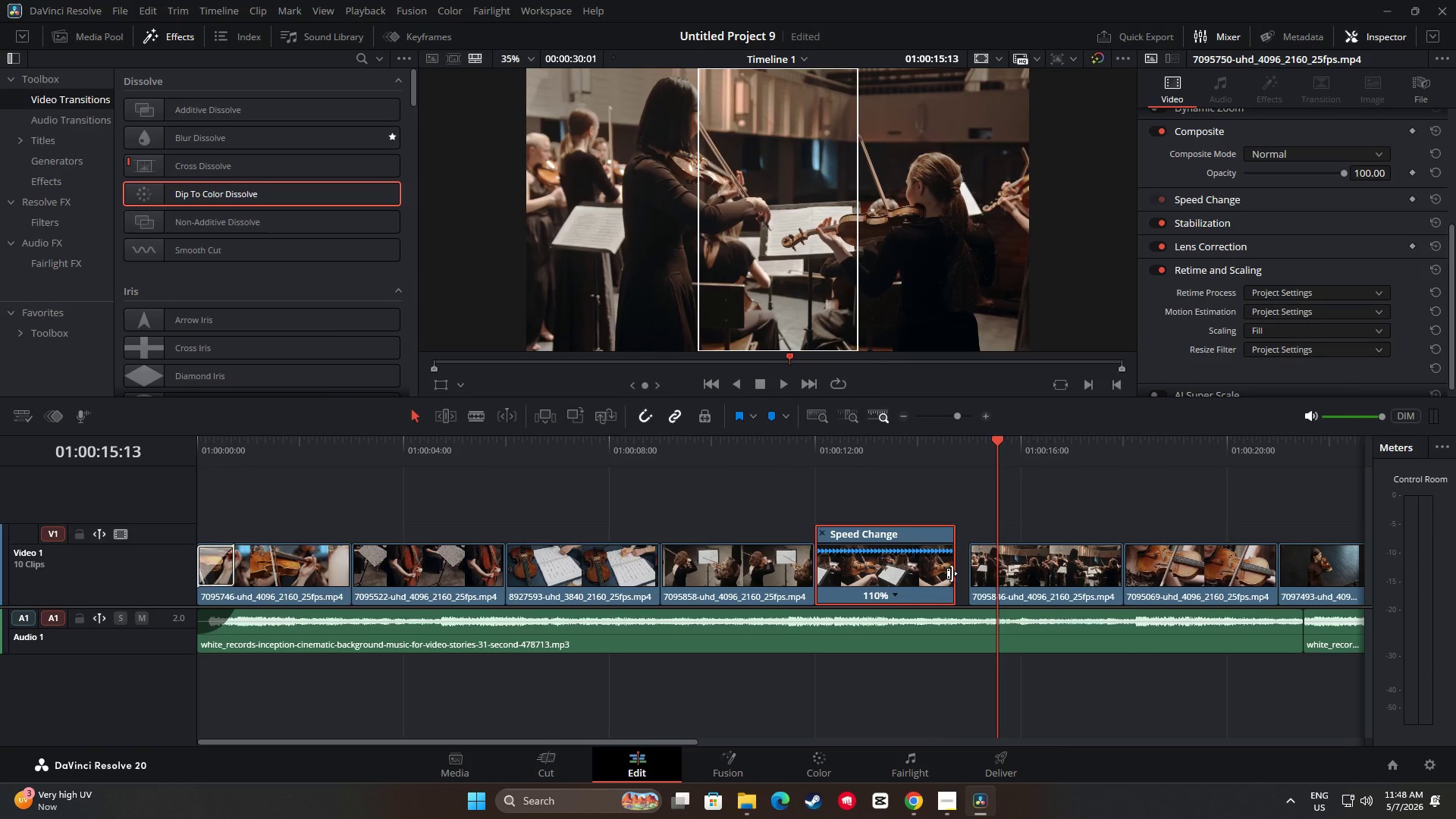 
left_click_drag(start_coordinate=[949, 573], to_coordinate=[958, 573])
 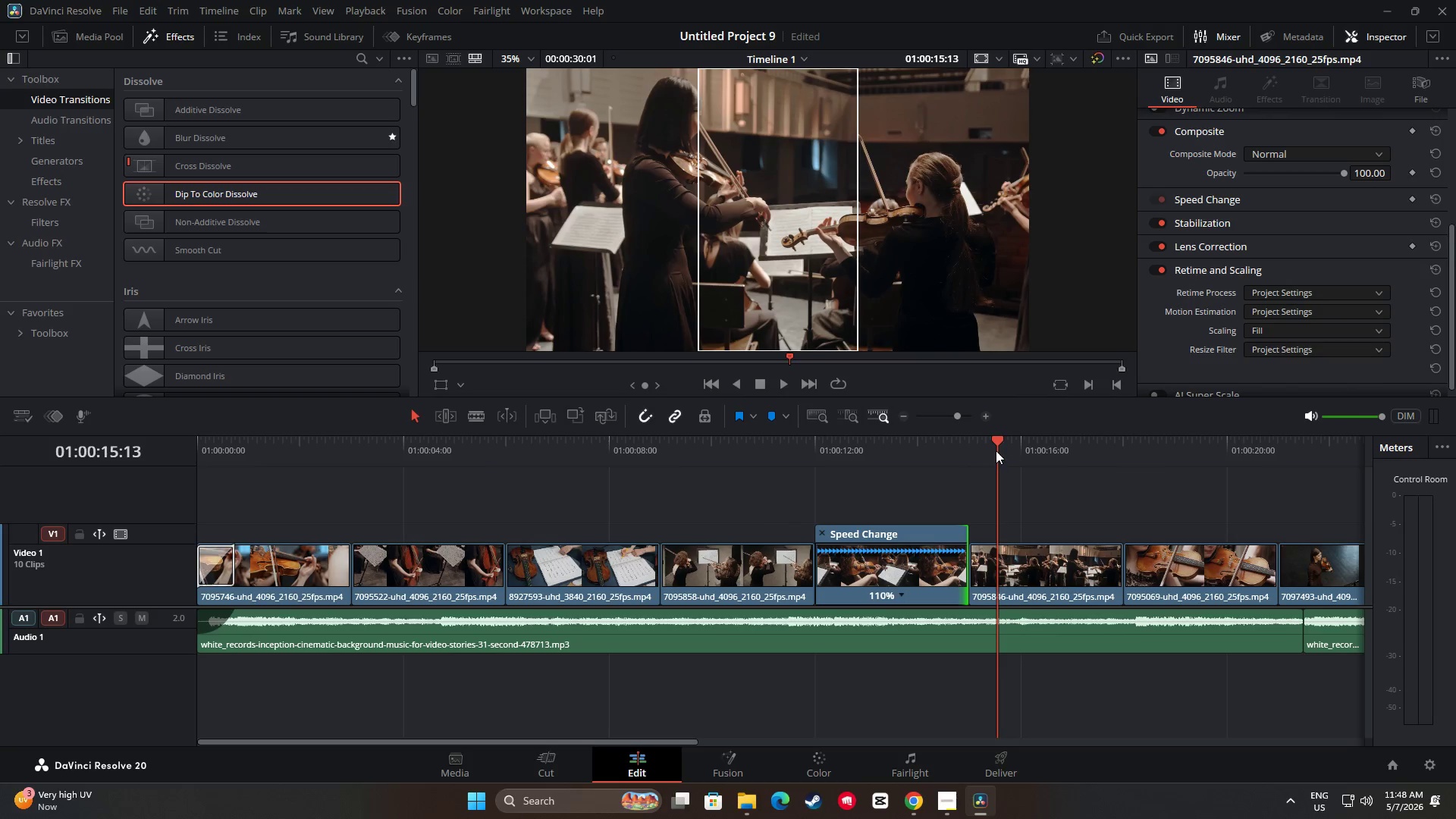 
left_click_drag(start_coordinate=[993, 438], to_coordinate=[776, 441])
 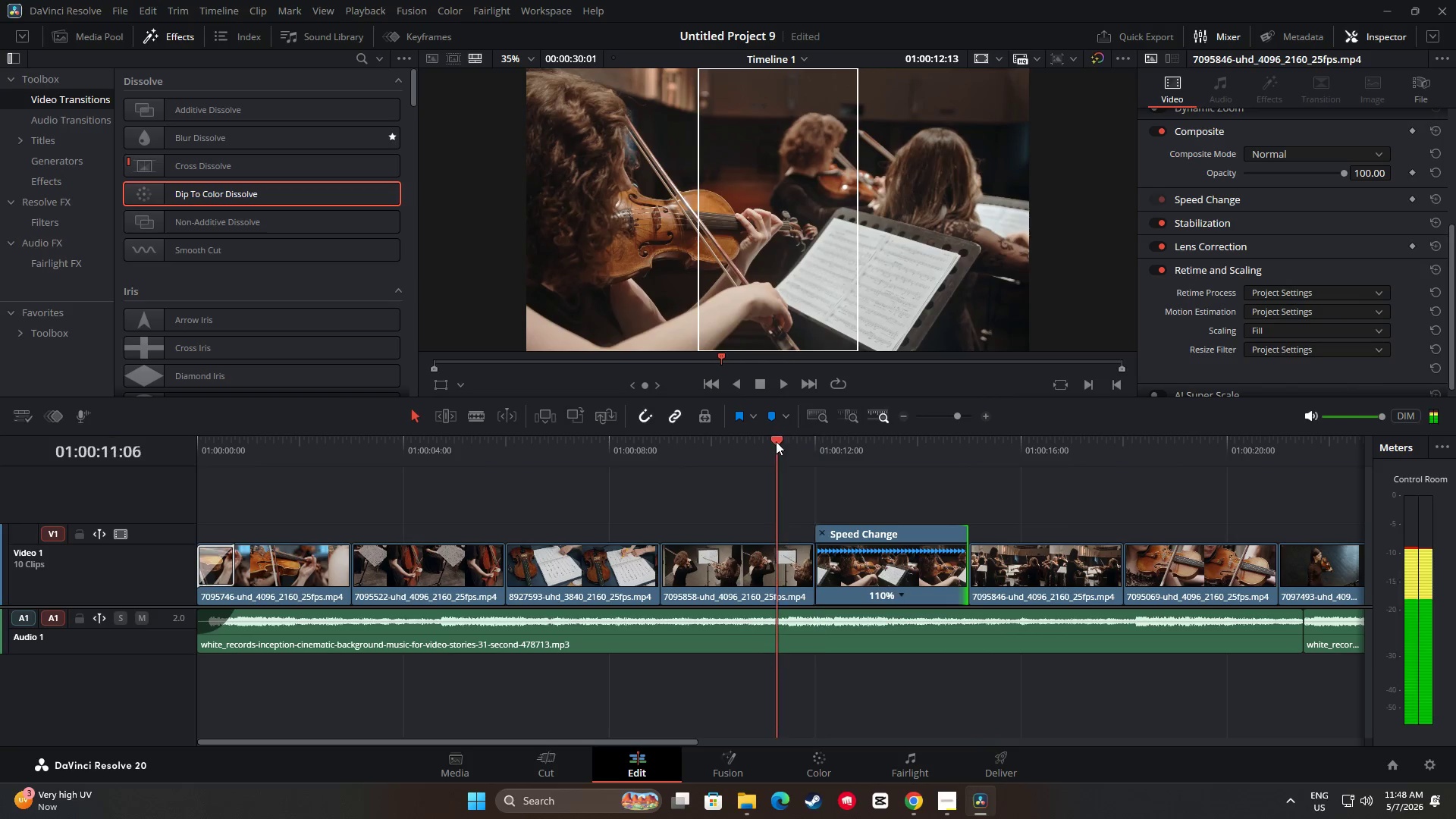 
key(Space)
 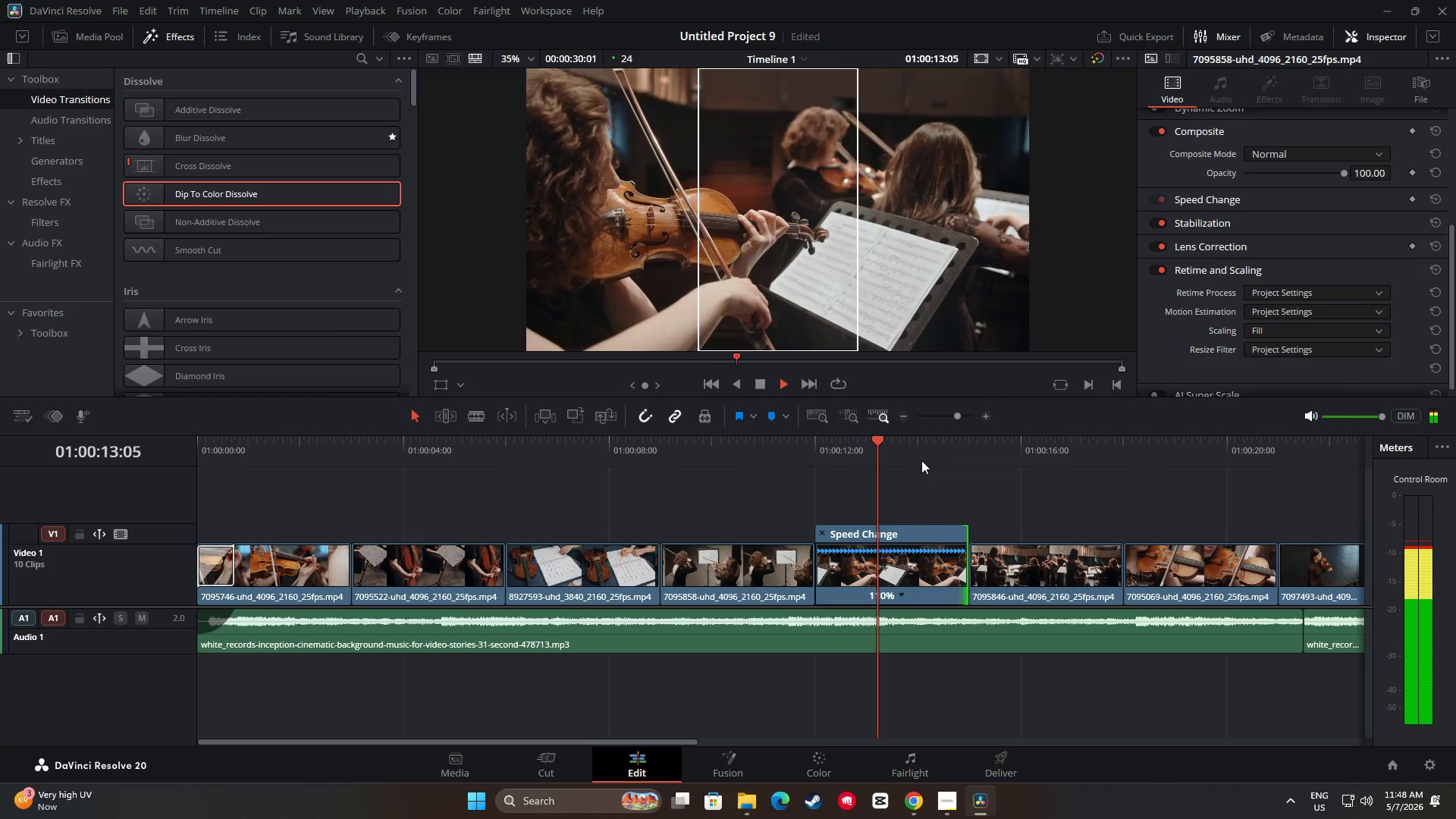 
key(Space)
 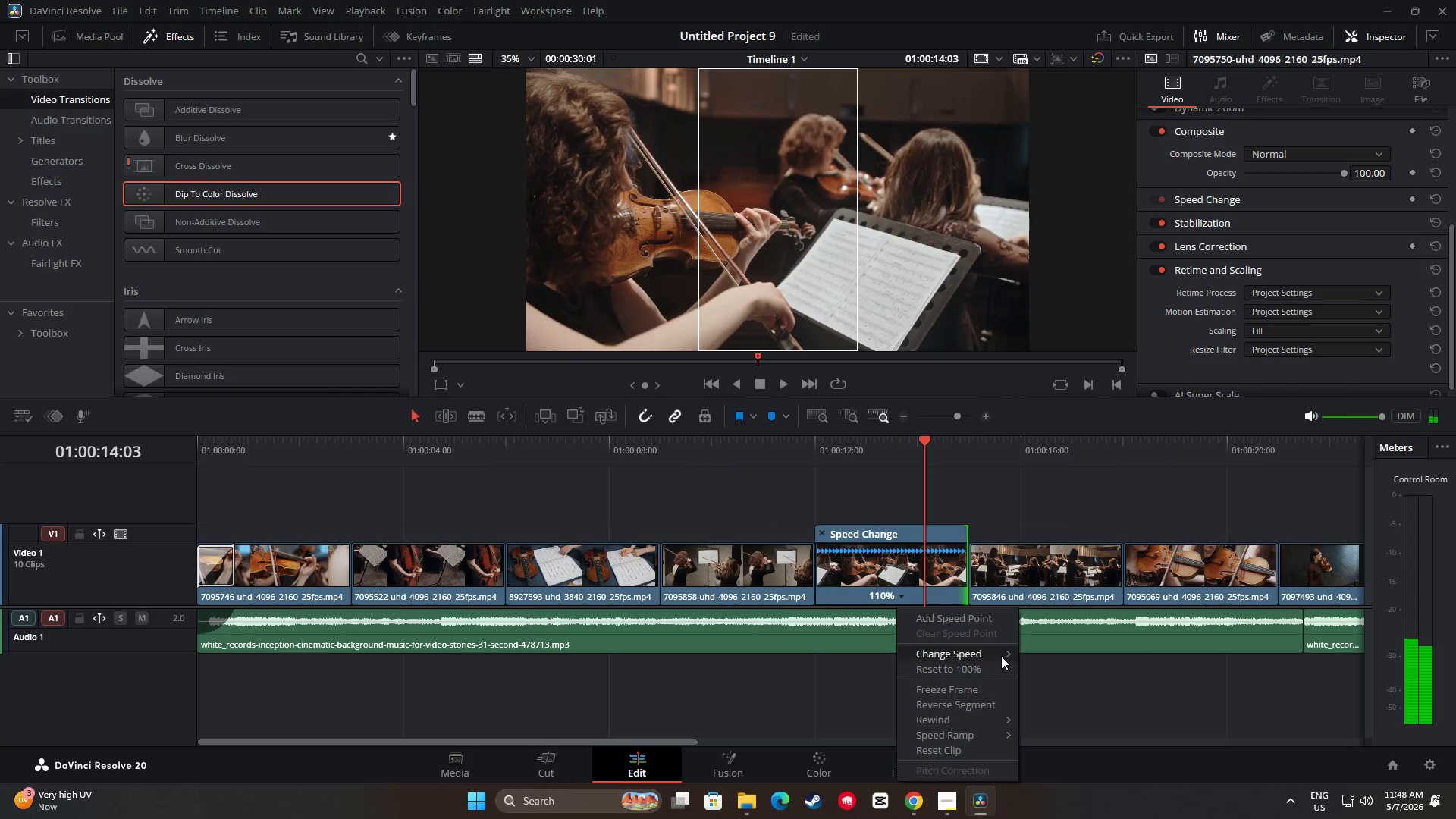 
left_click([1002, 655])
 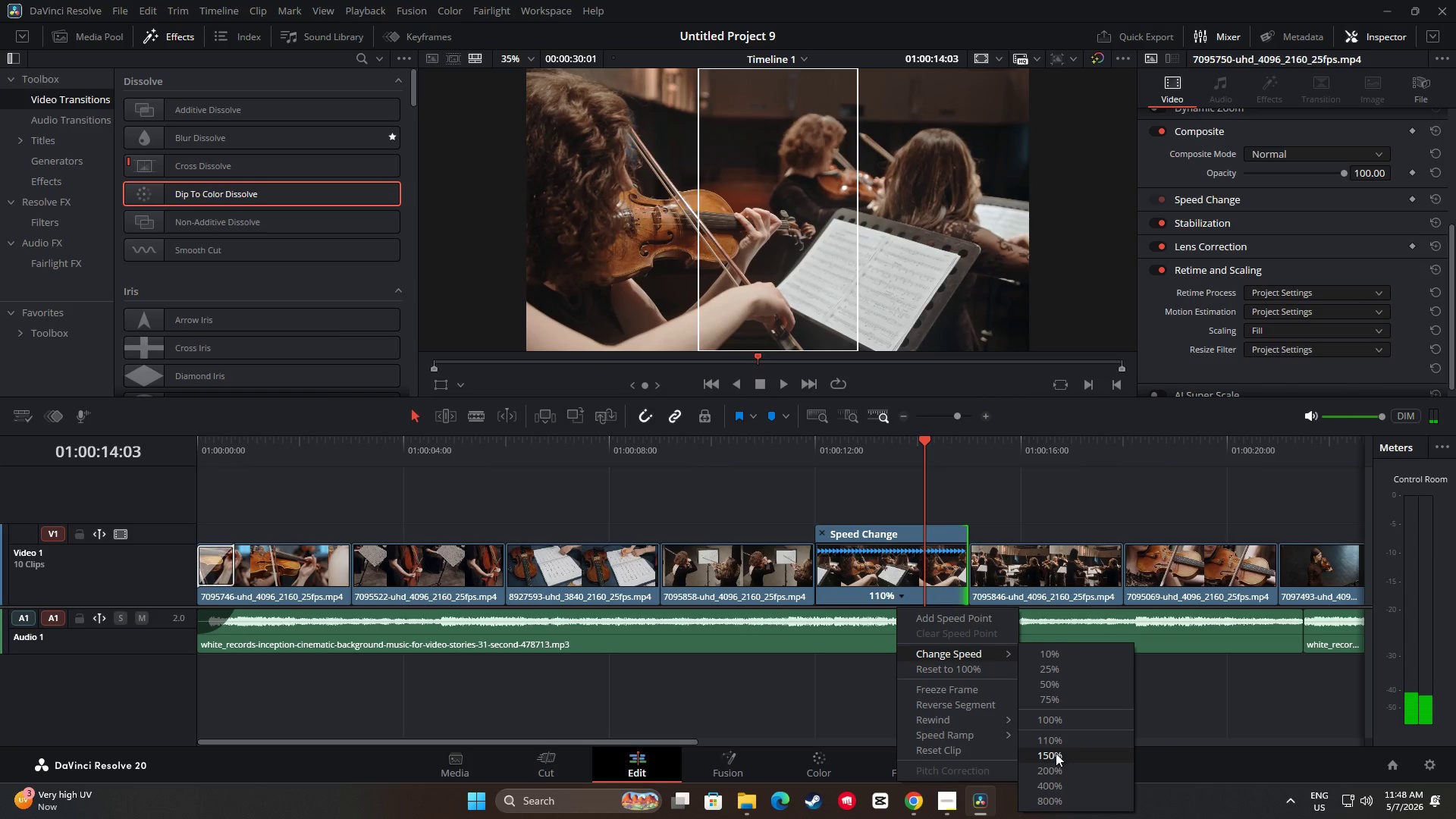 
left_click([1056, 753])
 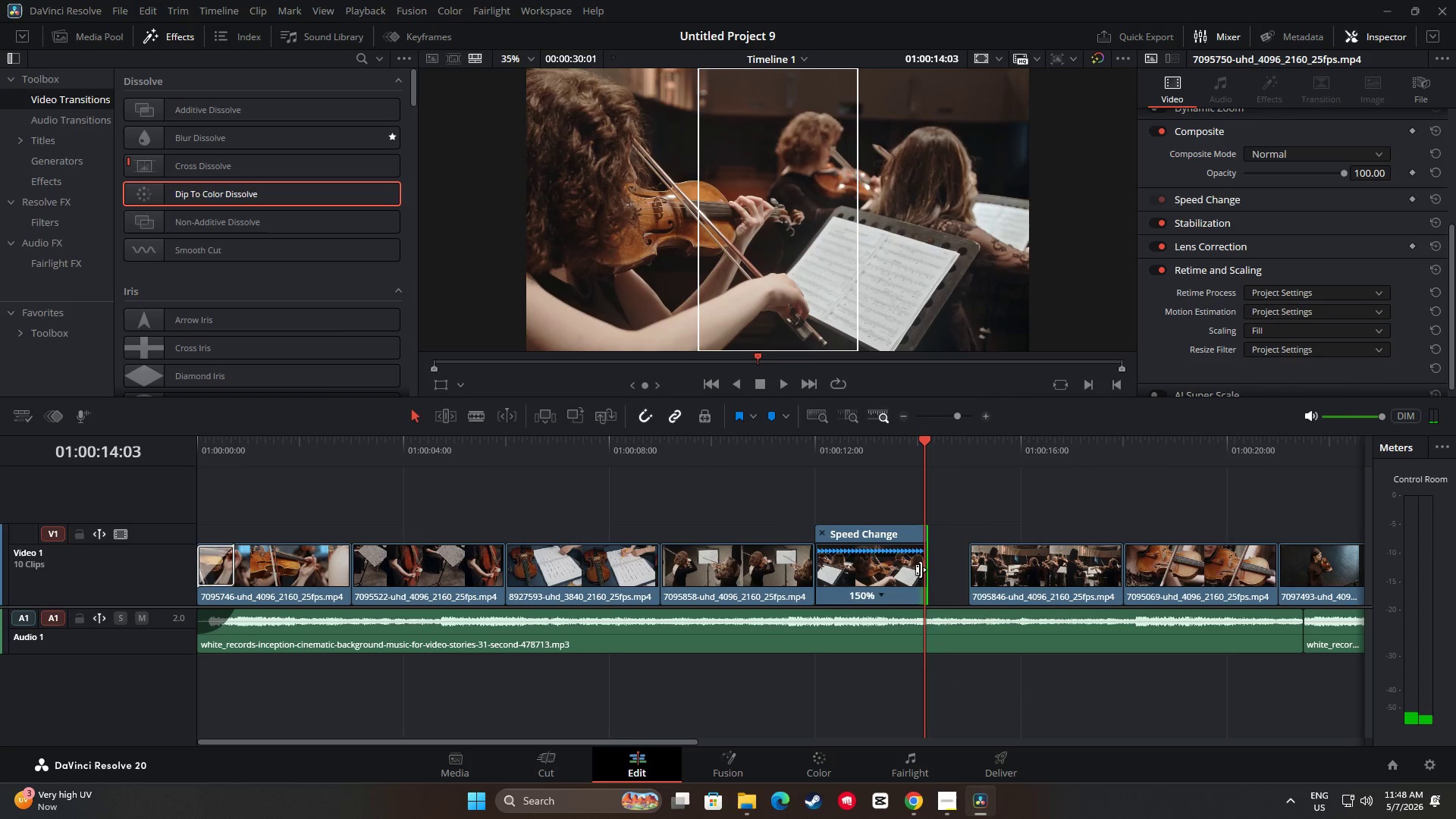 
left_click_drag(start_coordinate=[920, 570], to_coordinate=[958, 570])
 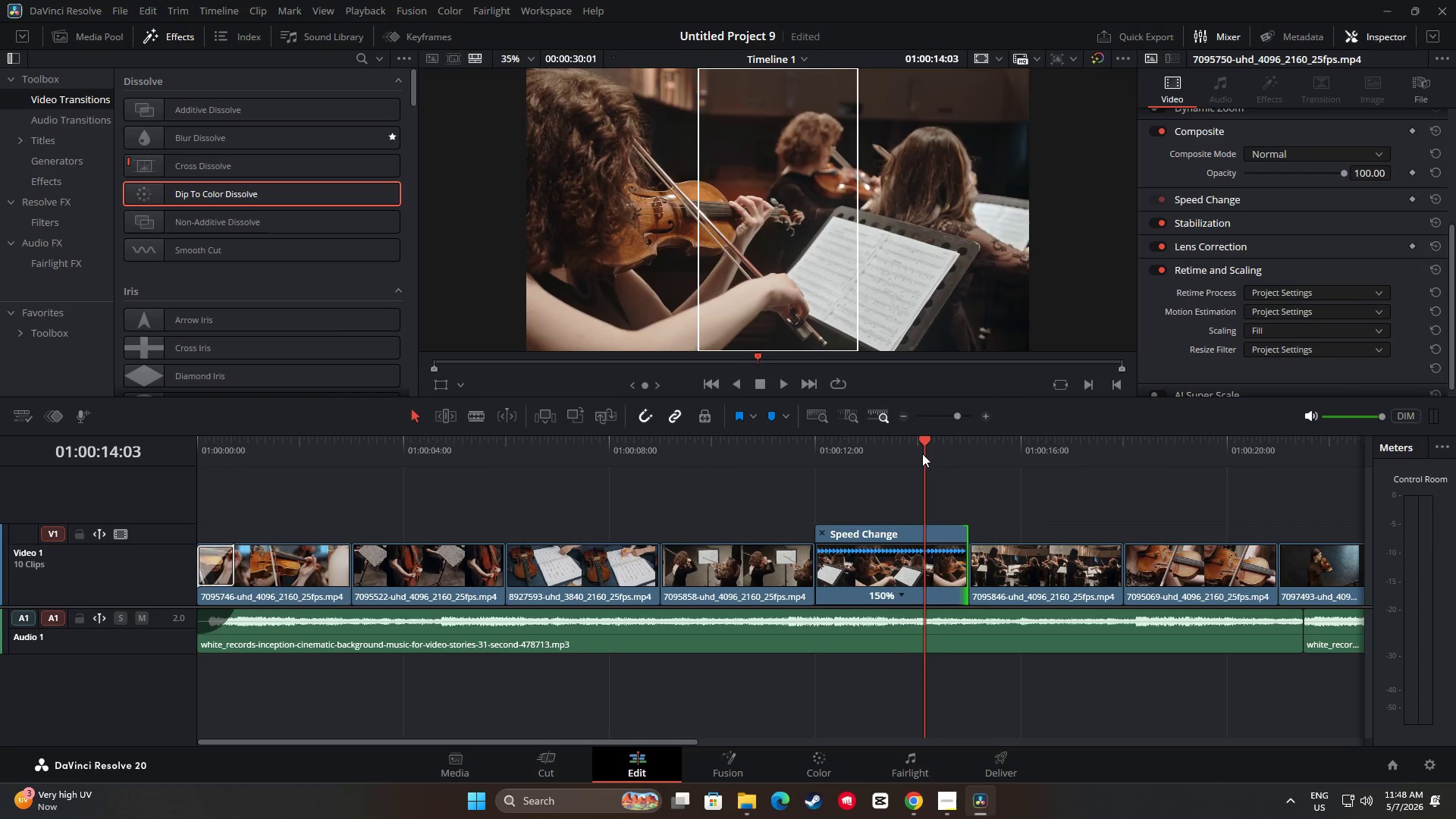 
left_click_drag(start_coordinate=[919, 437], to_coordinate=[786, 443])
 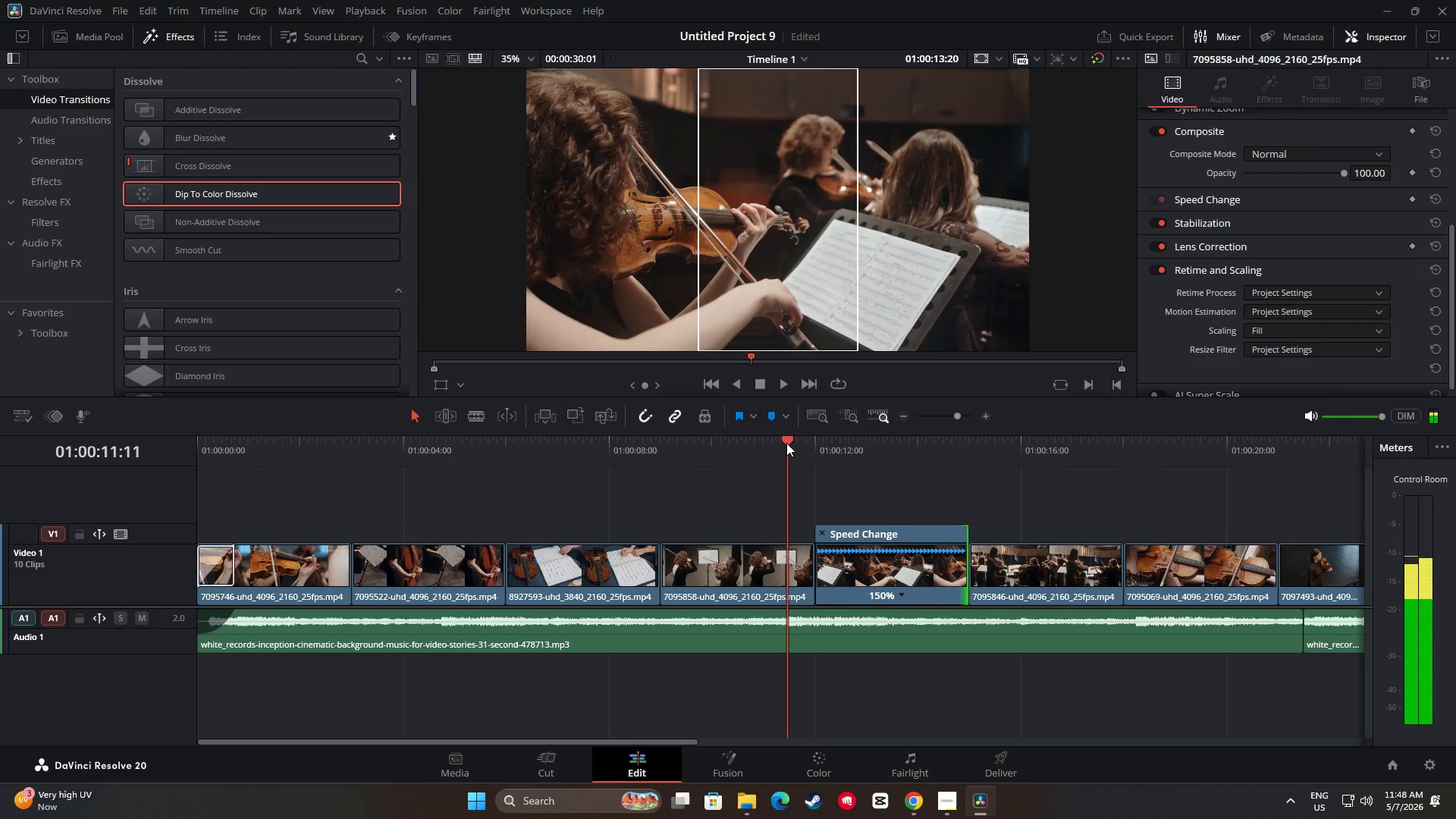 
key(Space)
 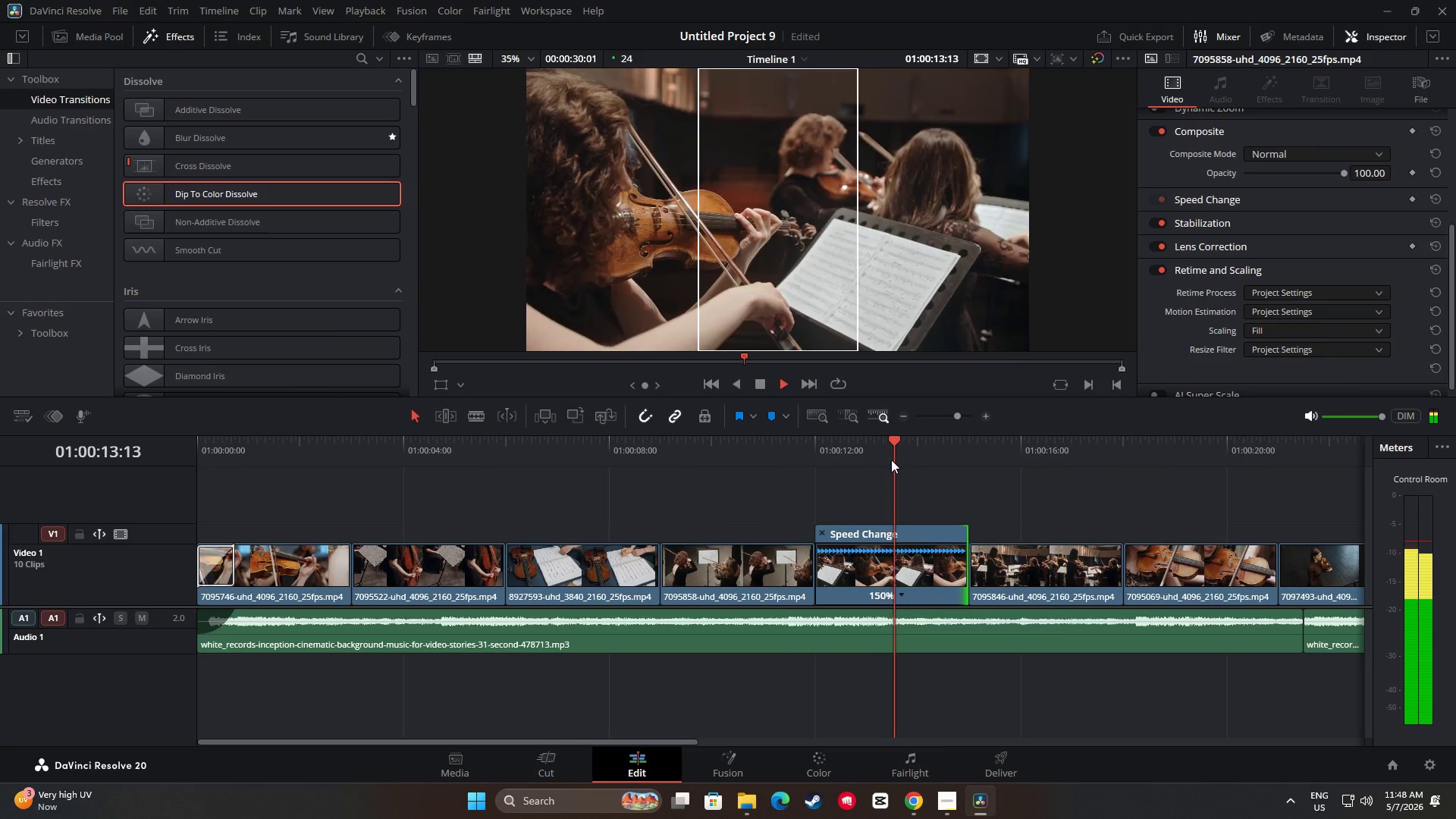 
key(Space)
 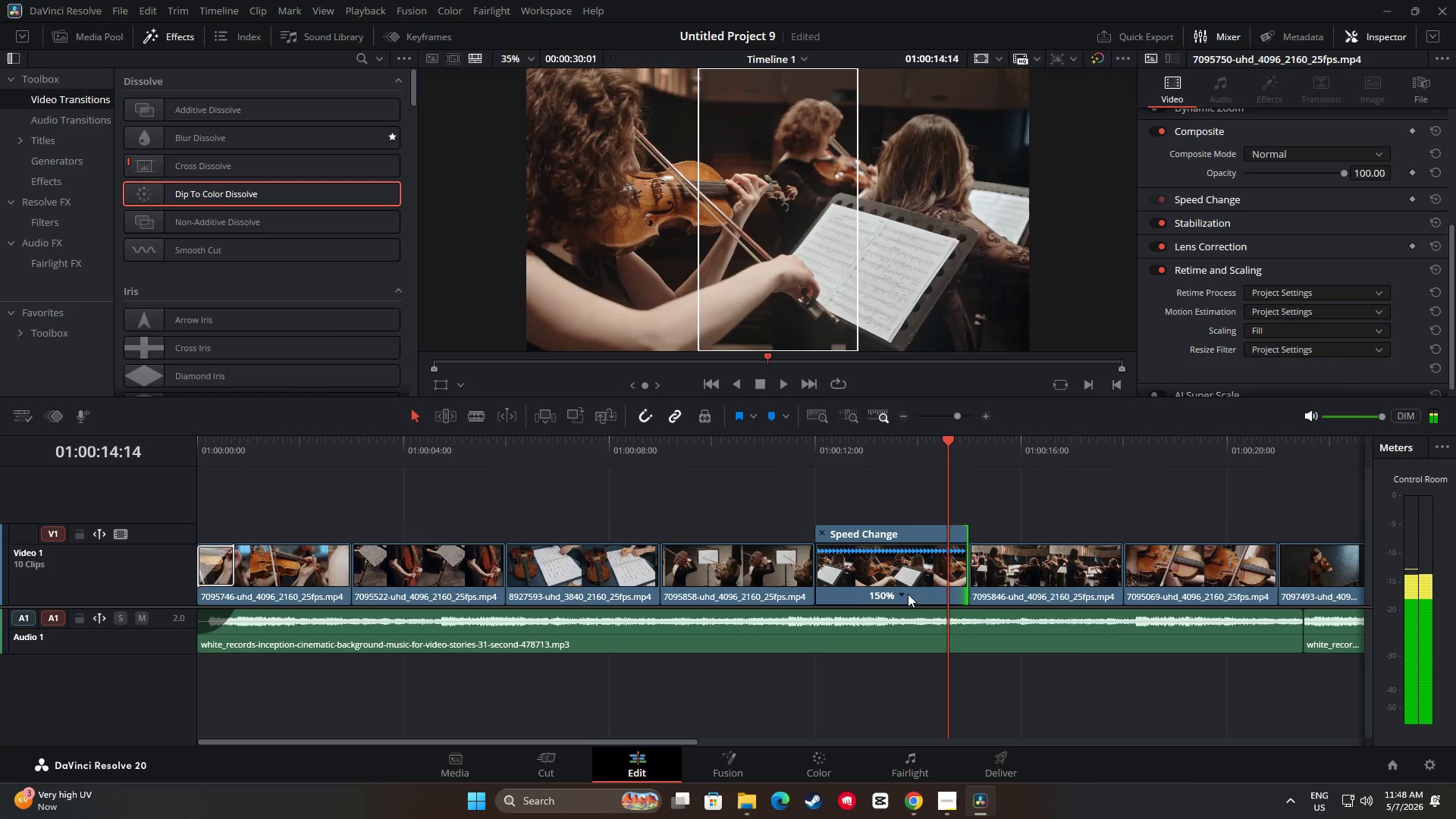 
left_click([899, 592])
 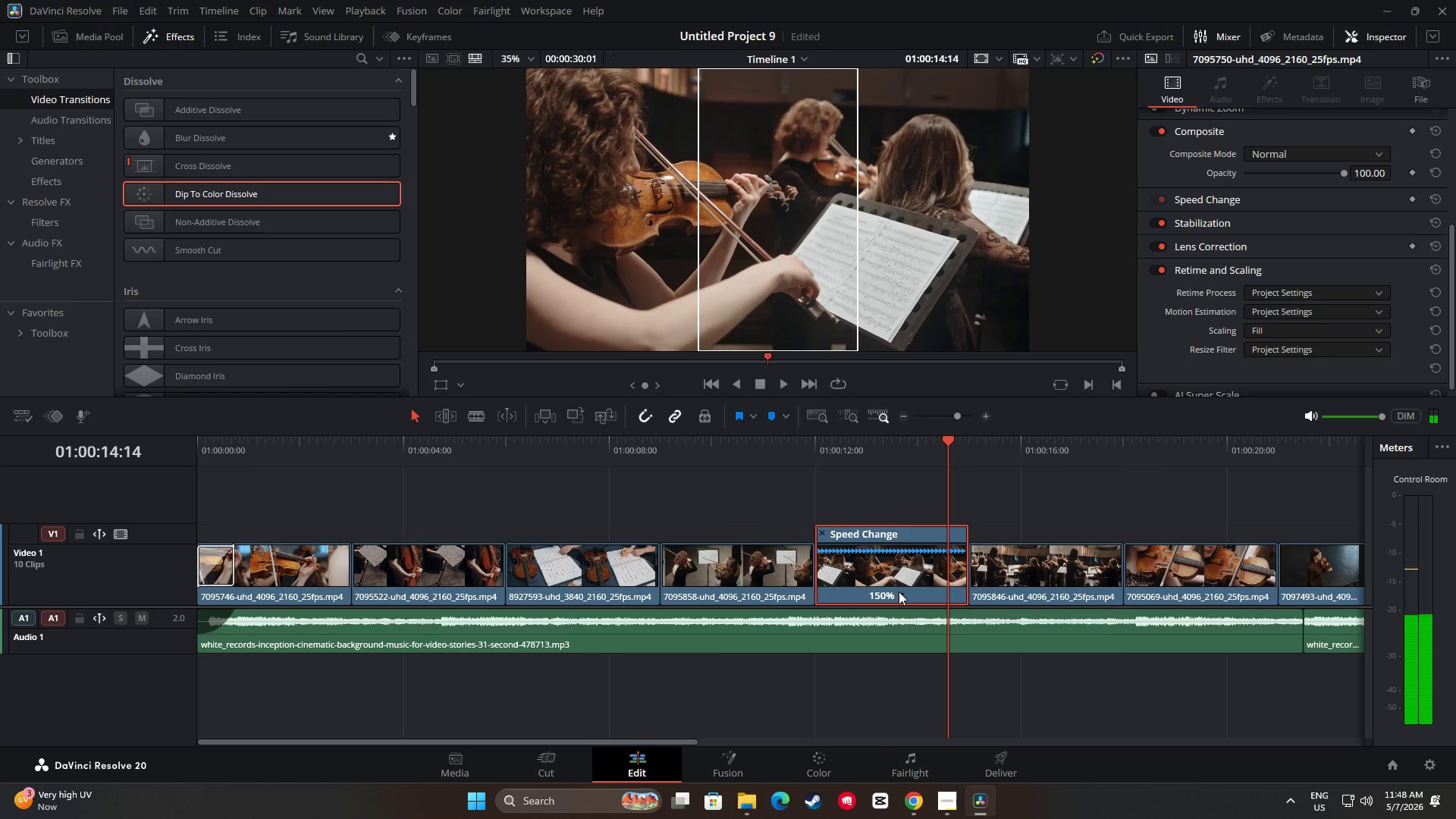 
left_click([902, 593])
 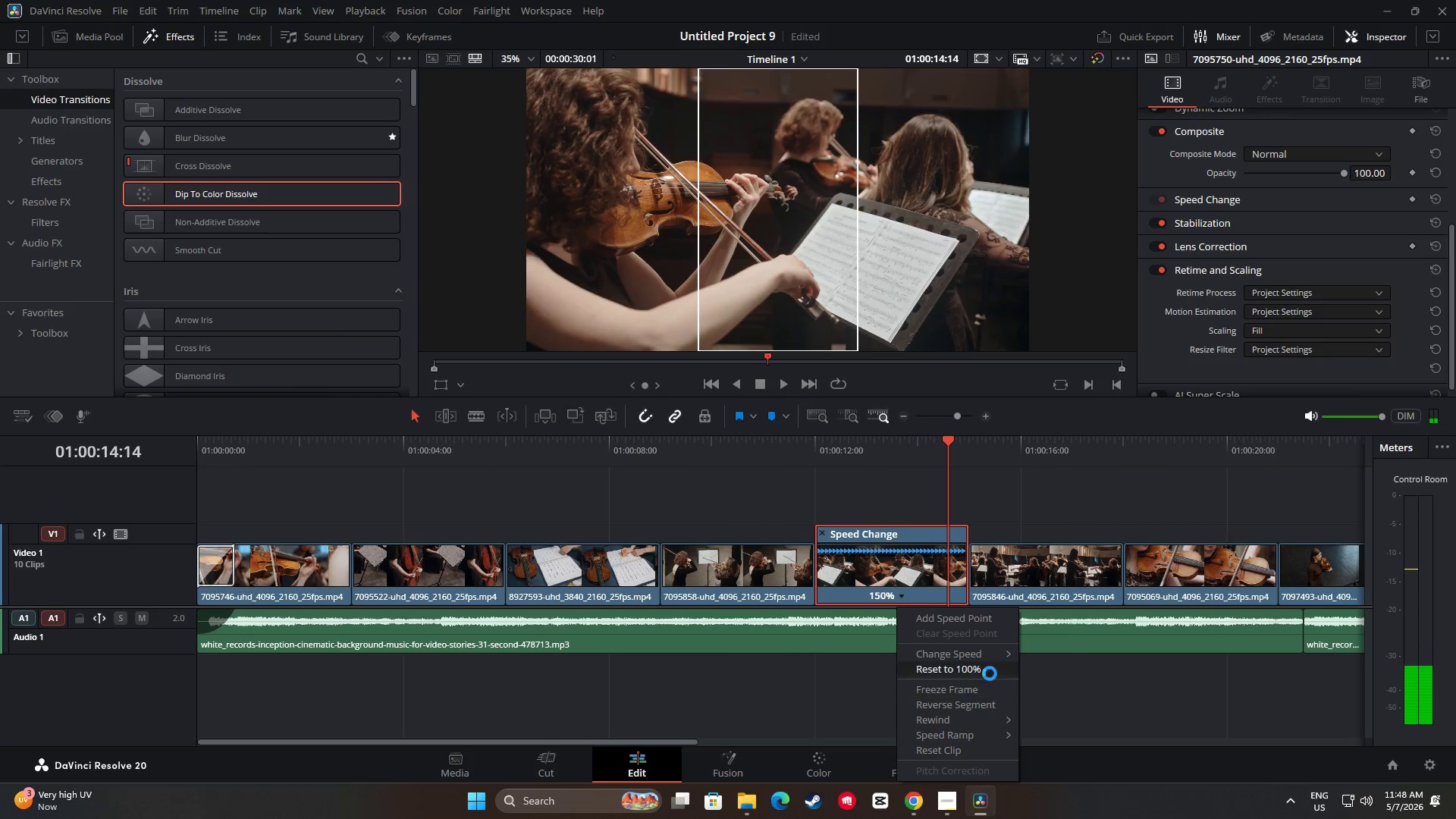 
left_click([996, 654])
 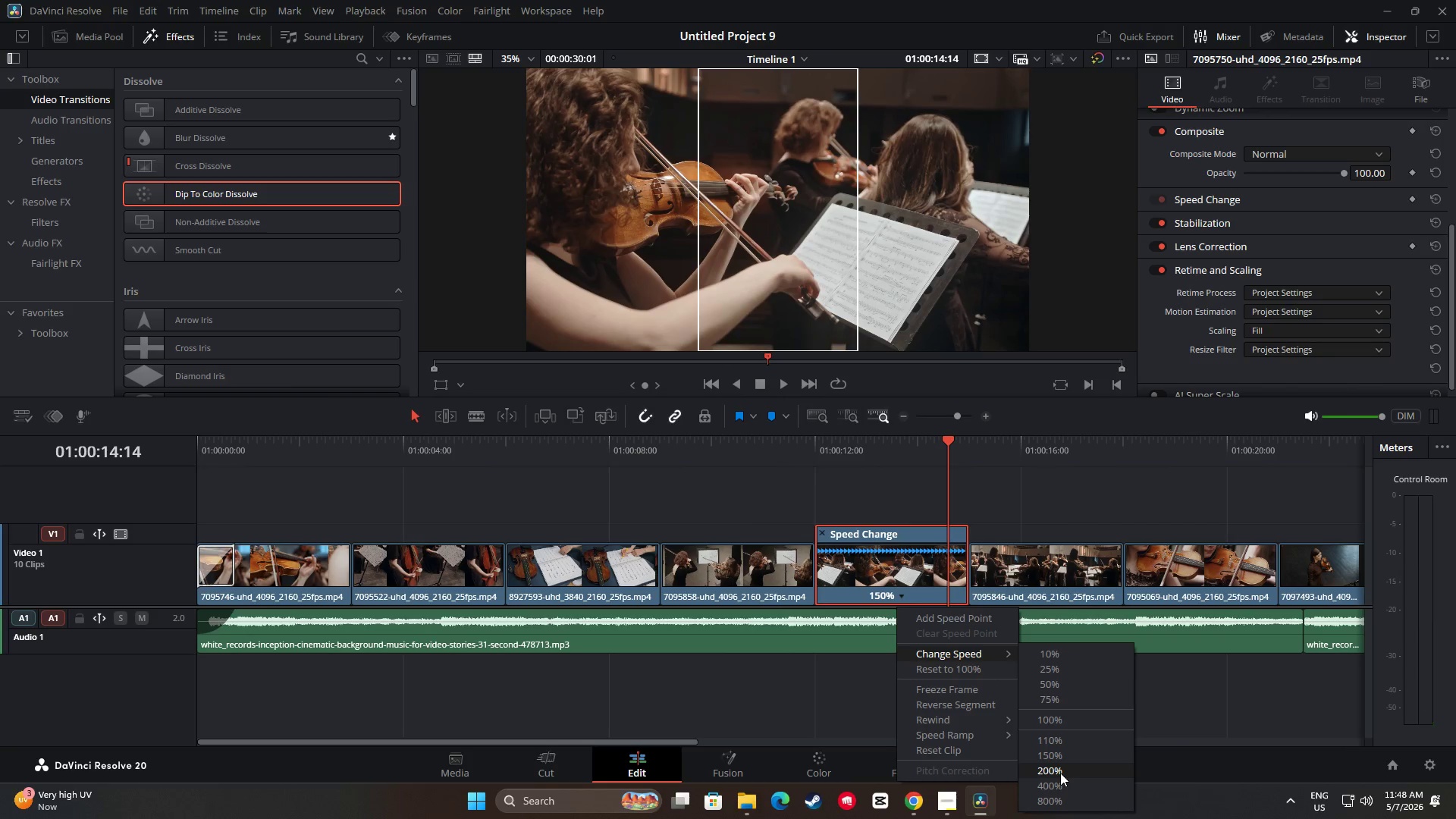 
left_click([1056, 783])
 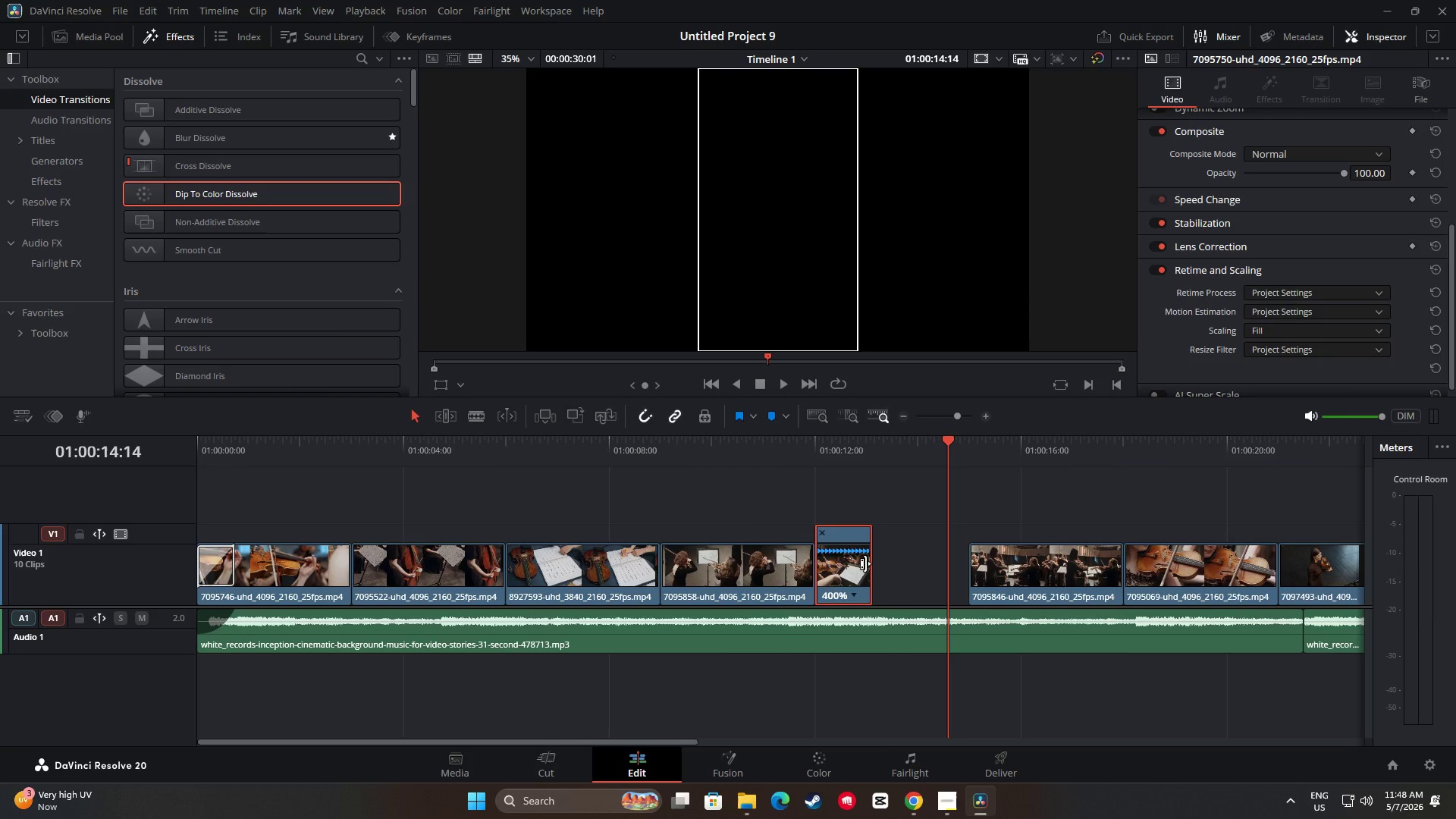 
left_click_drag(start_coordinate=[865, 563], to_coordinate=[962, 565])
 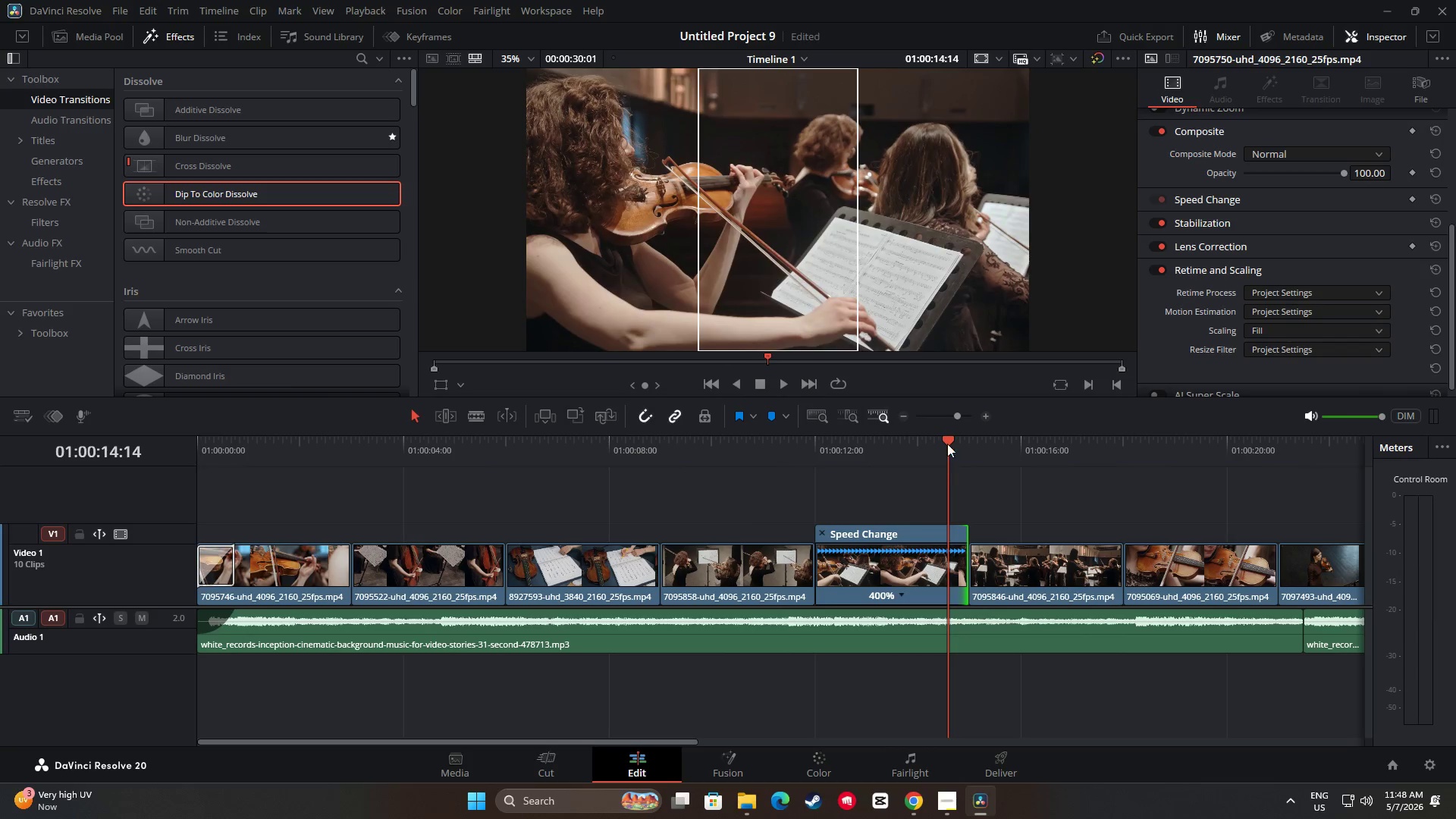 
left_click_drag(start_coordinate=[943, 438], to_coordinate=[770, 444])
 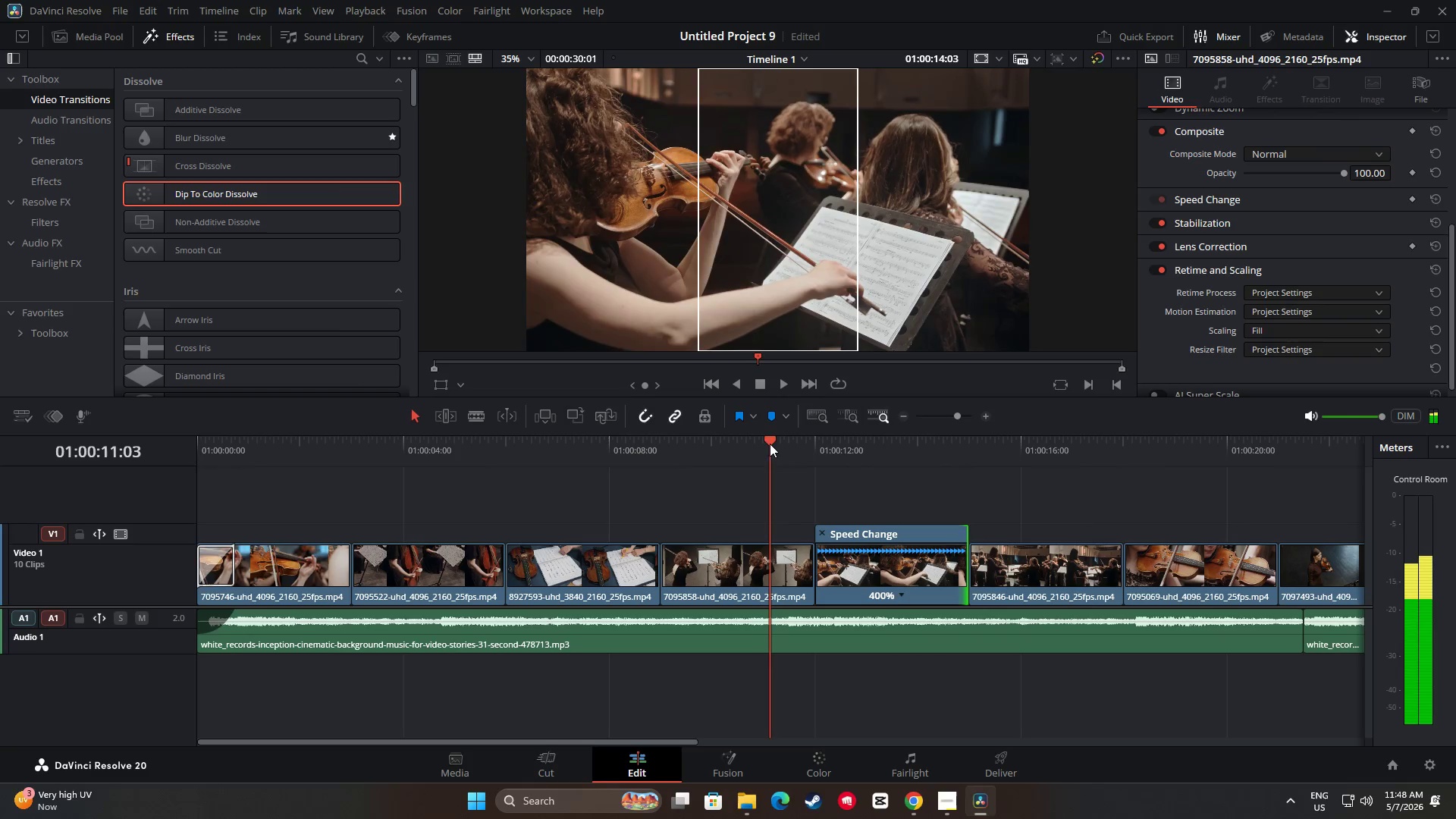 
key(Space)
 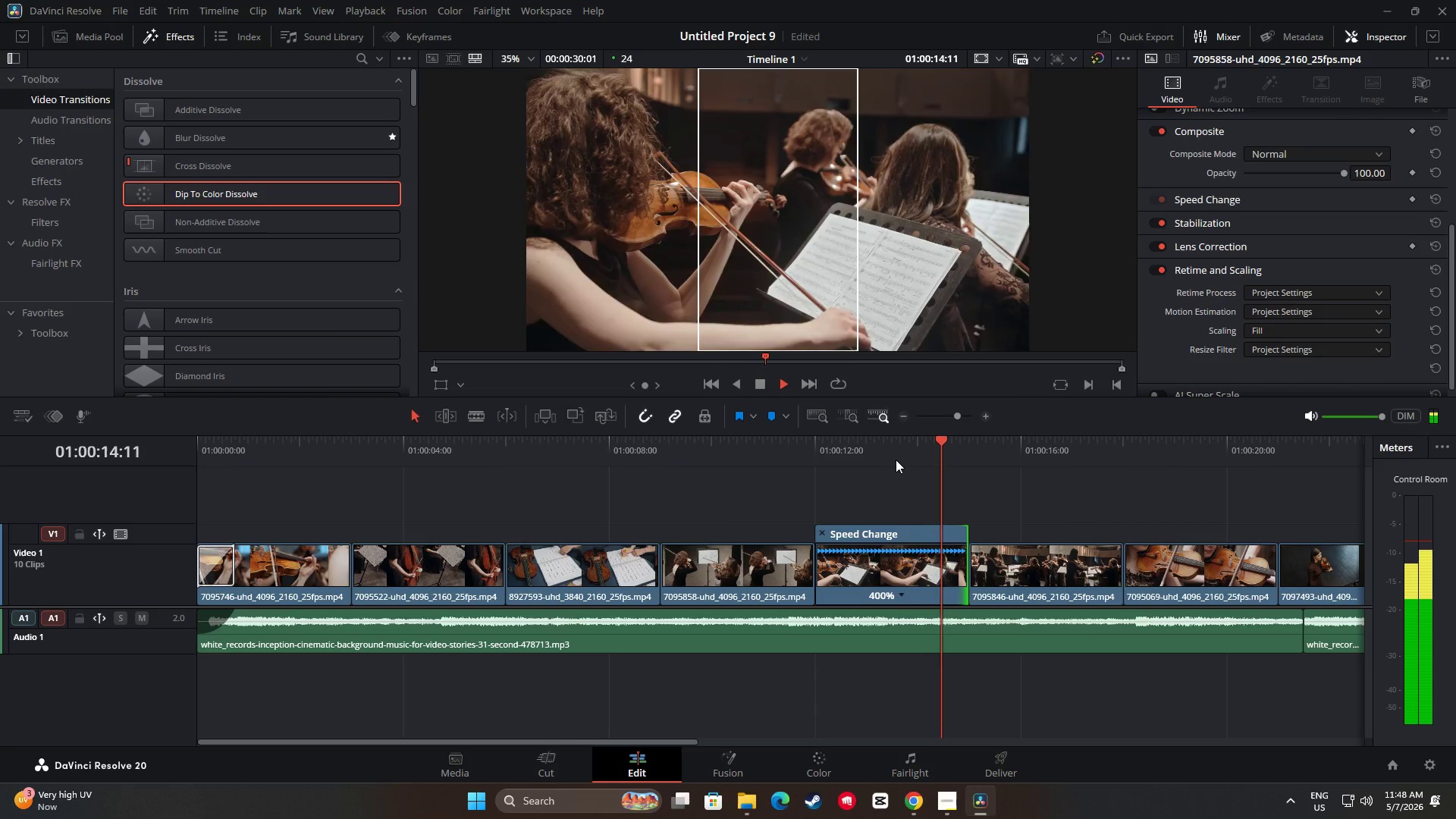 
key(Space)
 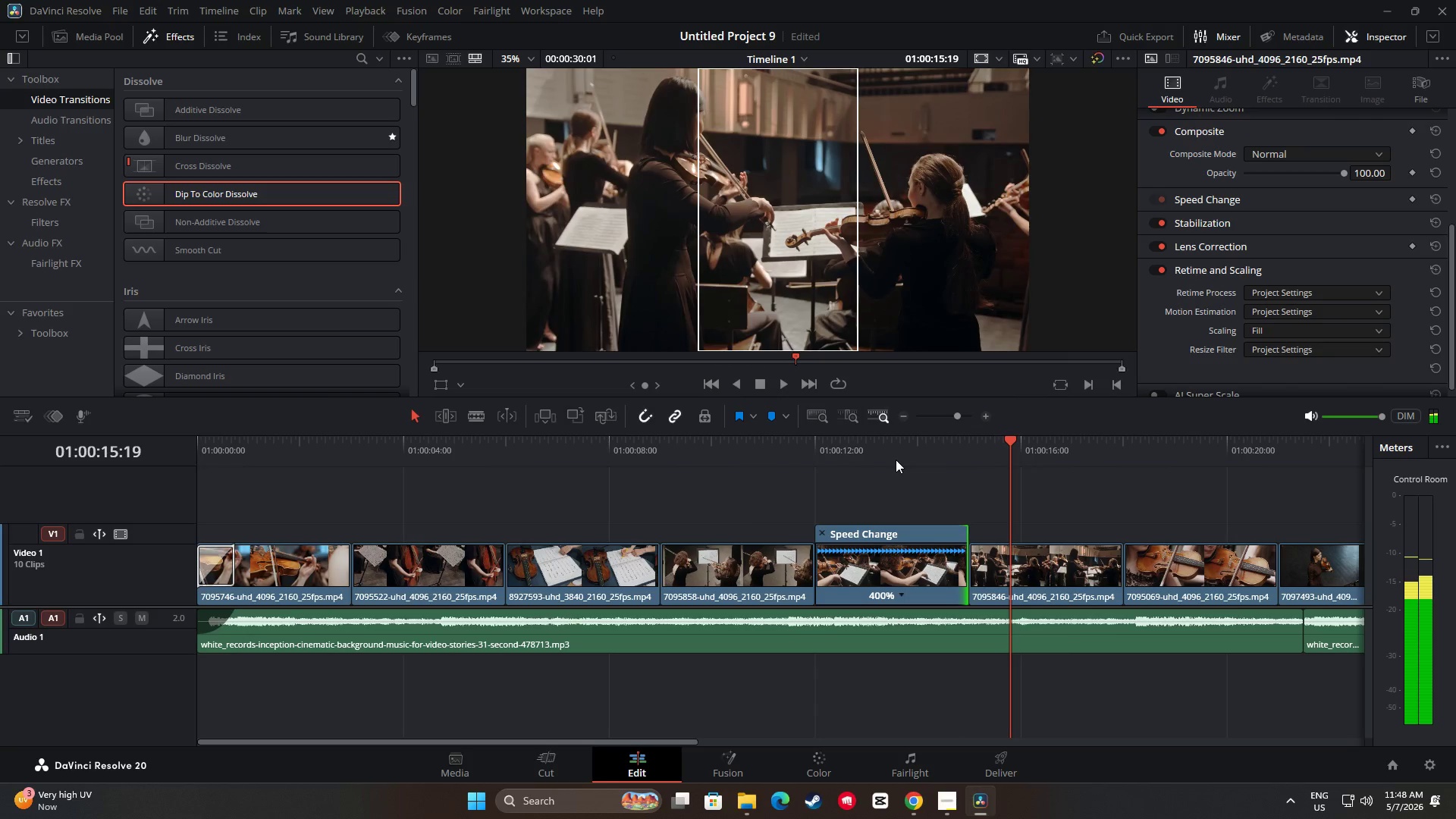 
key(Space)
 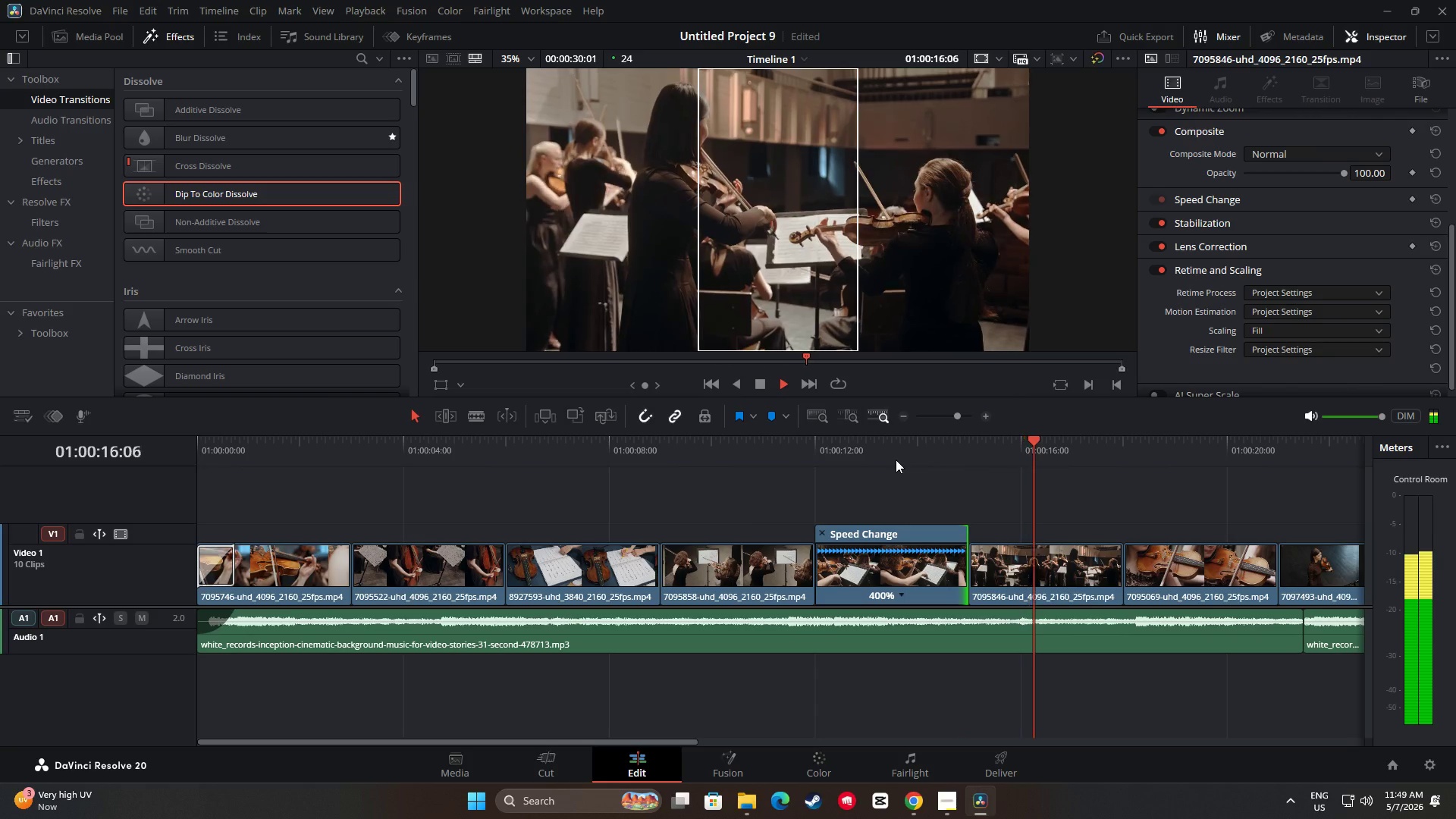 
key(Space)
 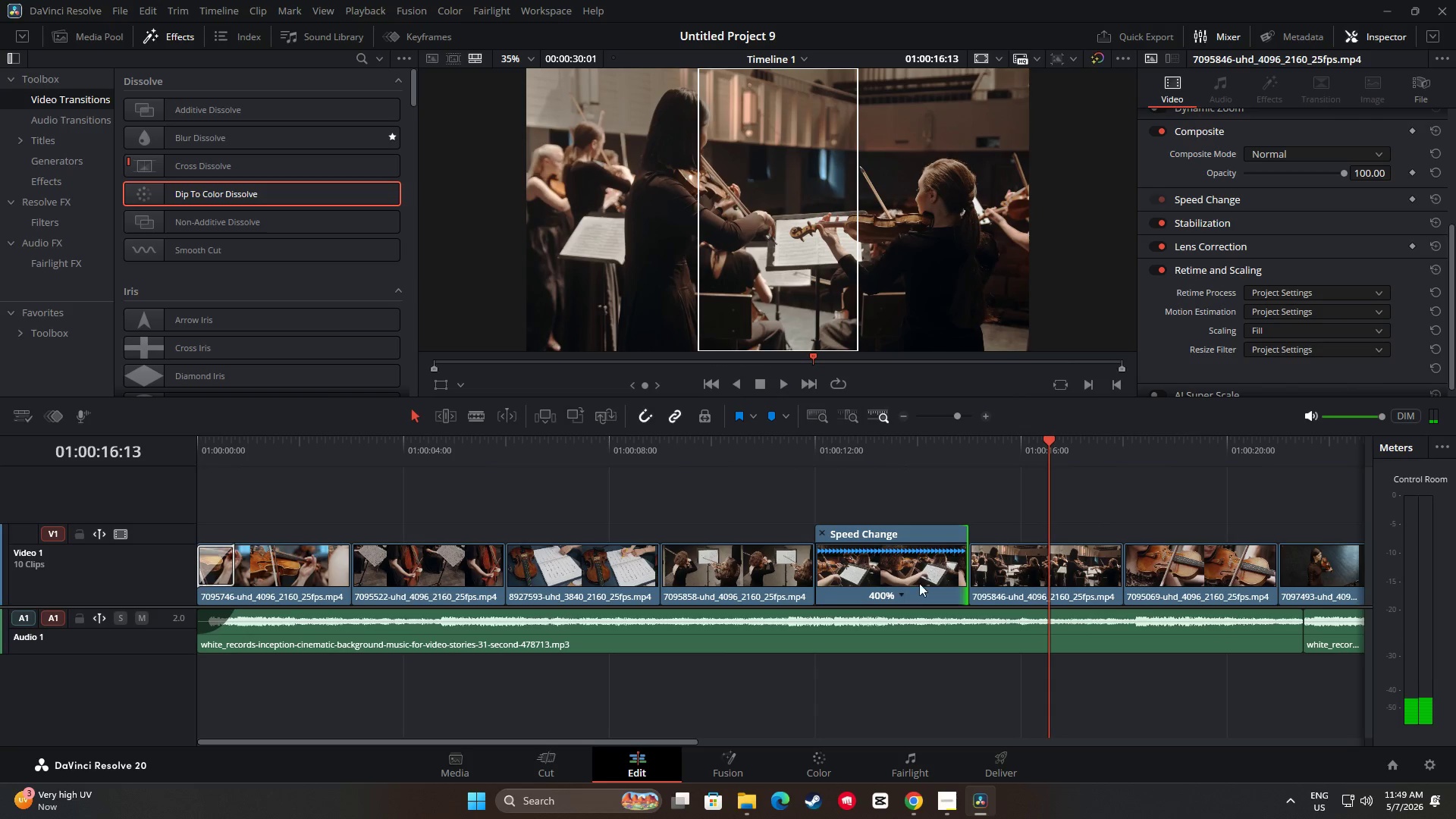 
double_click([899, 594])
 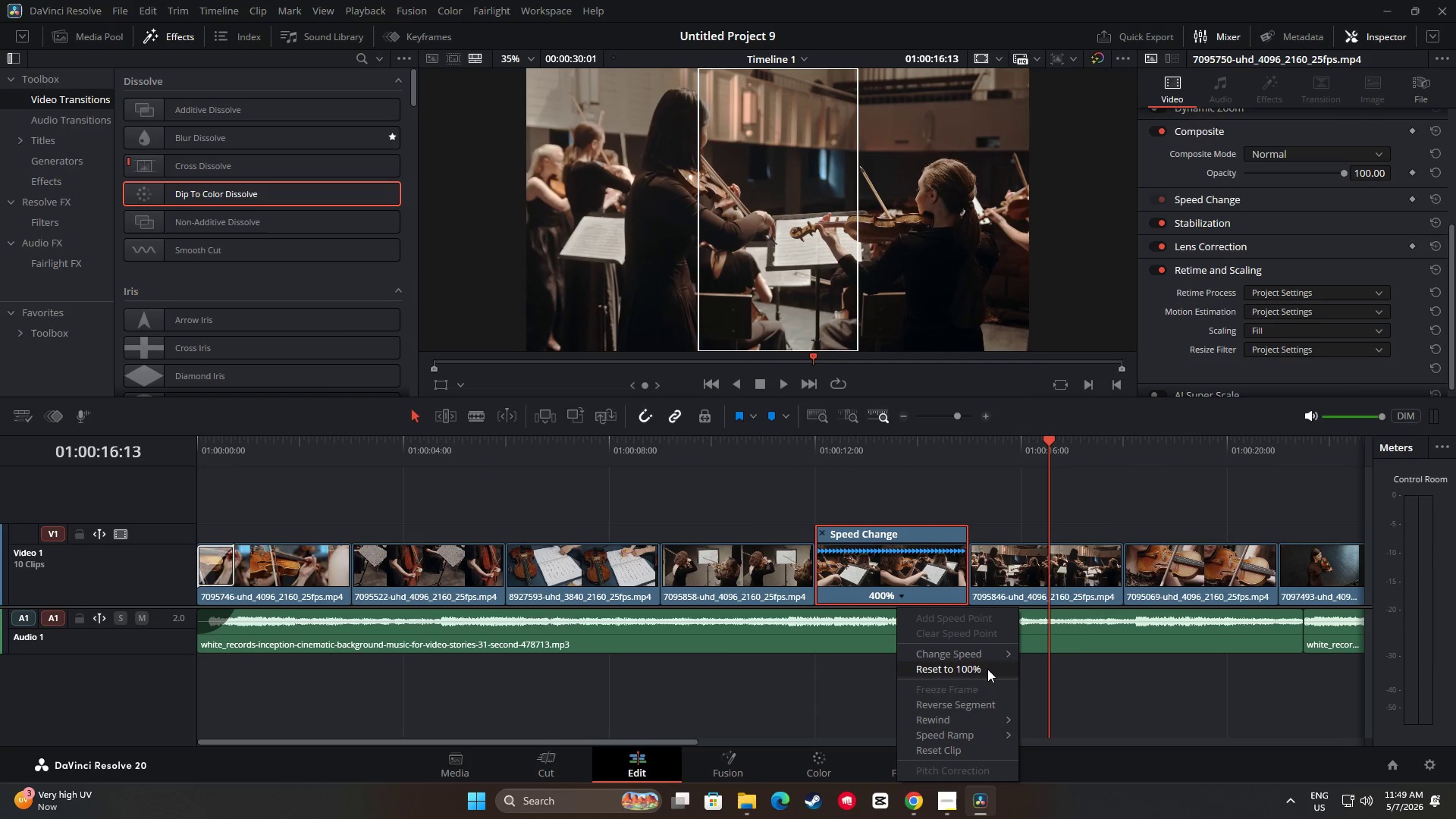 
mouse_move([1026, 675])
 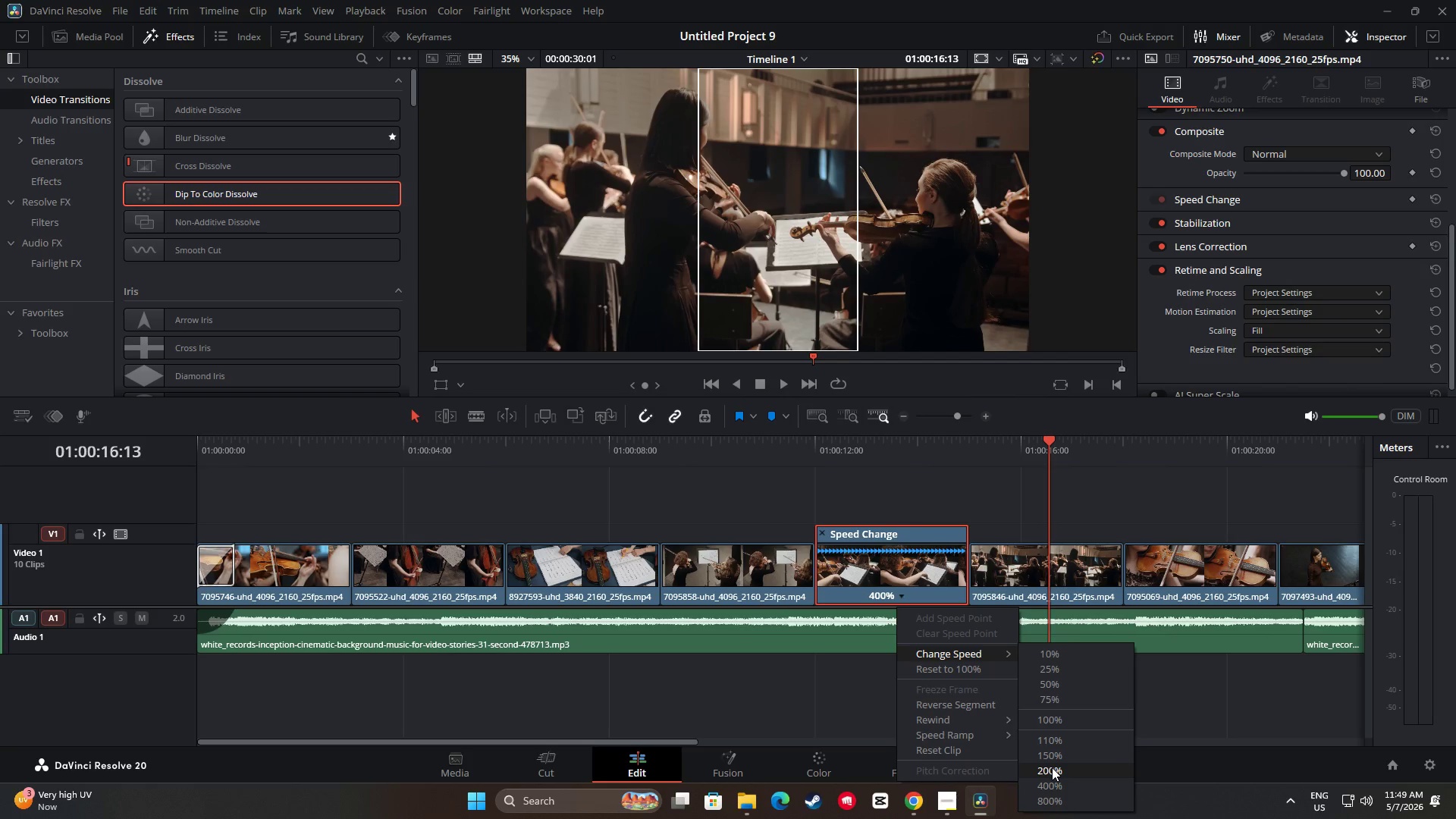 
left_click([1052, 768])
 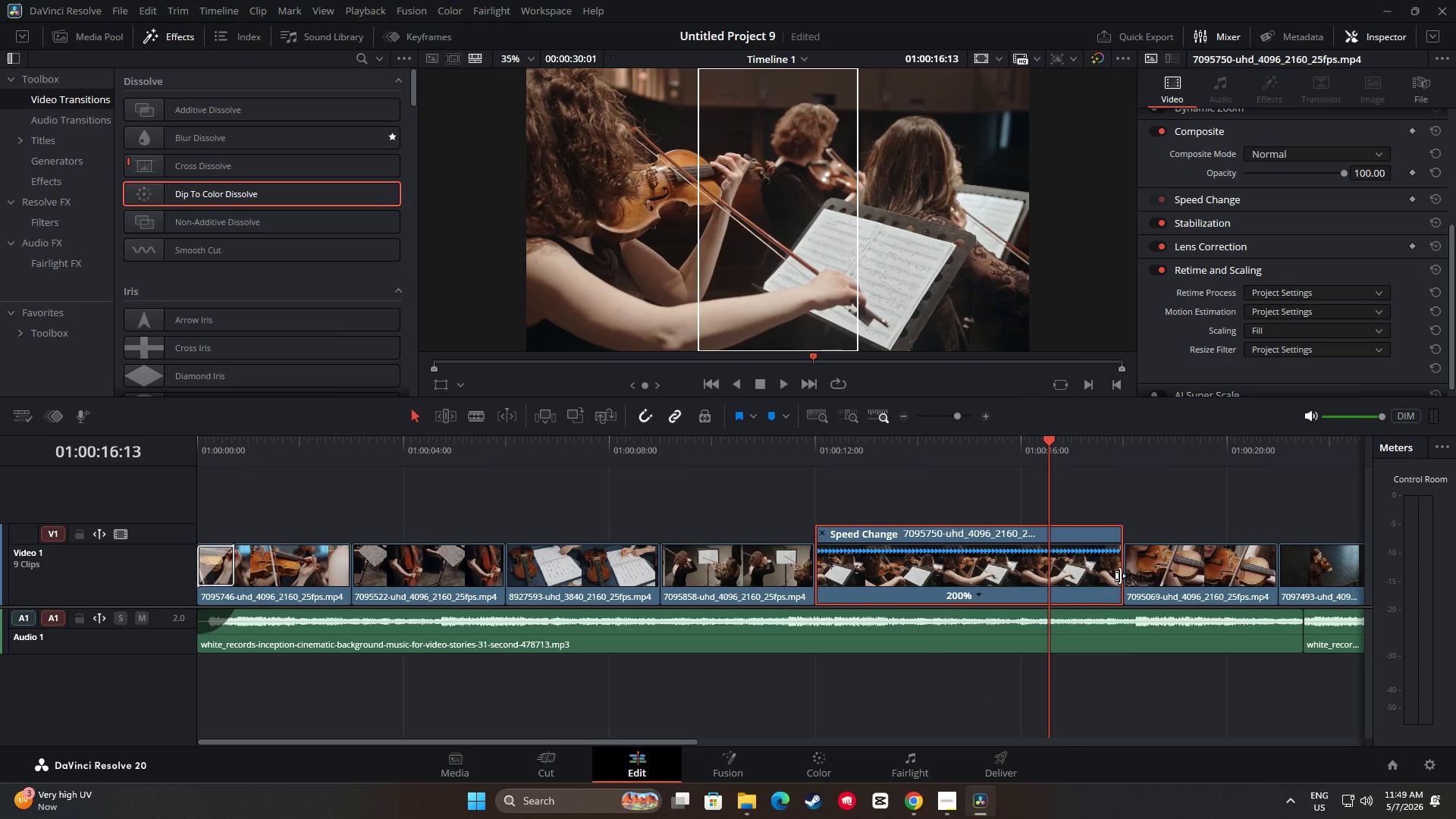 
left_click_drag(start_coordinate=[1053, 441], to_coordinate=[970, 465])
 